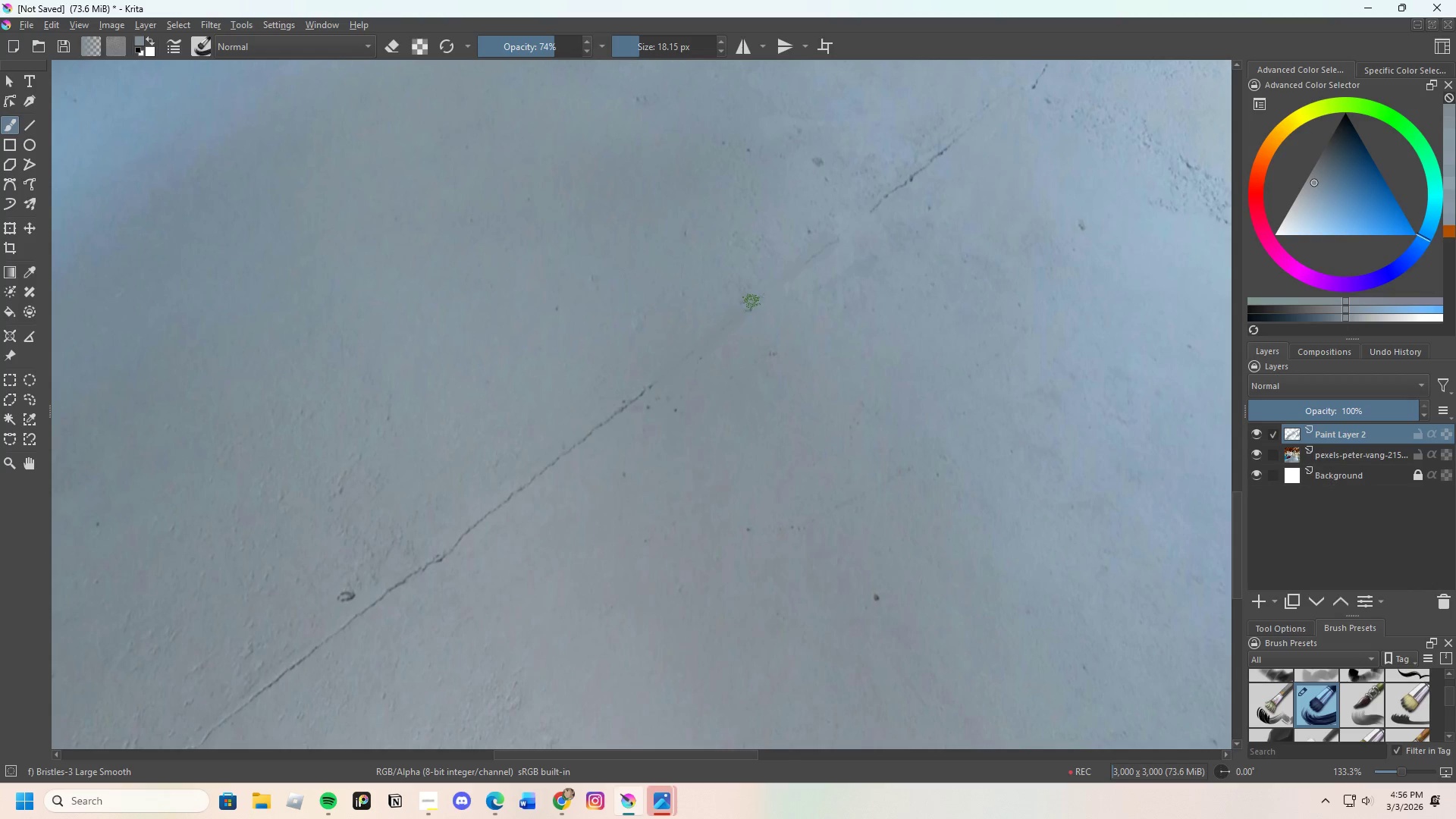 
left_click_drag(start_coordinate=[752, 305], to_coordinate=[752, 309])
 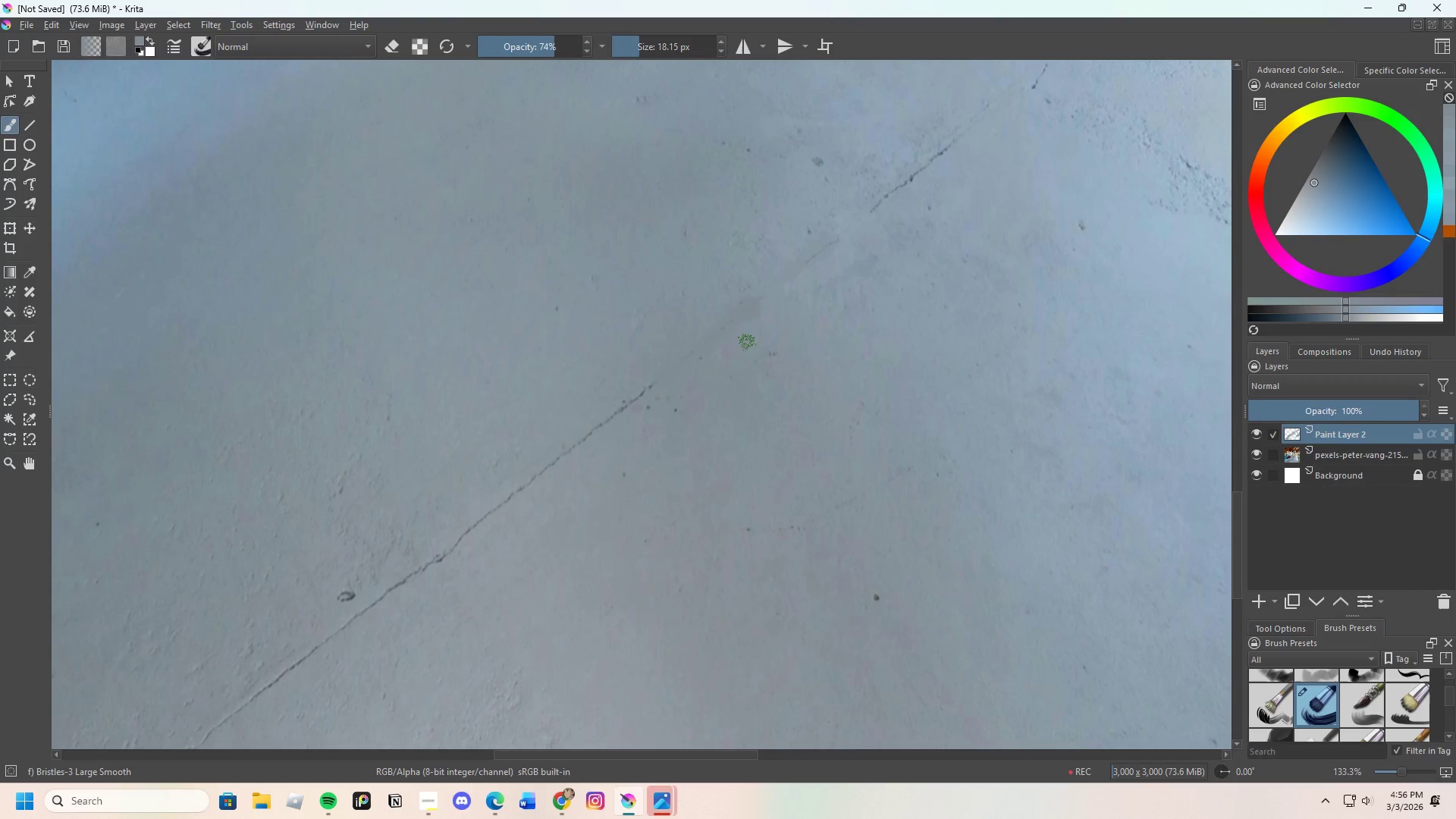 
hold_key(key=ControlLeft, duration=0.36)
left_click([761, 359])
 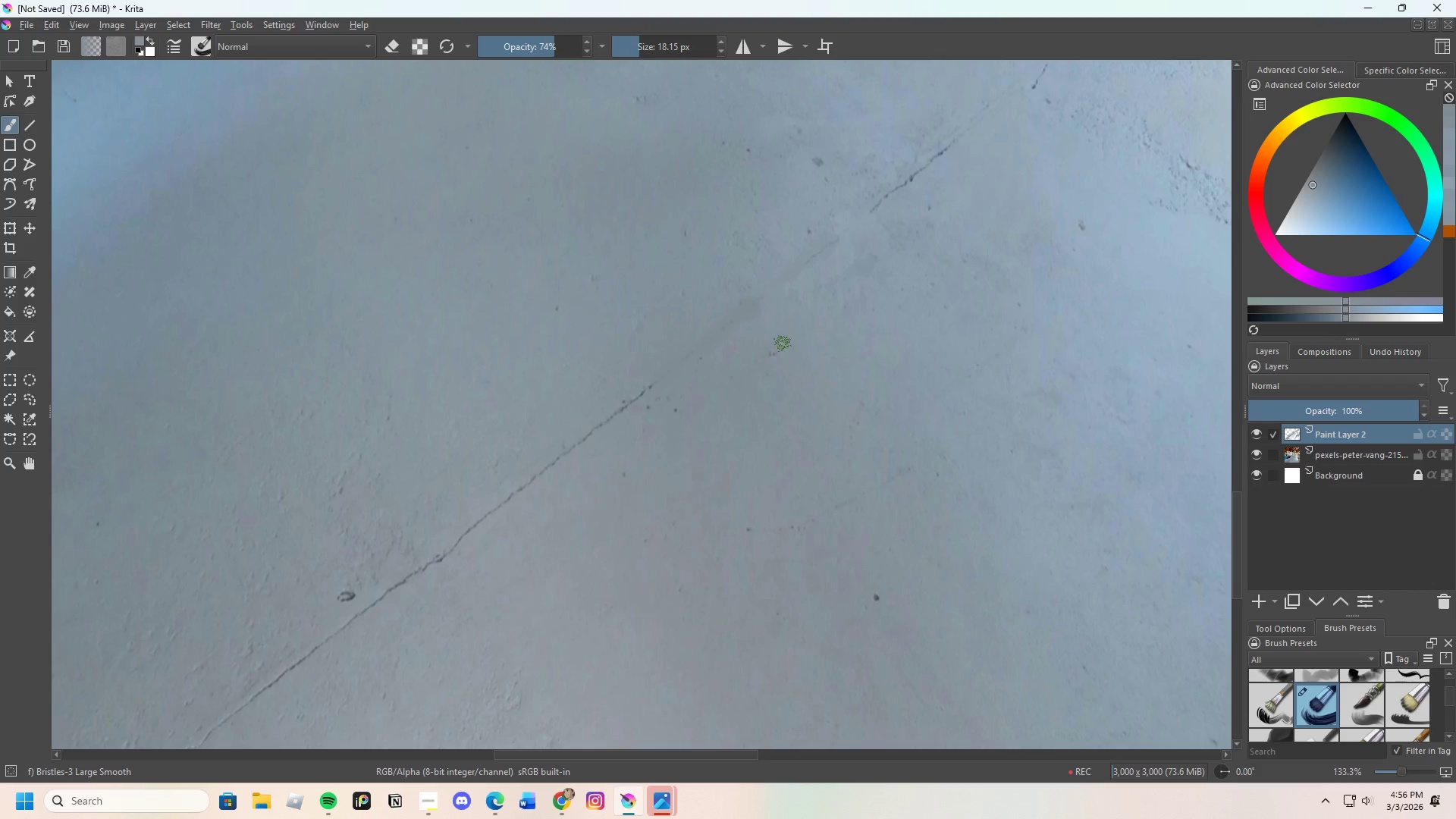 
left_click_drag(start_coordinate=[783, 344], to_coordinate=[782, 359])
 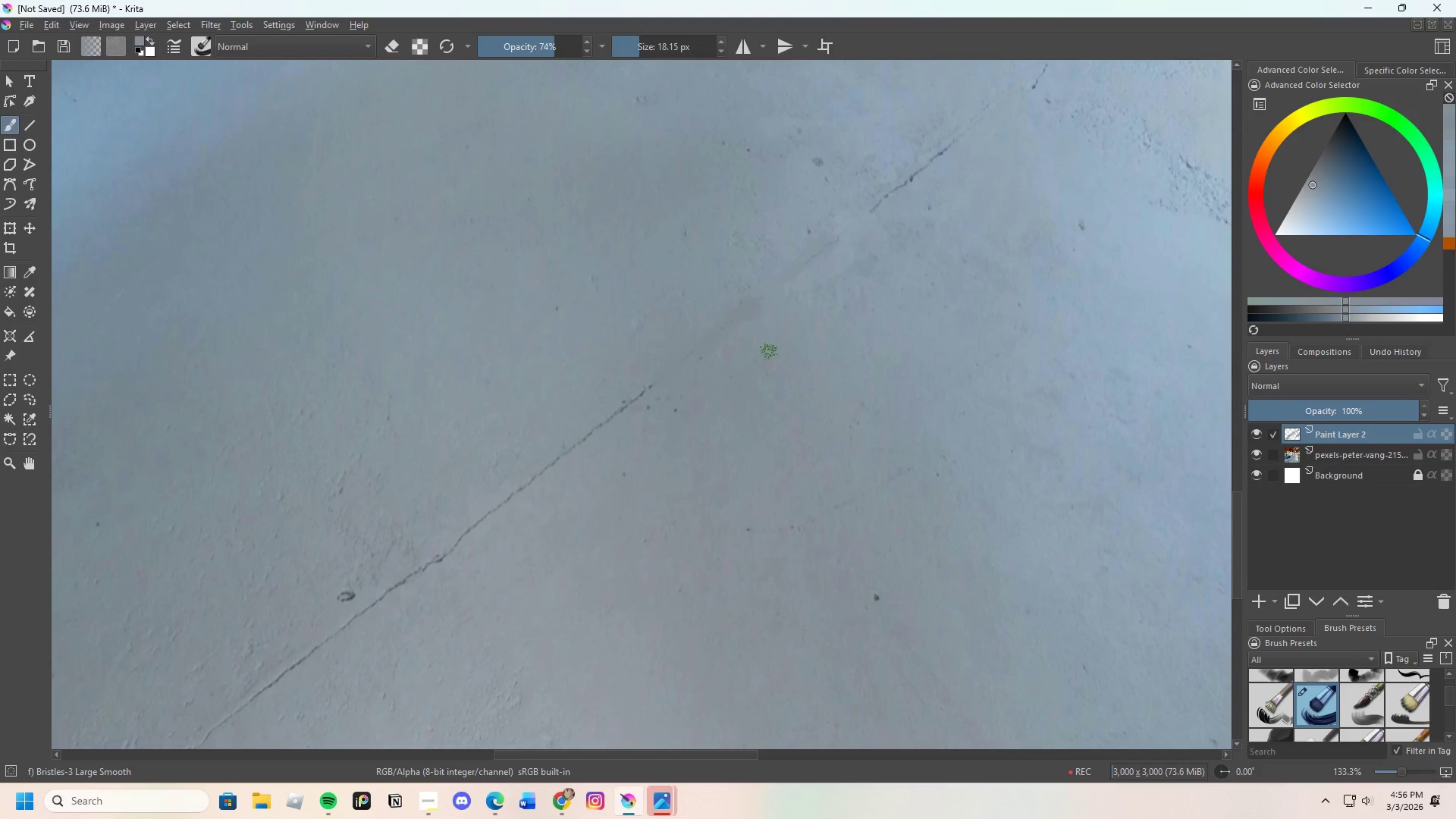 
left_click_drag(start_coordinate=[774, 350], to_coordinate=[780, 354])
 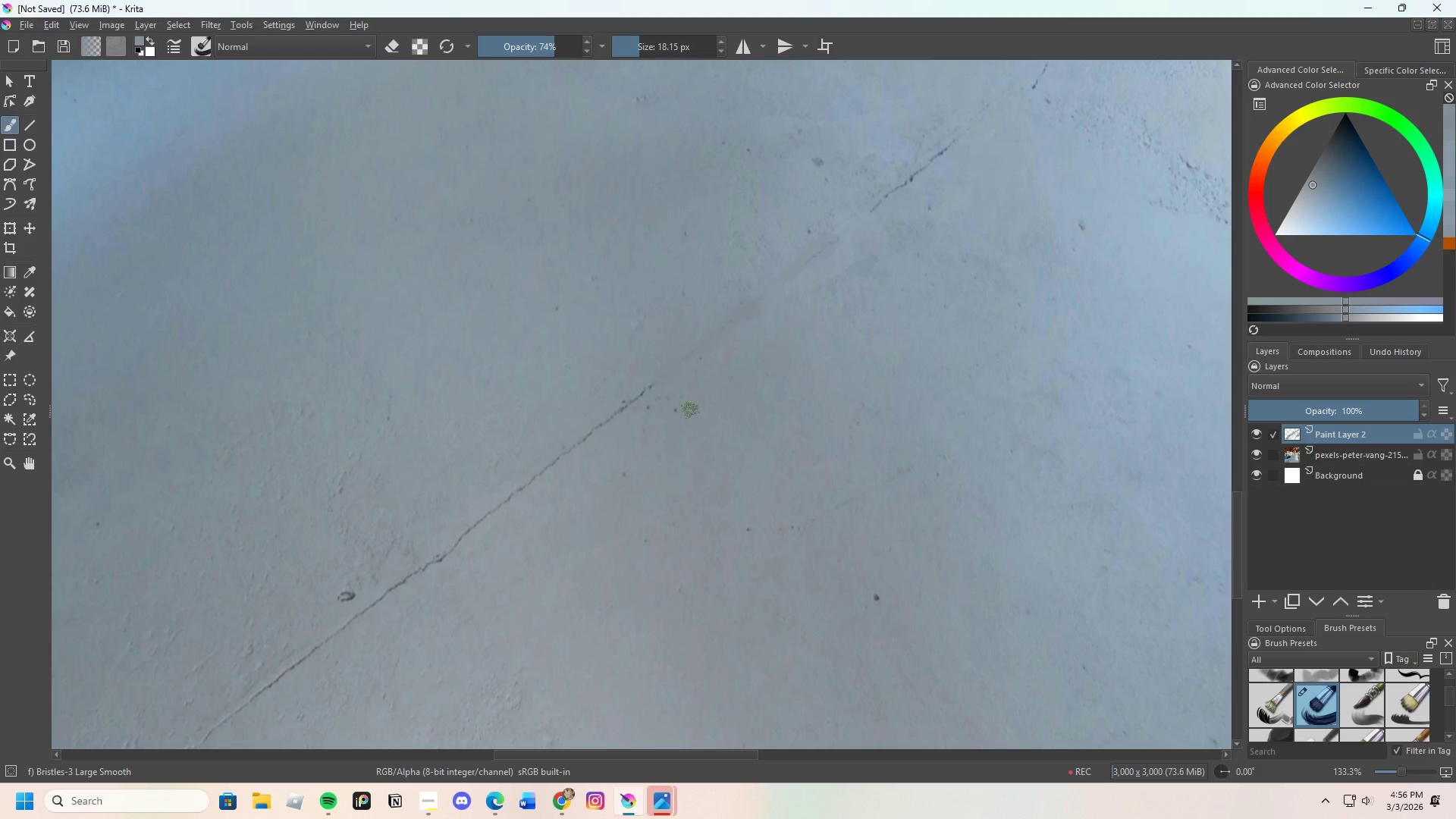 
hold_key(key=ControlLeft, duration=0.41)
left_click([664, 384])
 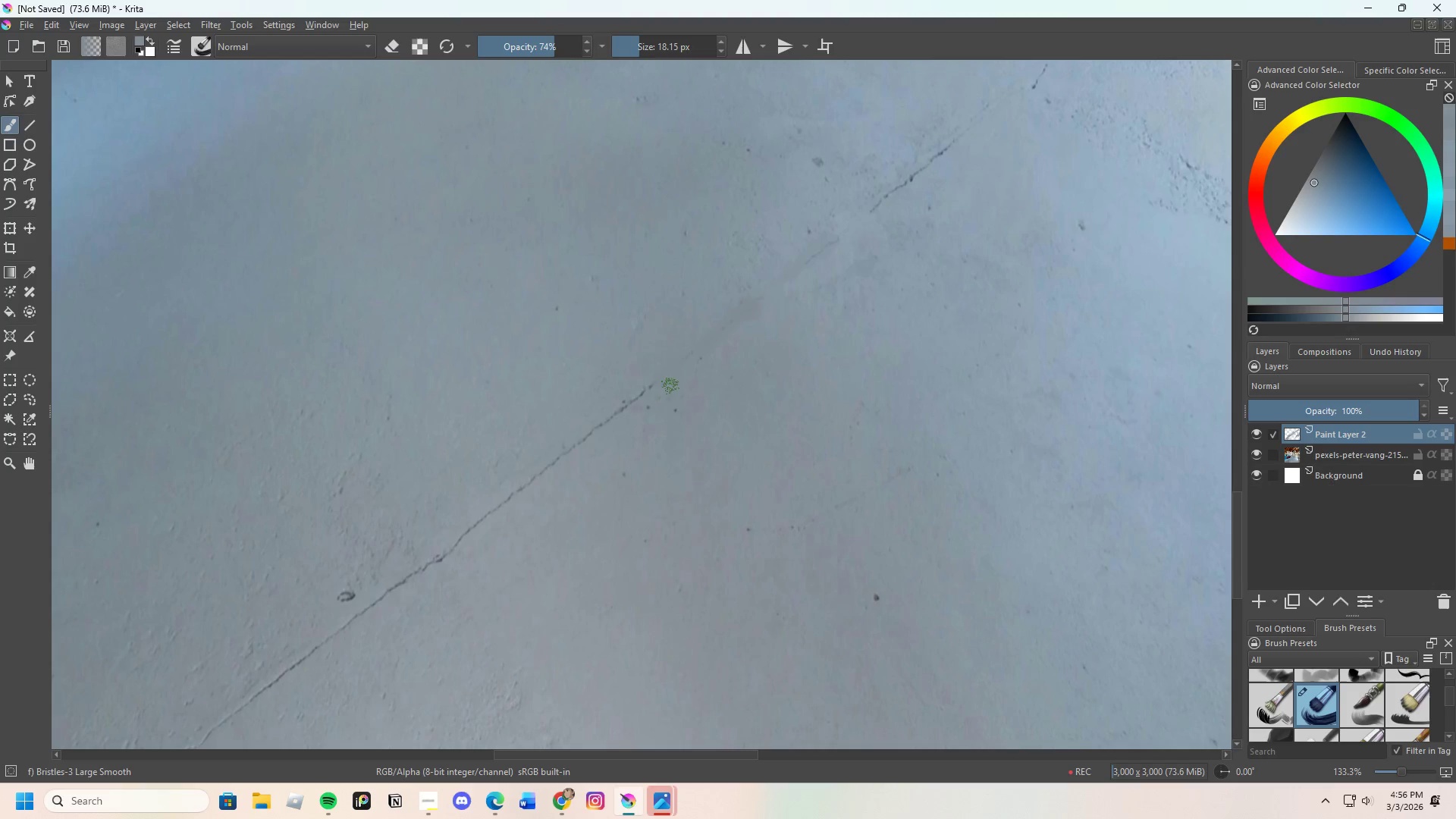 
left_click_drag(start_coordinate=[681, 422], to_coordinate=[692, 426])
 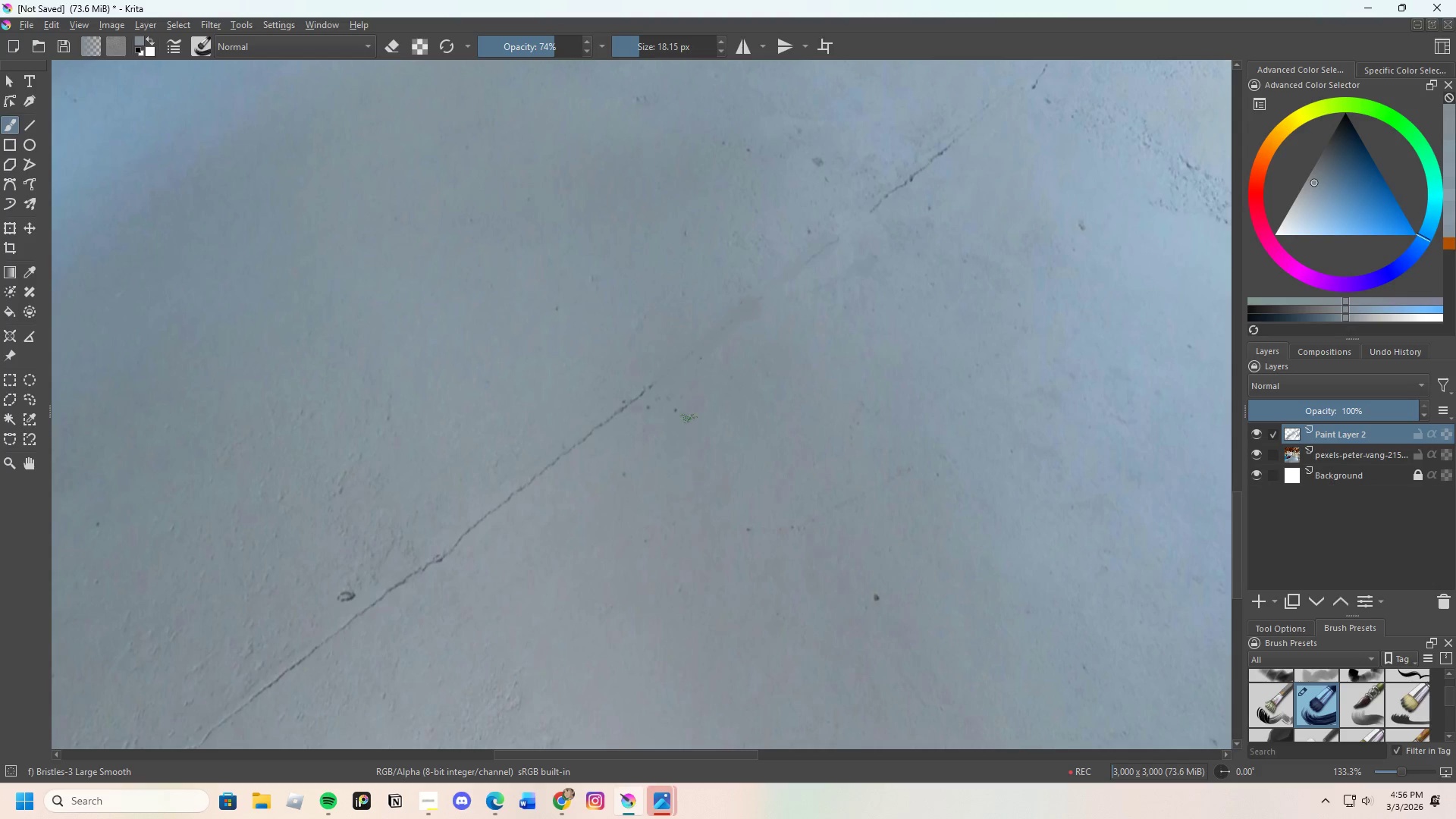 
left_click_drag(start_coordinate=[679, 416], to_coordinate=[678, 412])
 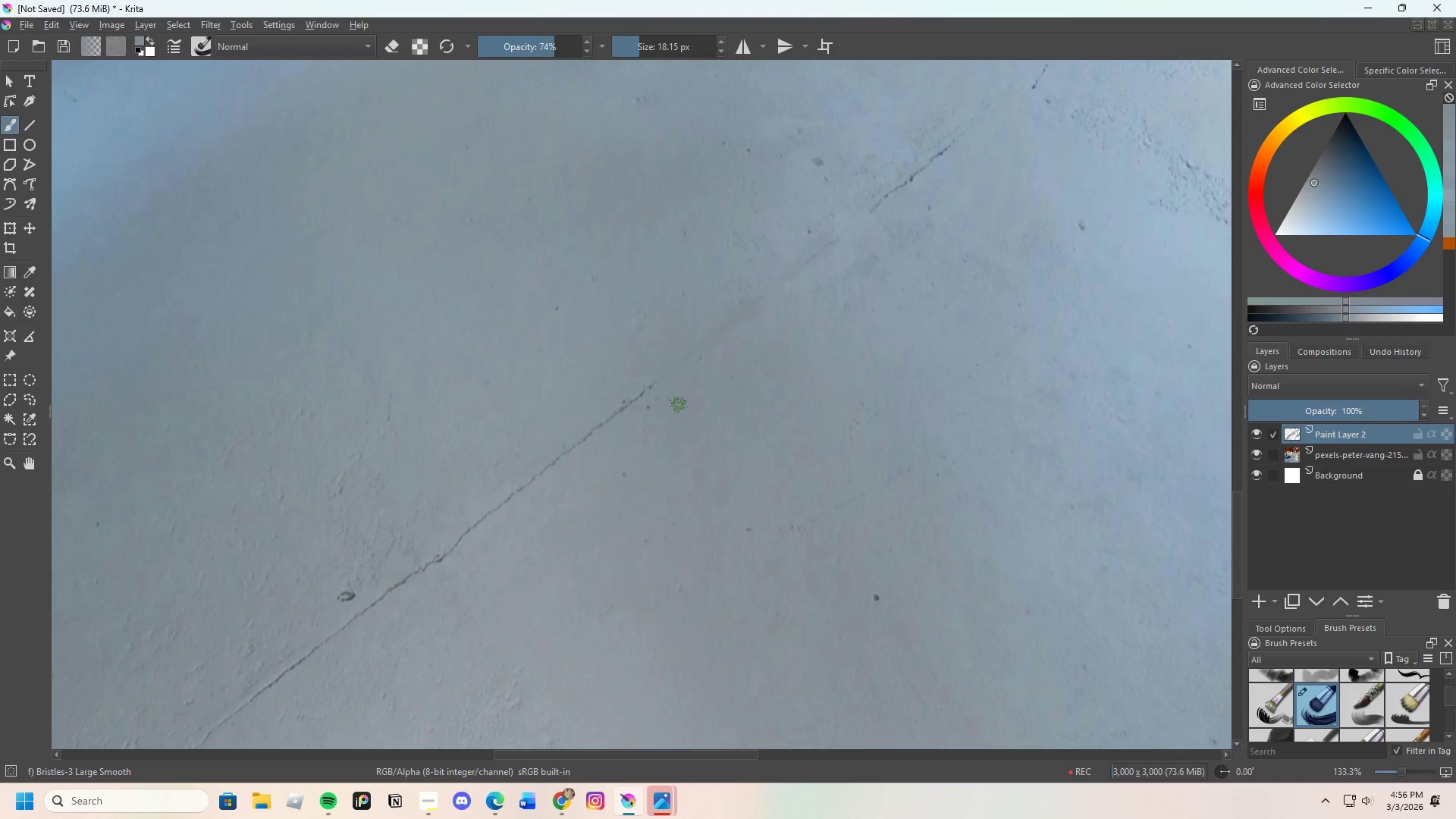 
left_click_drag(start_coordinate=[677, 407], to_coordinate=[675, 403])
 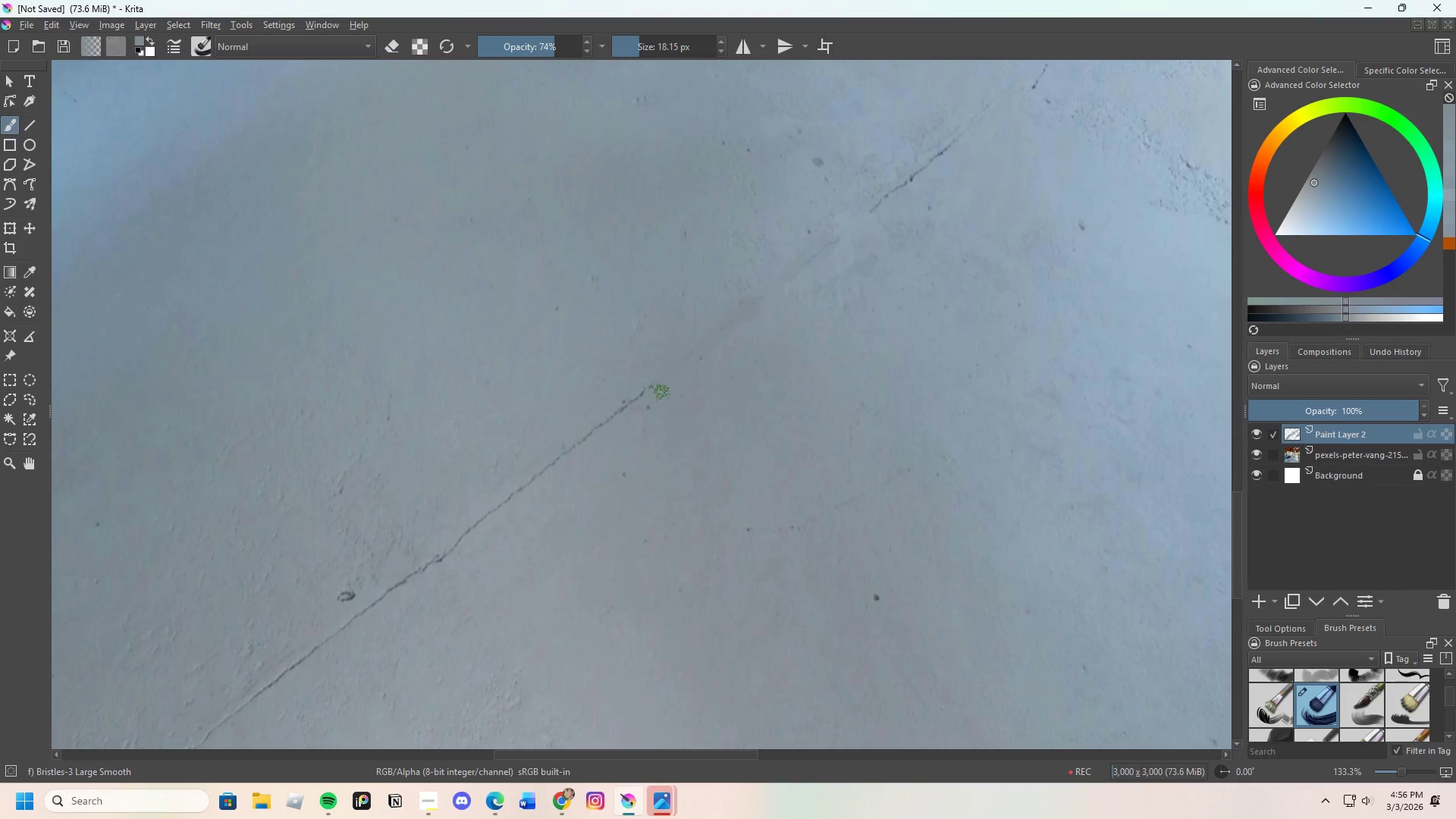 
key(Control+ControlLeft)
 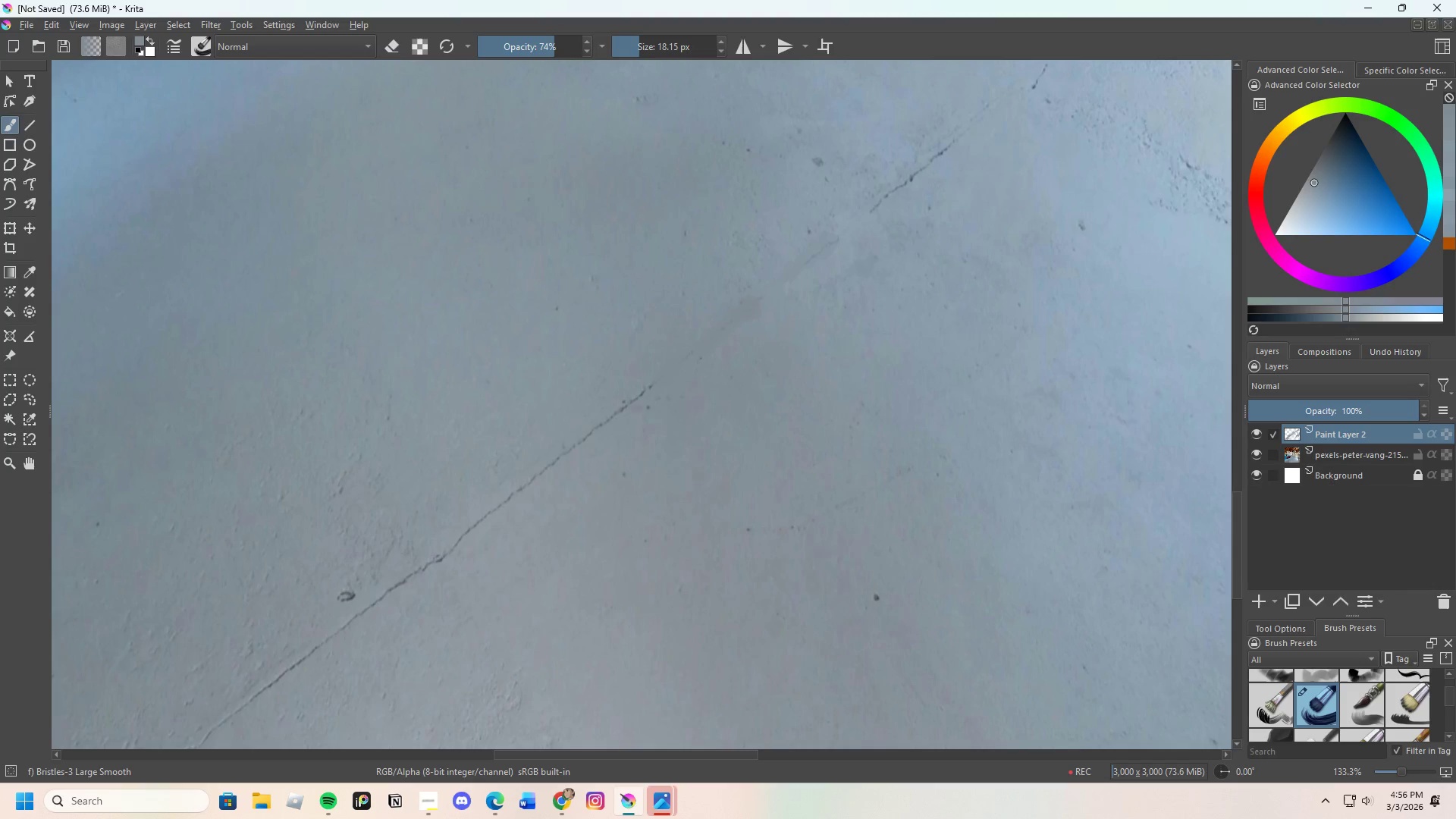 
left_click([661, 392])
 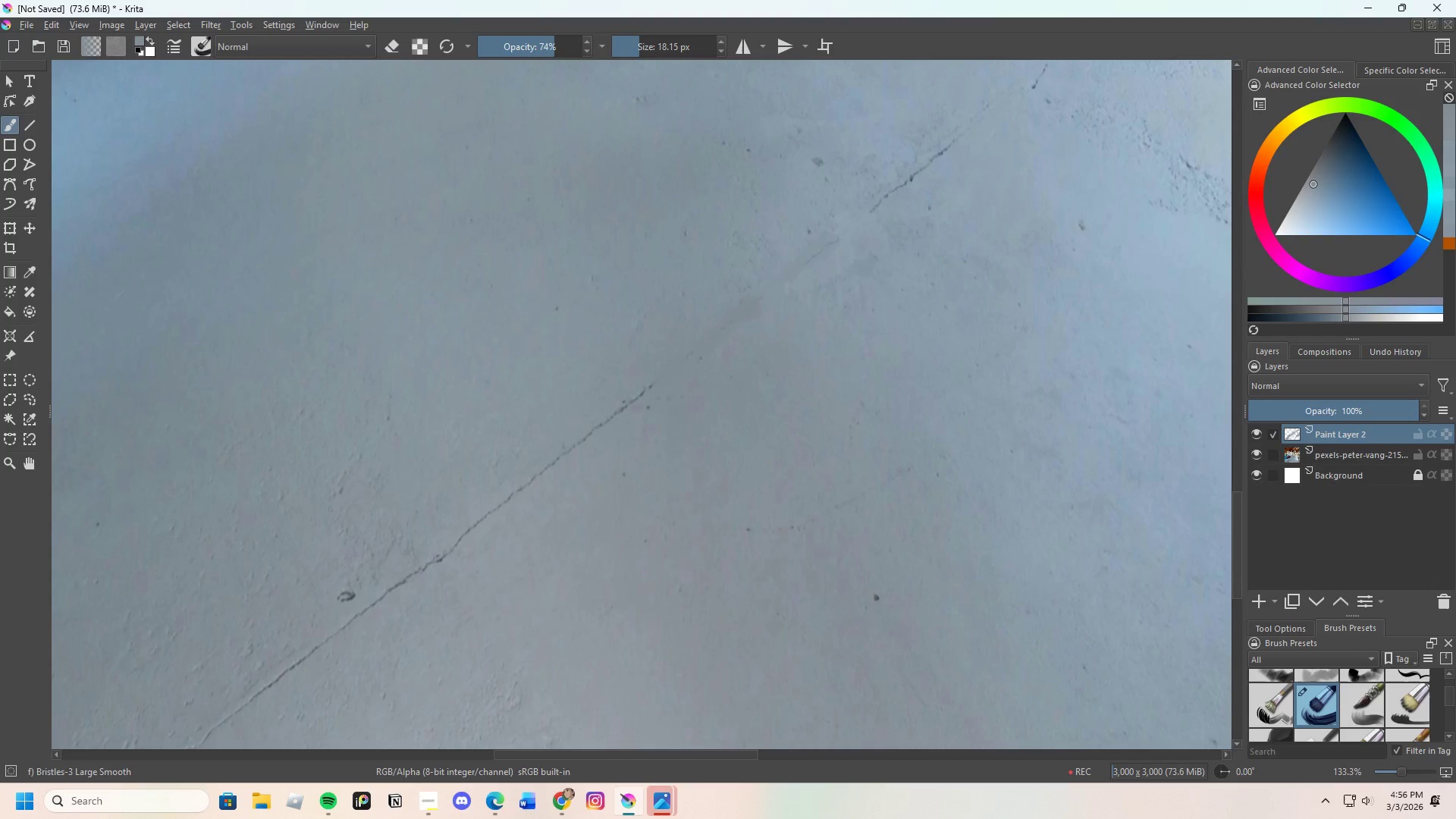 
left_click_drag(start_coordinate=[654, 407], to_coordinate=[649, 416])
 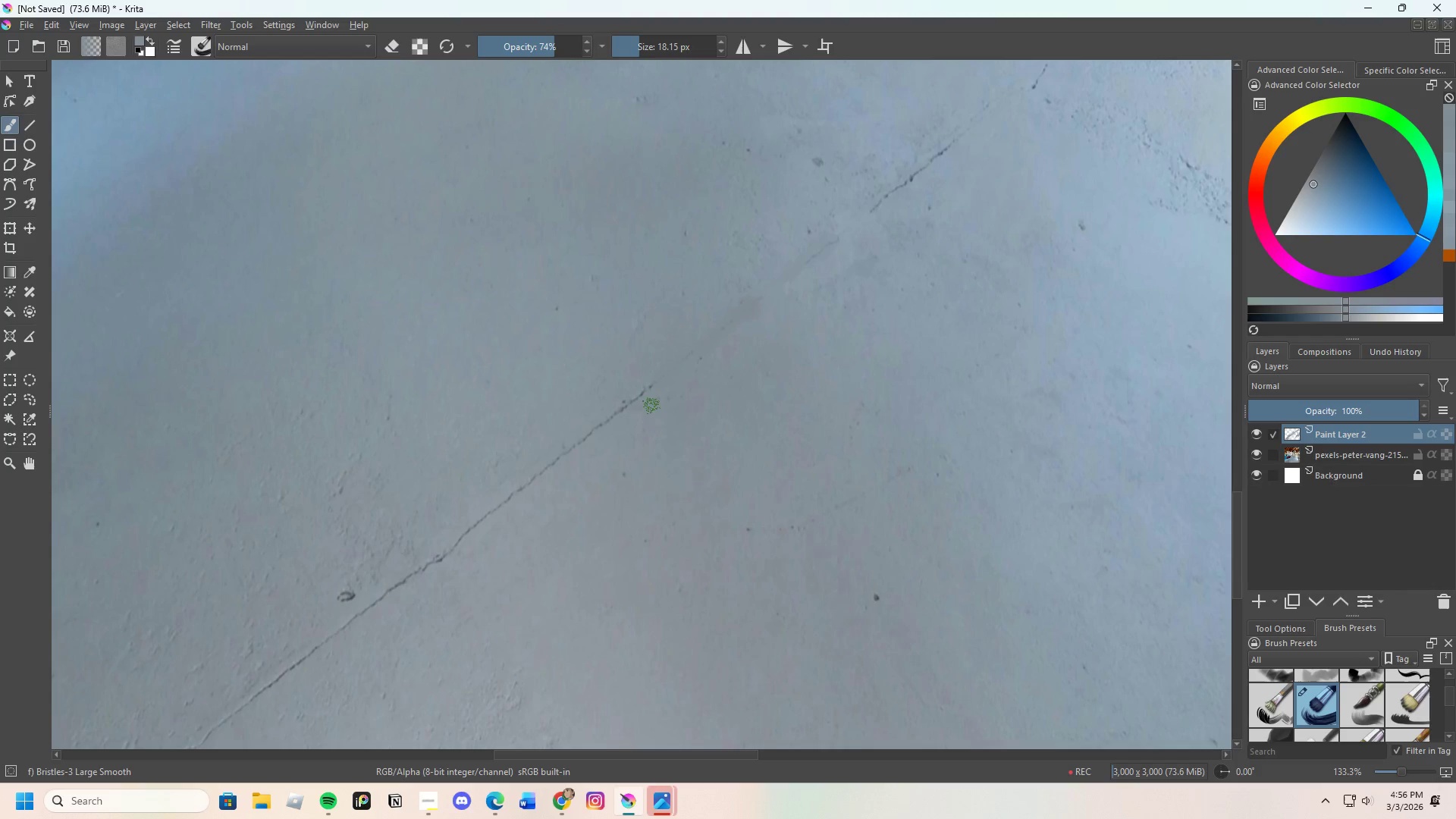 
left_click_drag(start_coordinate=[651, 408], to_coordinate=[649, 399])
 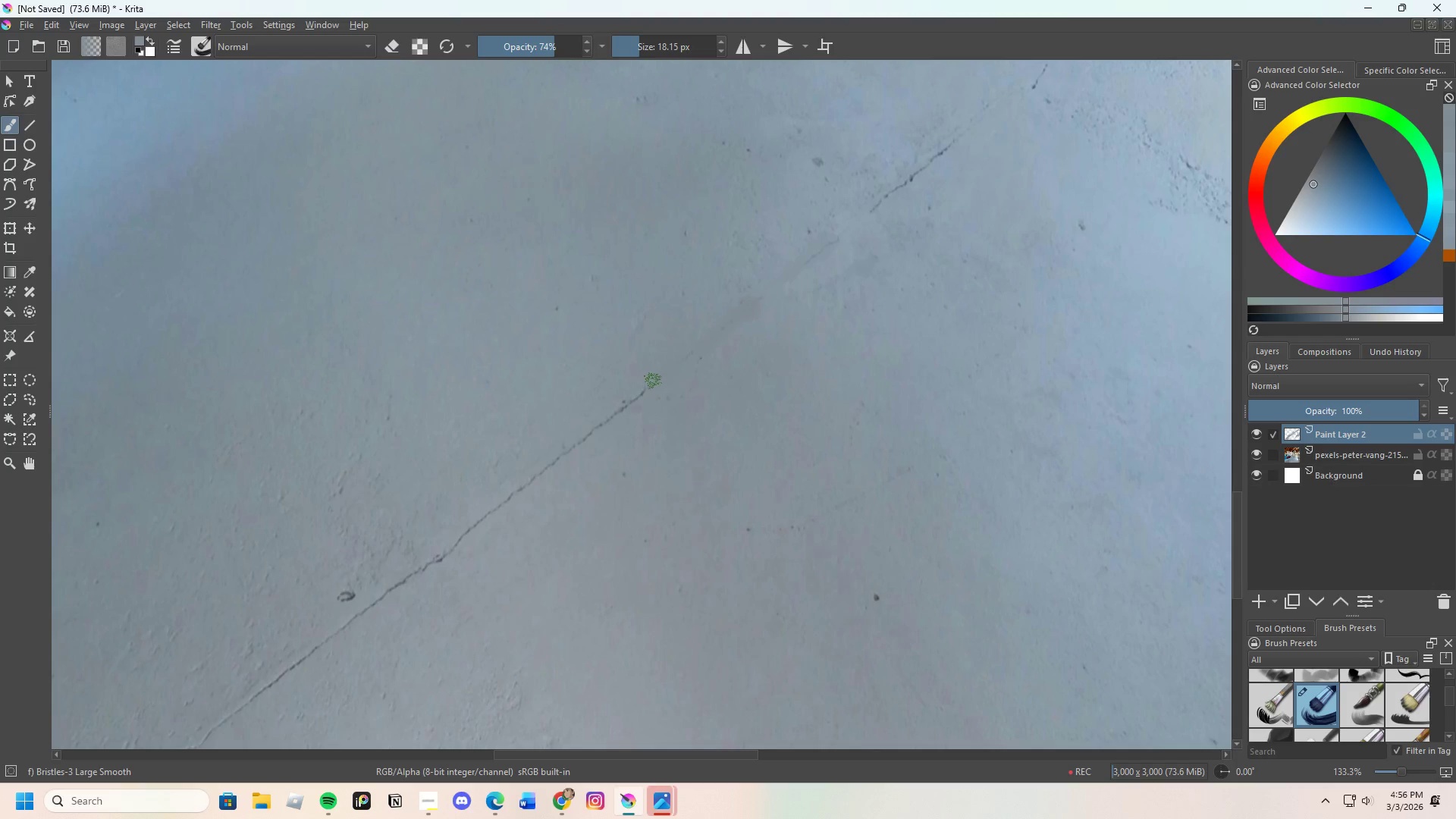 
left_click_drag(start_coordinate=[654, 378], to_coordinate=[629, 394])
 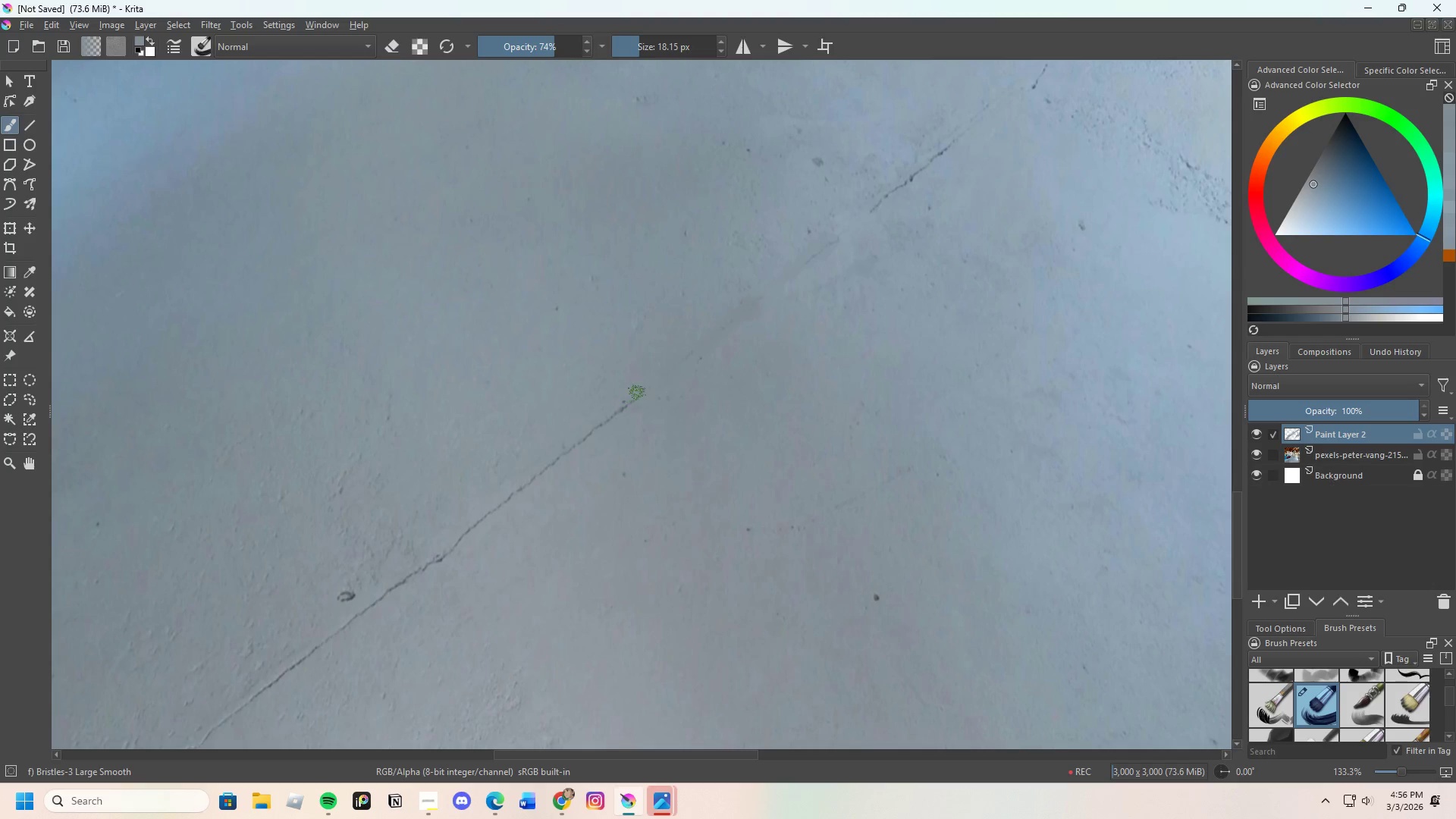 
left_click_drag(start_coordinate=[639, 394], to_coordinate=[639, 400])
 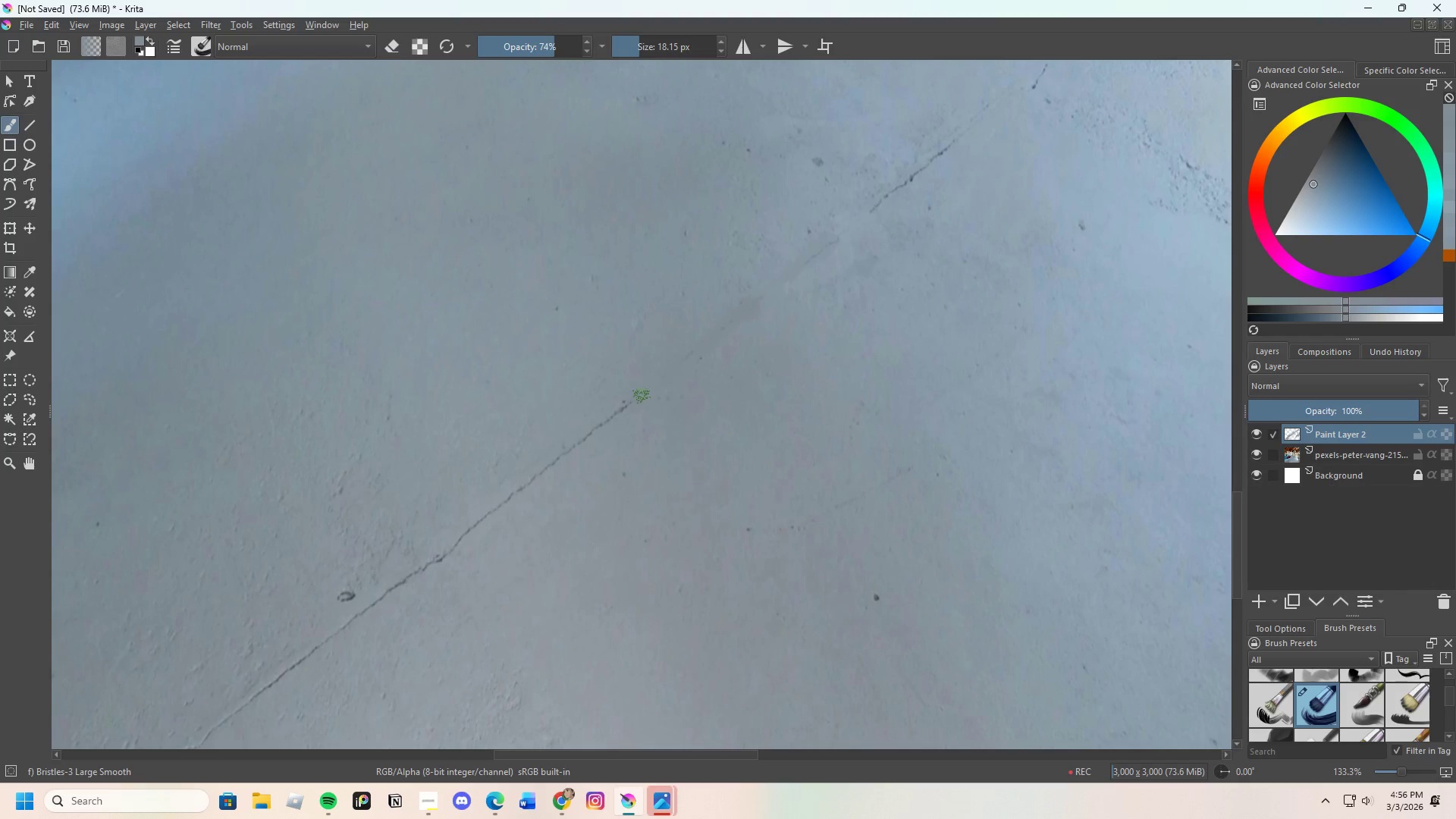 
left_click_drag(start_coordinate=[647, 390], to_coordinate=[641, 400])
 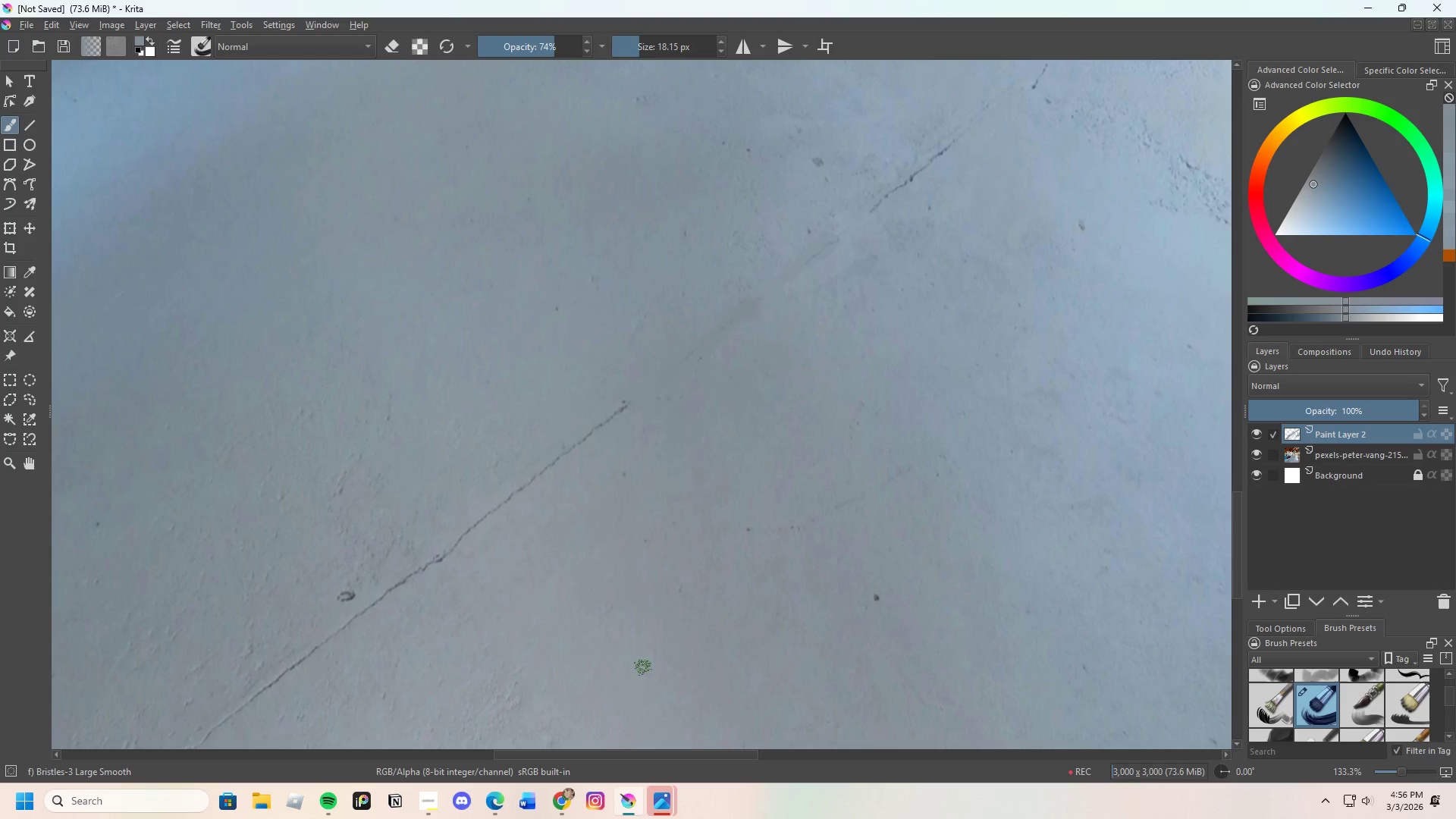 
mouse_move([569, 767])
 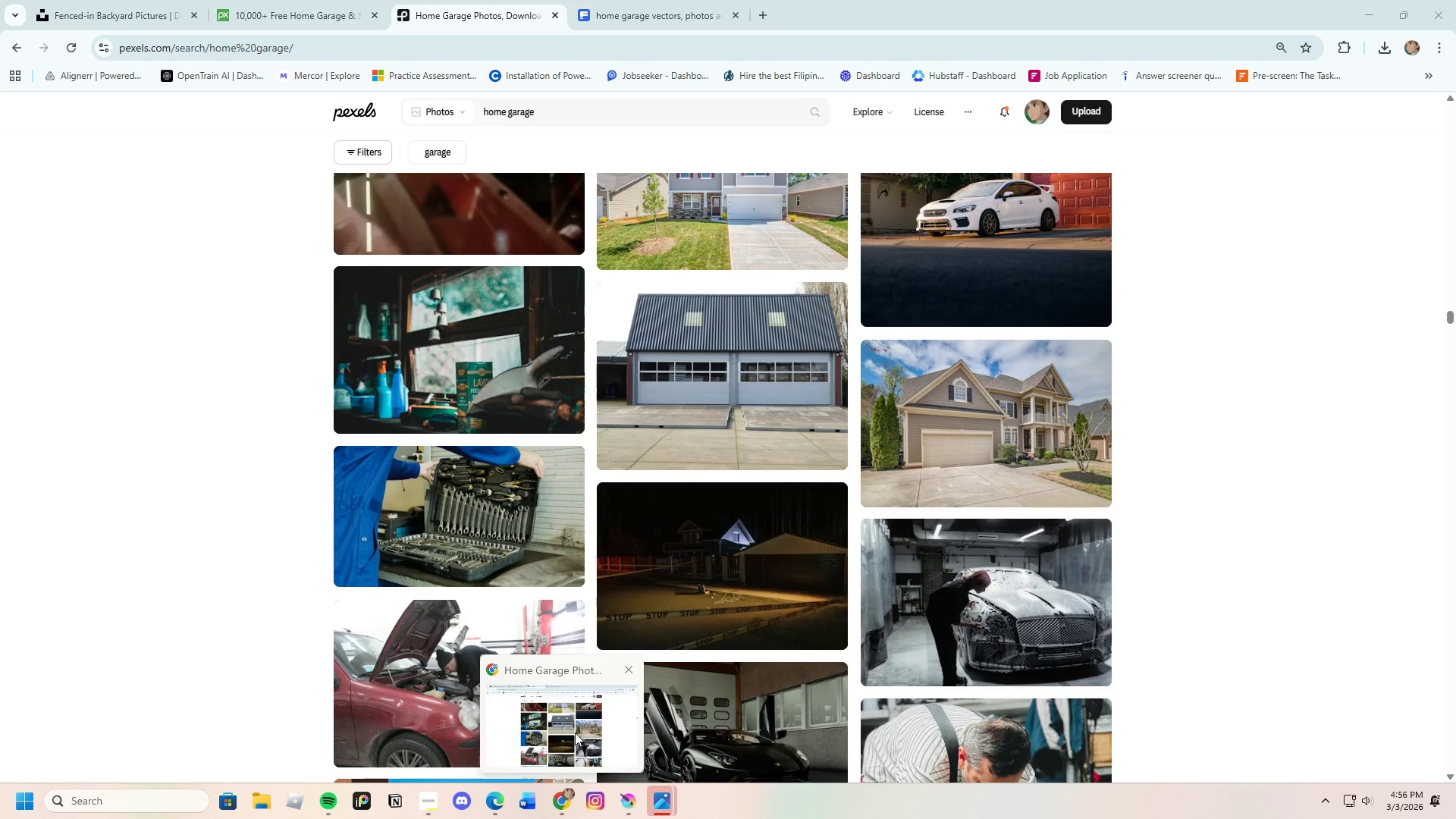 
left_click([575, 732])
 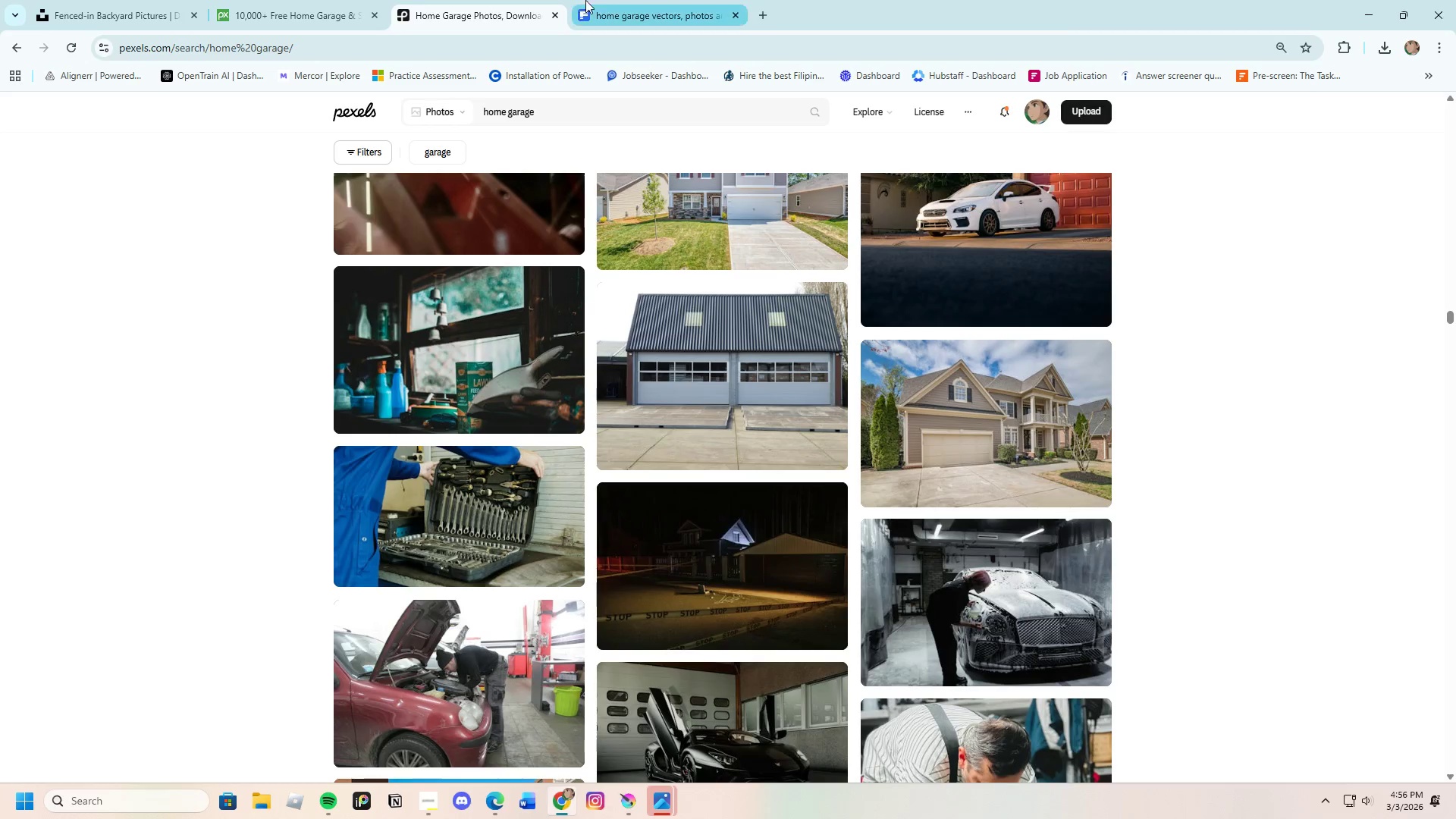 
left_click([604, 0])
 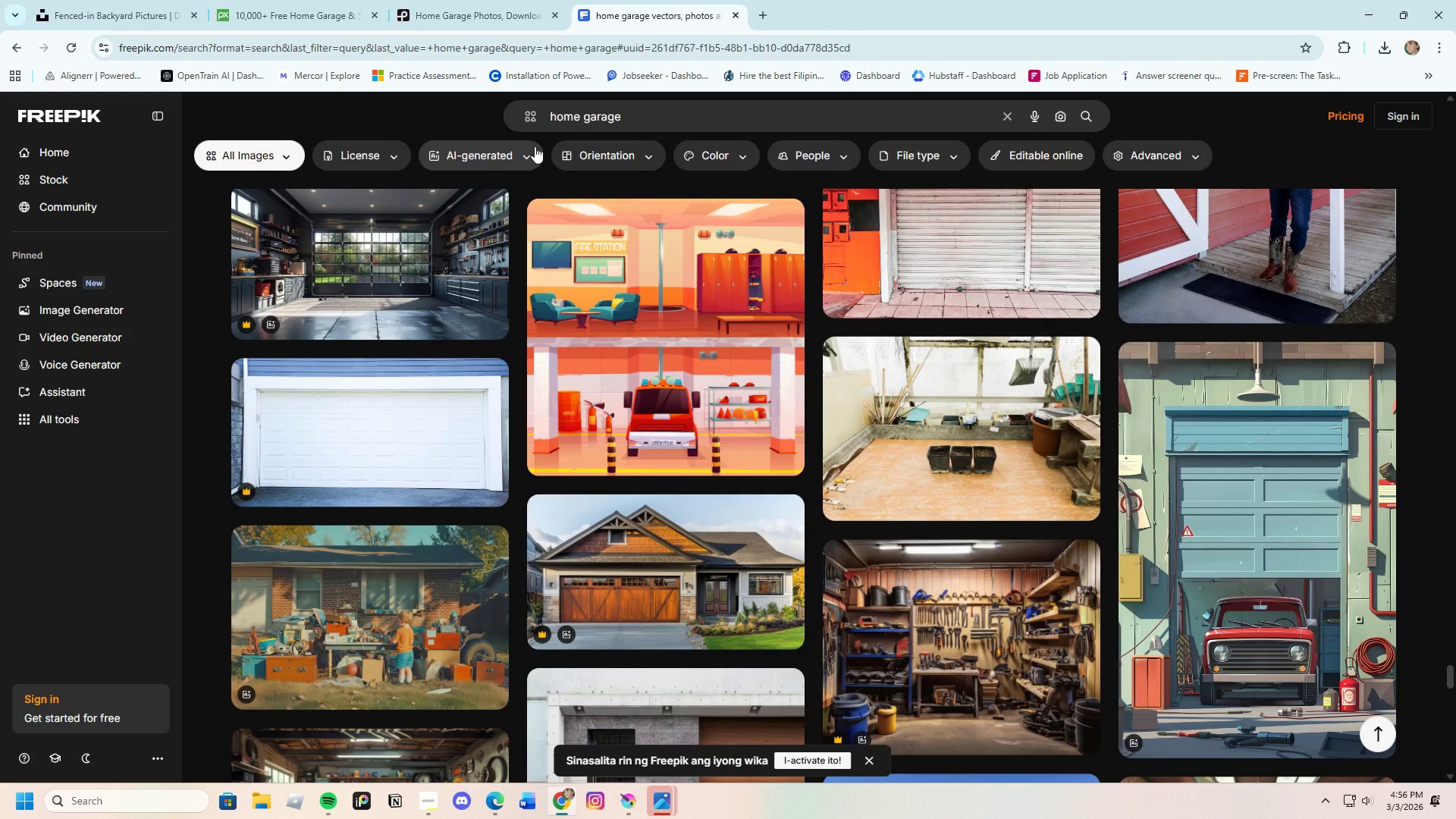 
wait(6.64)
 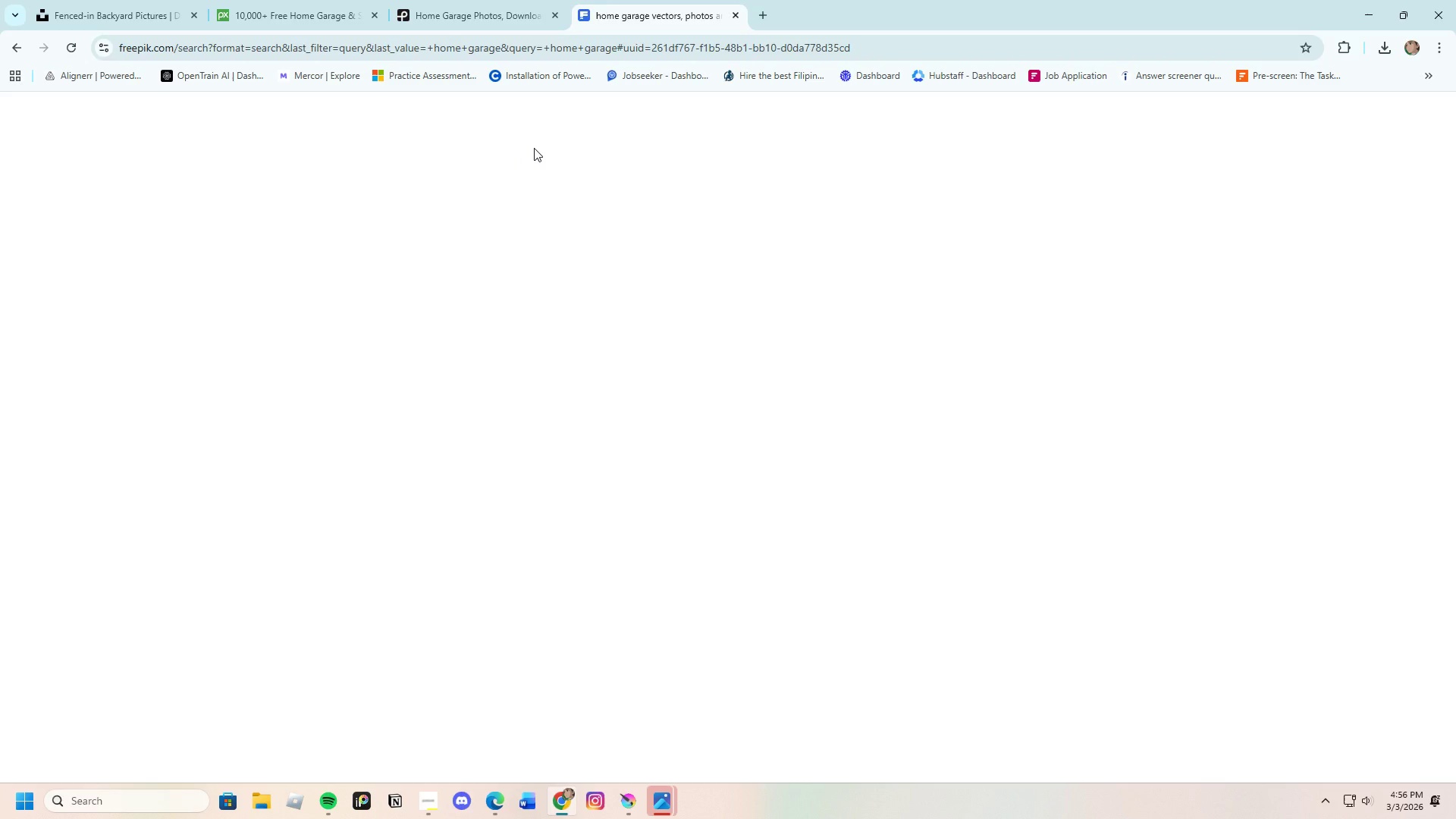 
left_click_drag(start_coordinate=[634, 114], to_coordinate=[542, 126])
 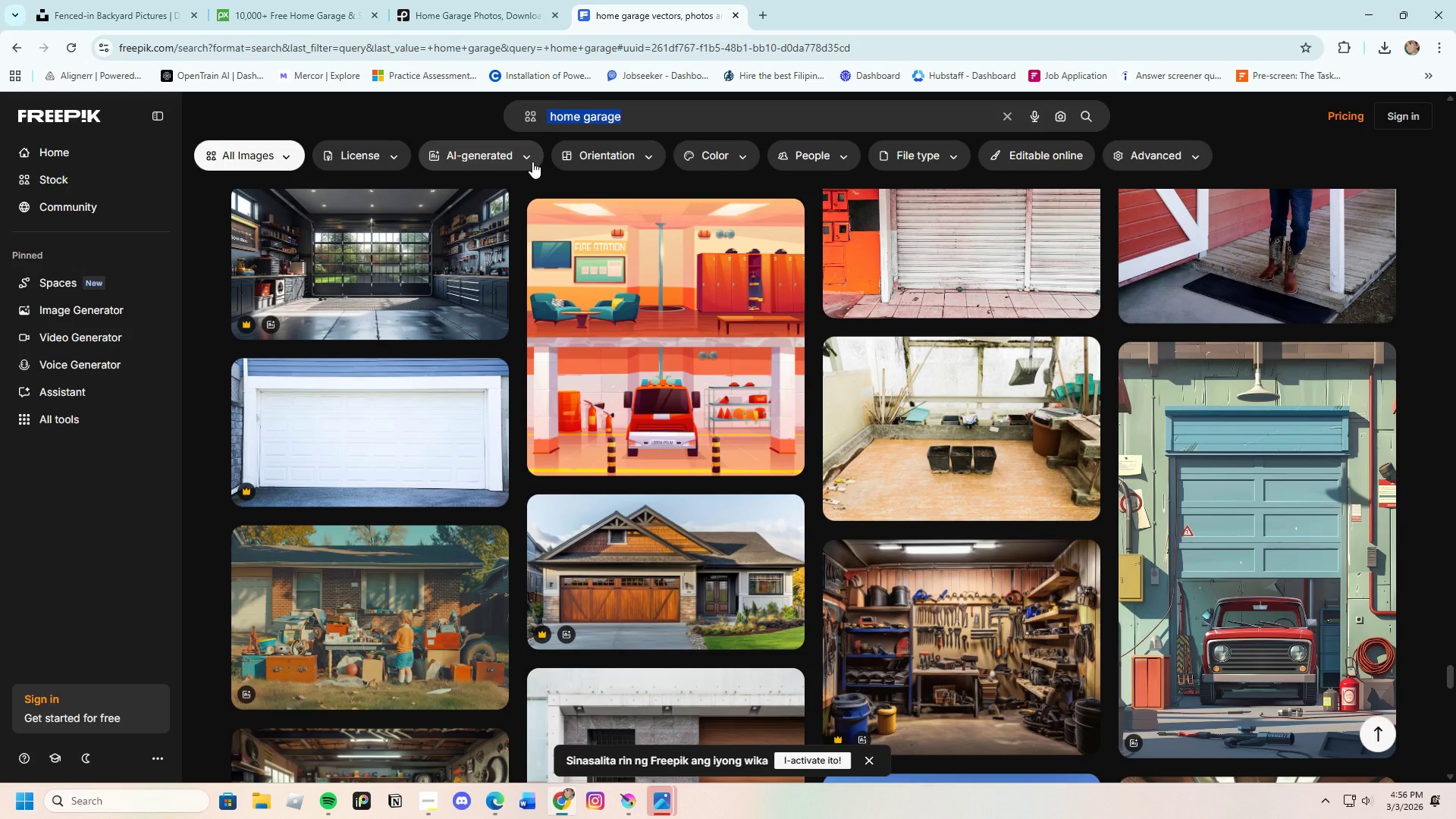 
key(Backspace)
type(epoxy floor effect)
 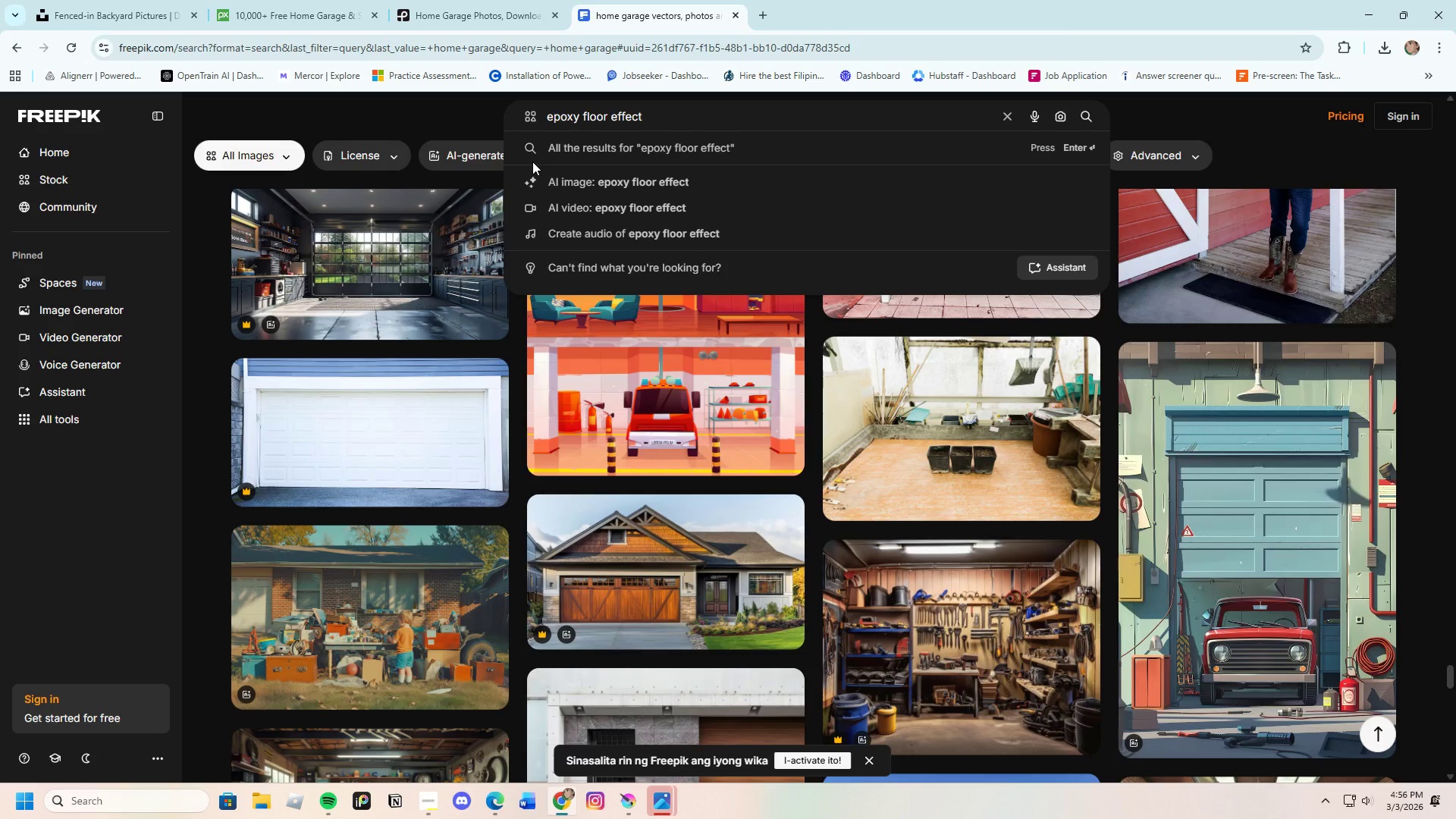 
key(Enter)
 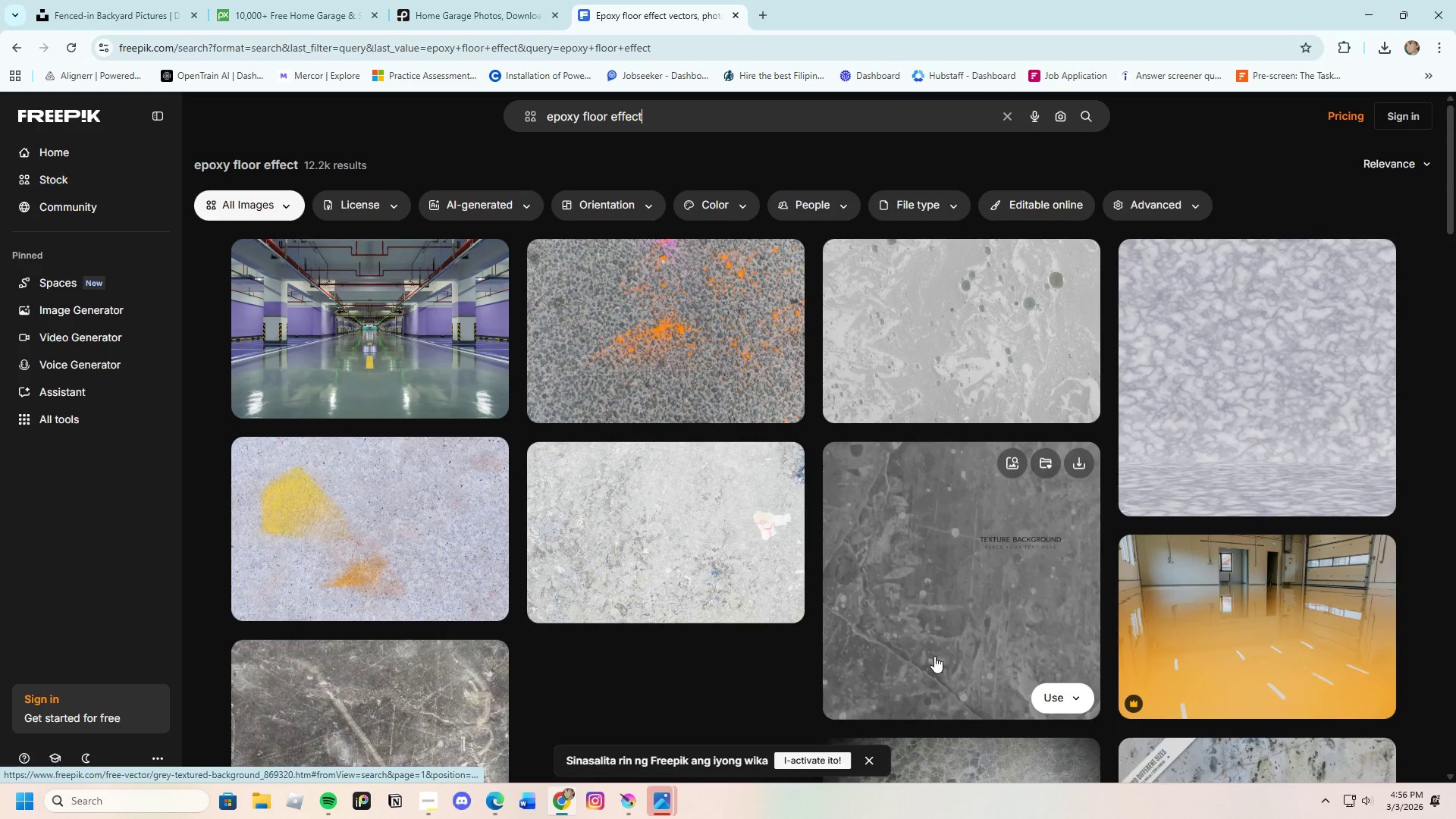 
wait(6.02)
 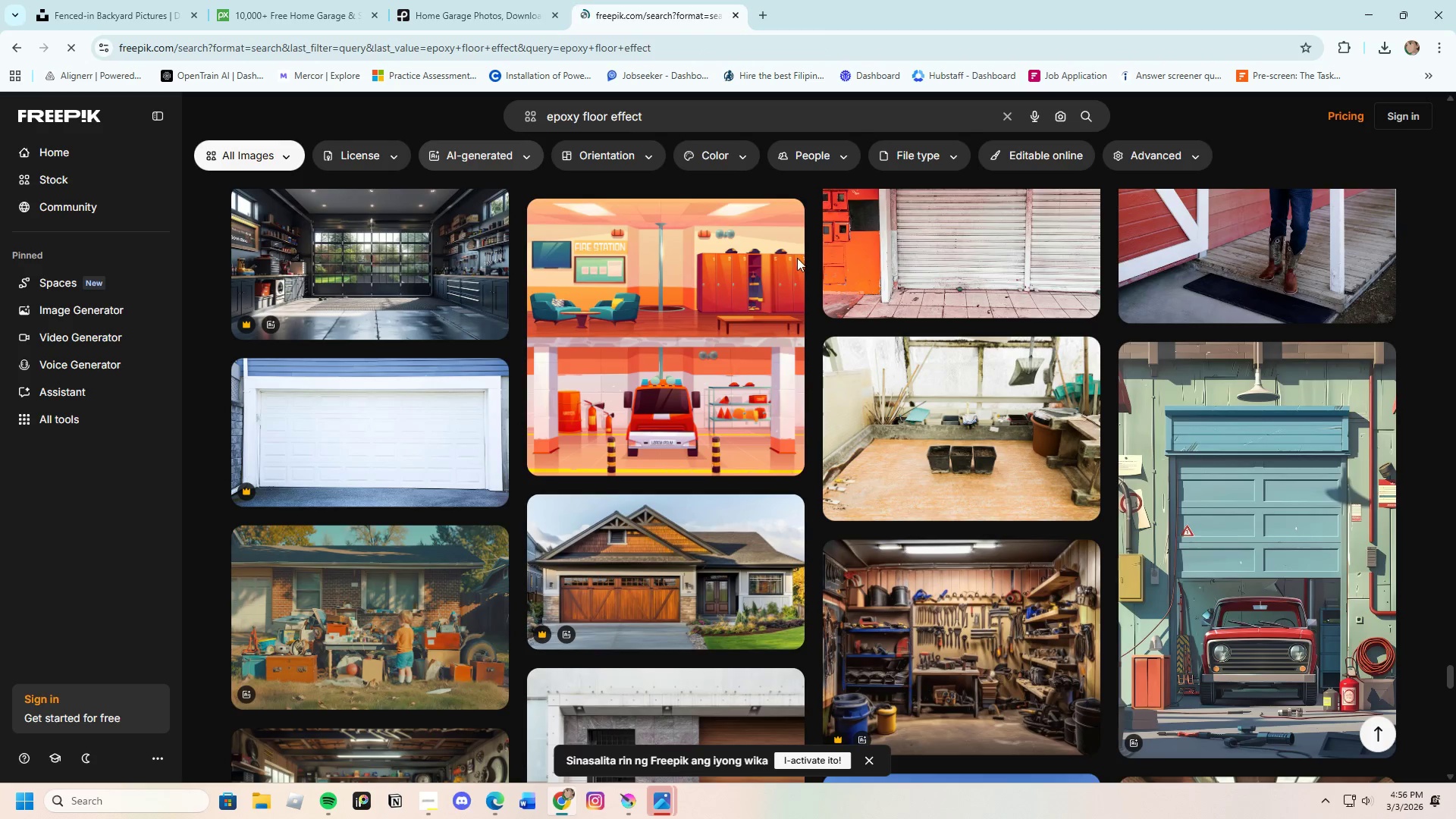 
scroll: coordinate [822, 579], scroll_direction: down, amount: 16.0
 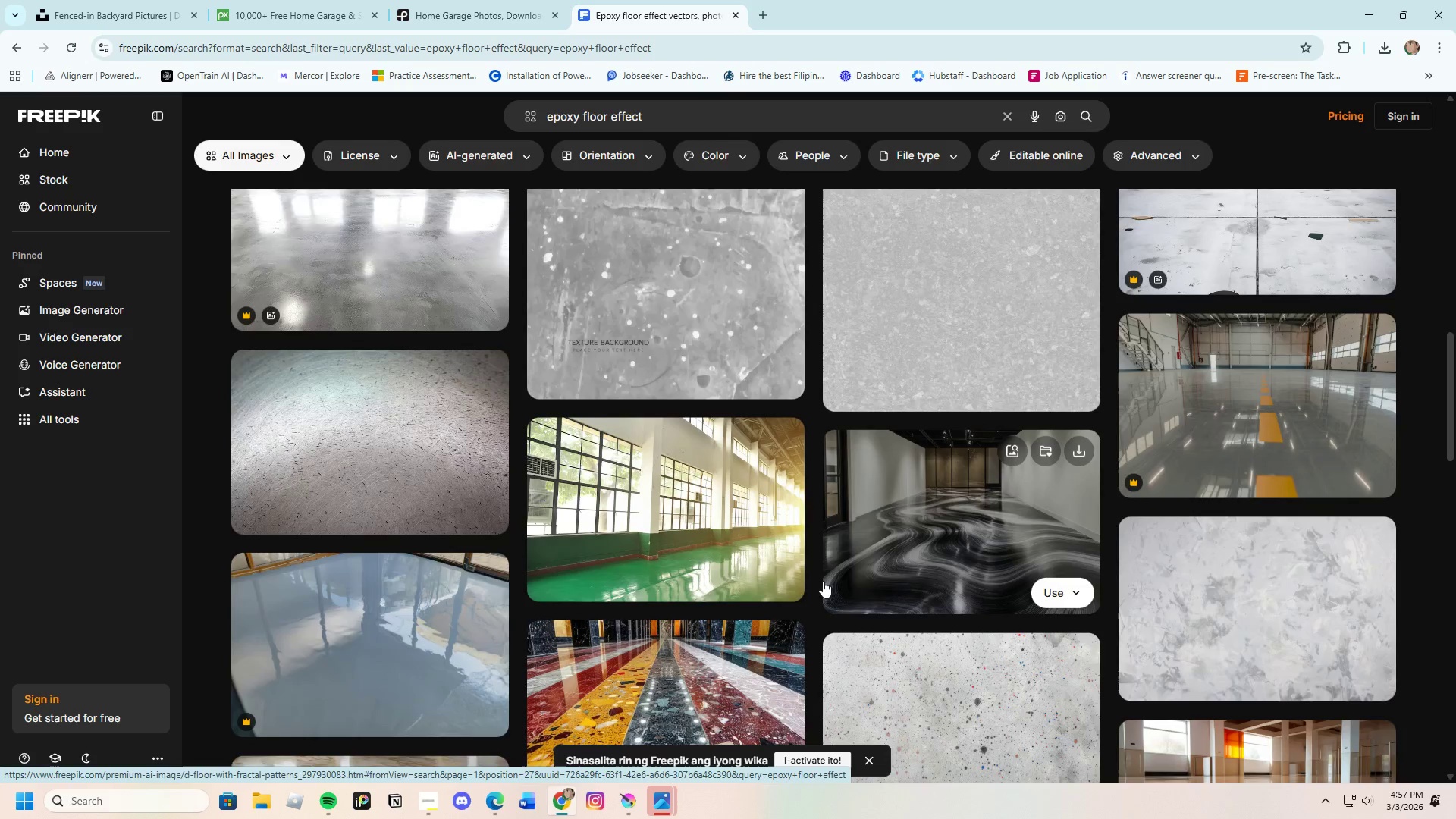 
scroll: coordinate [823, 581], scroll_direction: up, amount: 1.0
 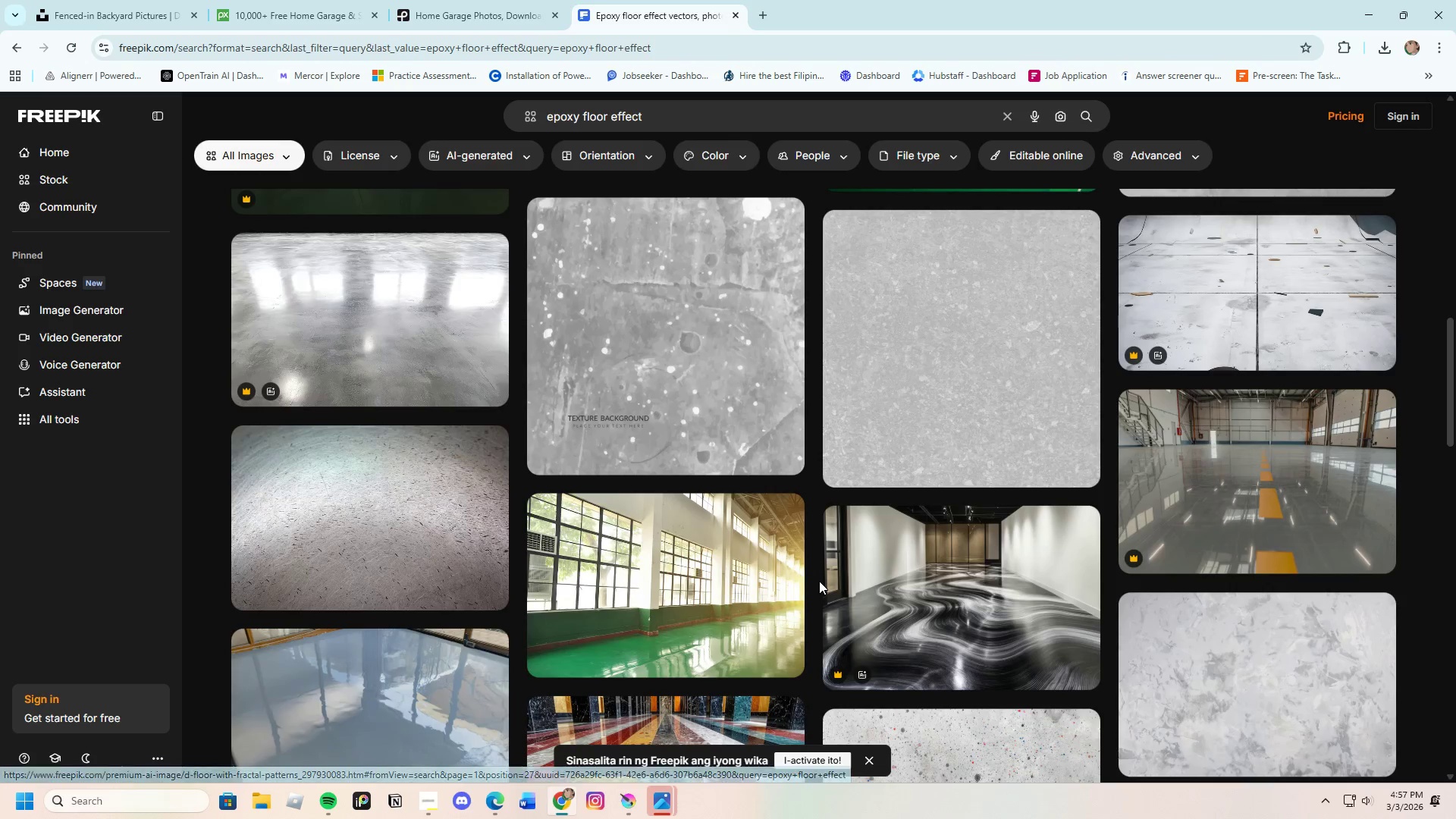 
scroll: coordinate [778, 648], scroll_direction: down, amount: 18.0
 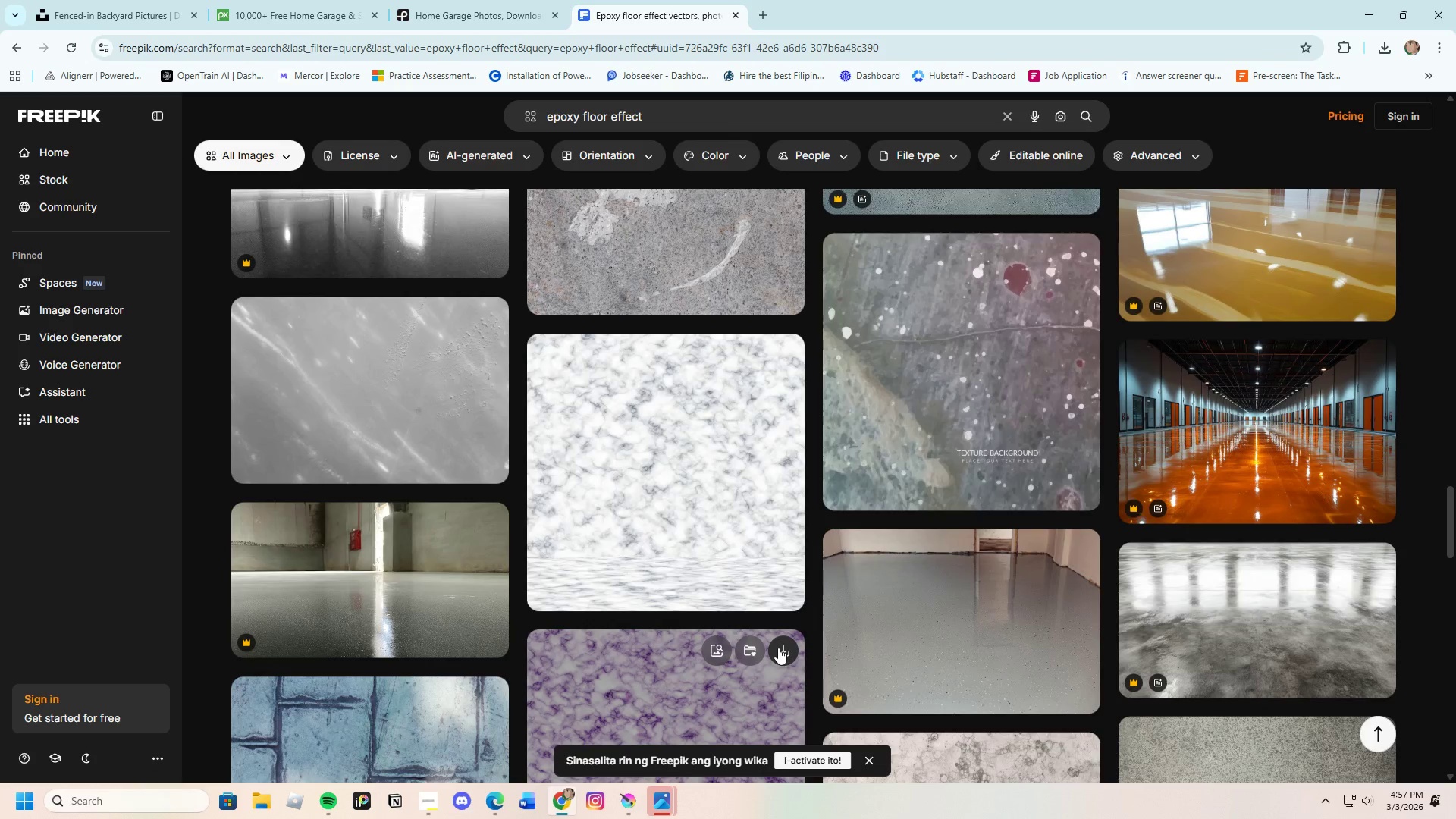 
scroll: coordinate [778, 648], scroll_direction: down, amount: 8.0
 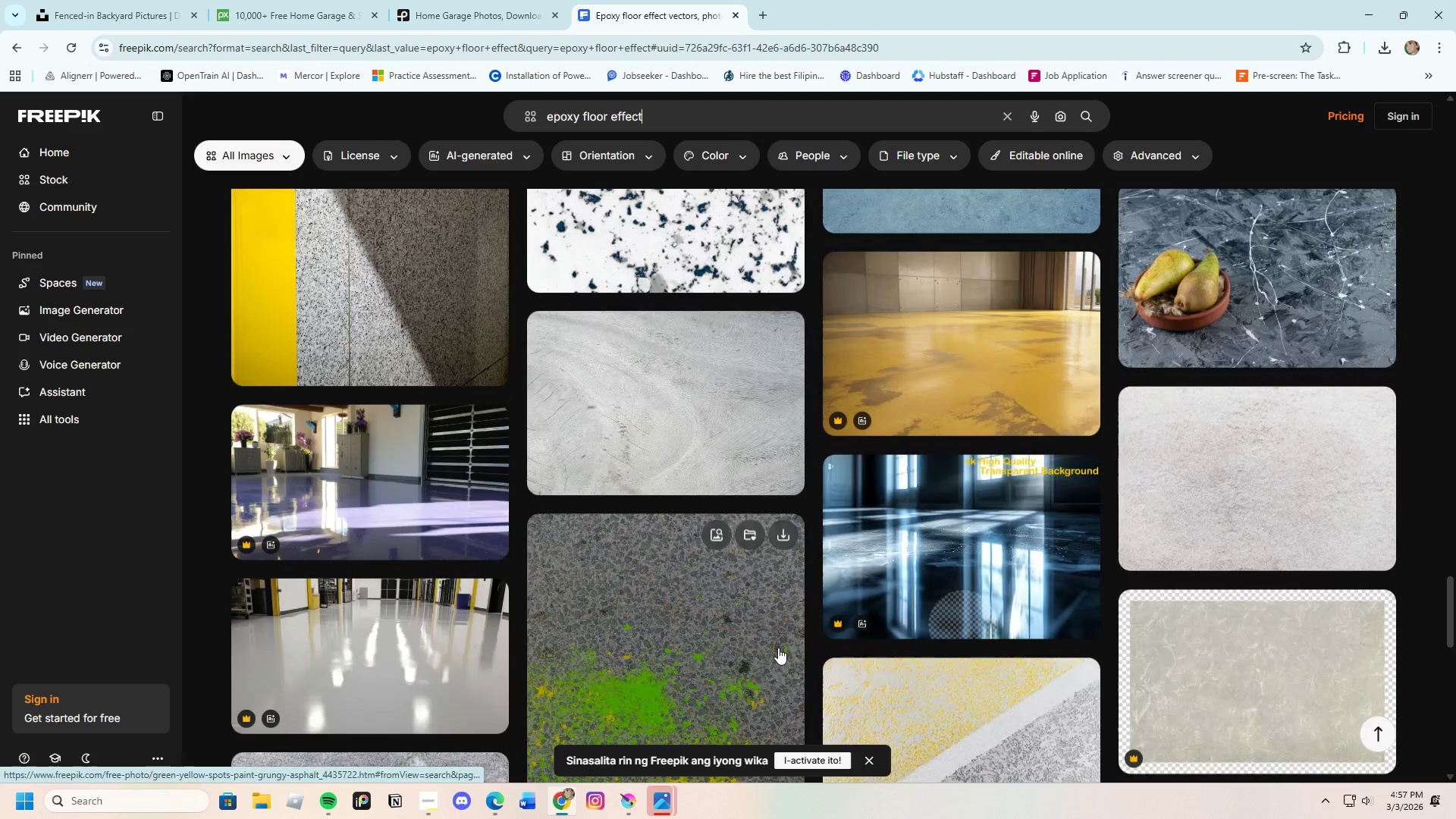 
scroll: coordinate [778, 648], scroll_direction: up, amount: 2.0
 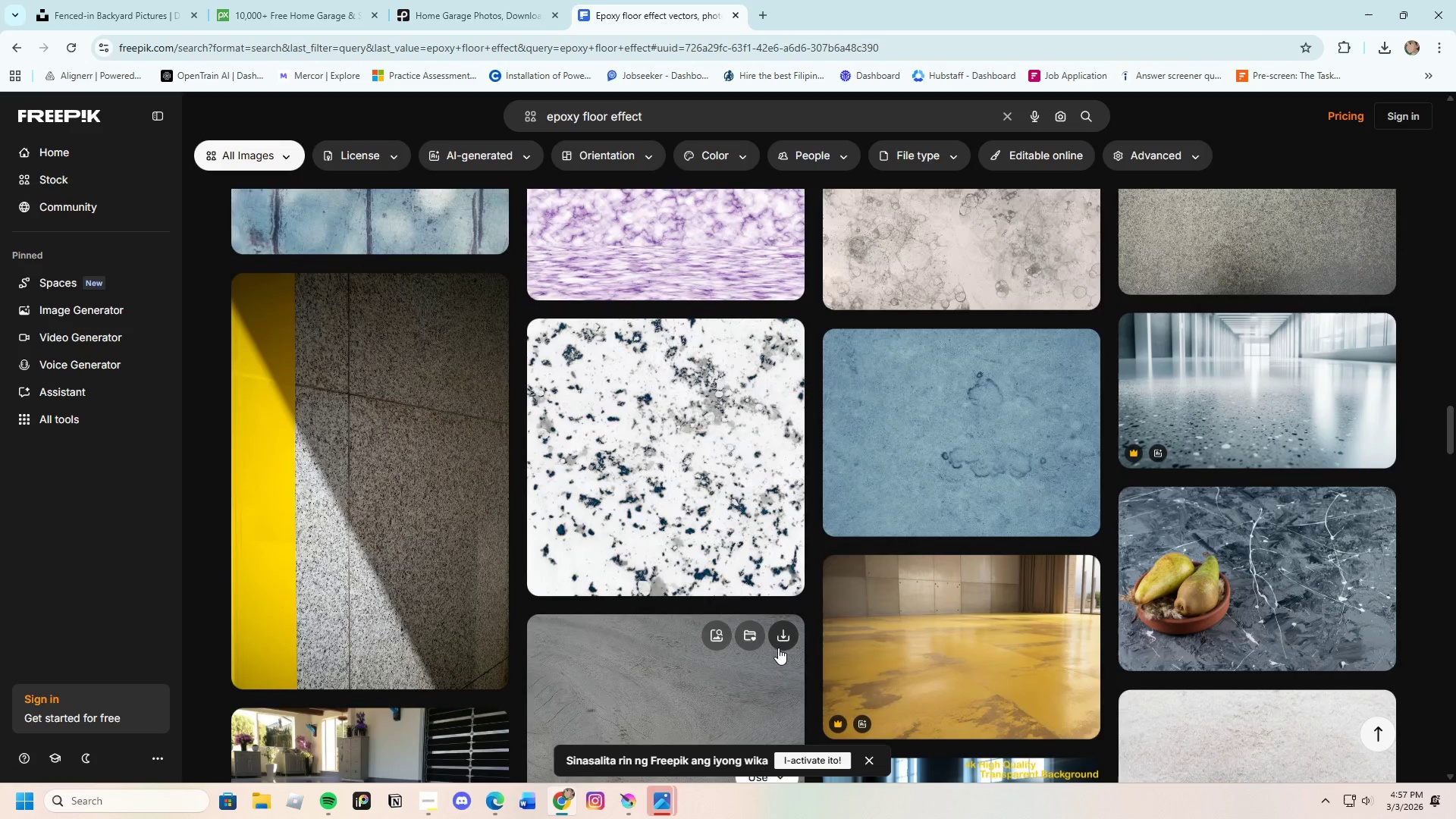 
scroll: coordinate [824, 640], scroll_direction: down, amount: 20.0
 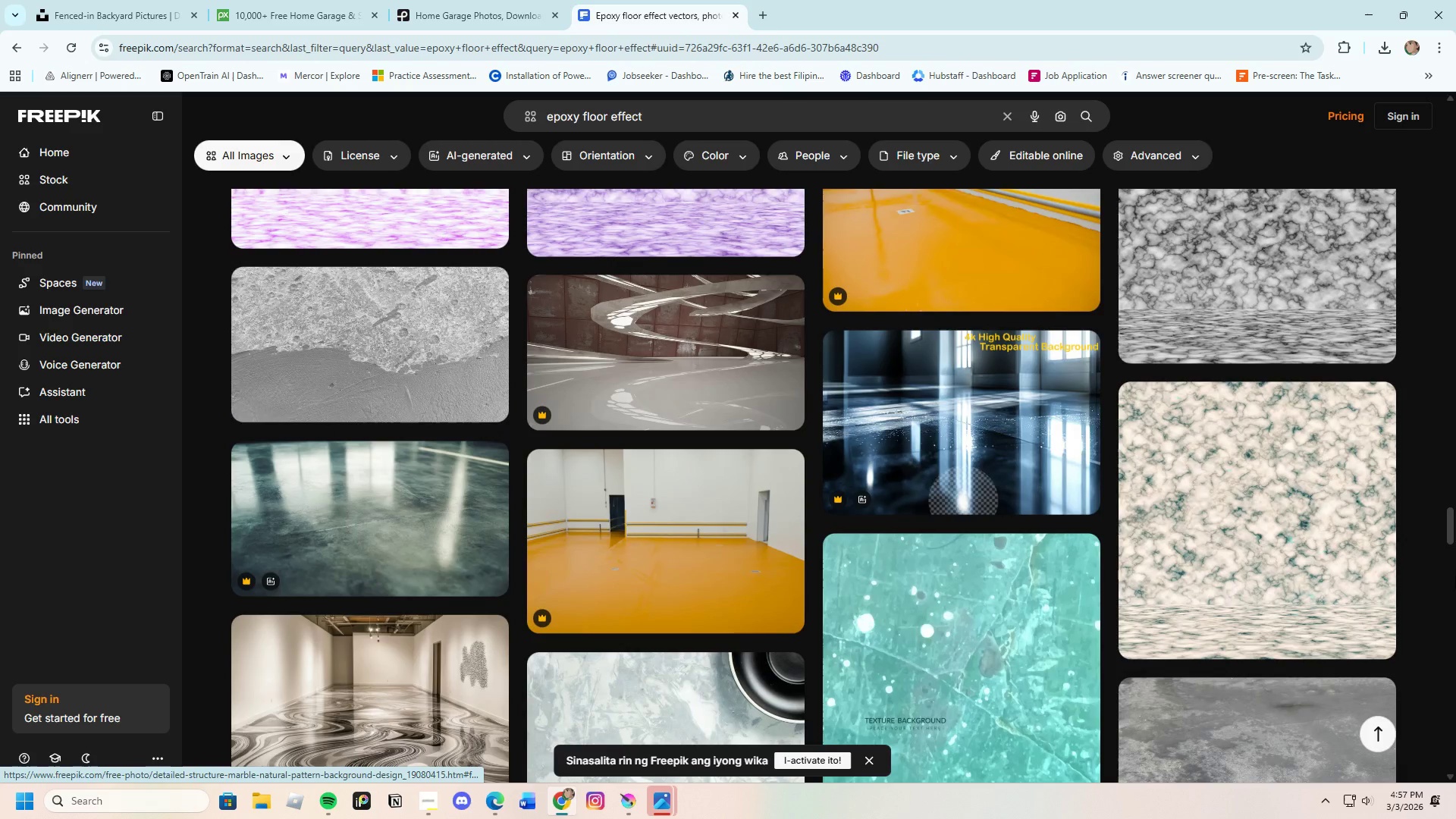 
left_click_drag(start_coordinate=[1452, 521], to_coordinate=[1394, 114])
 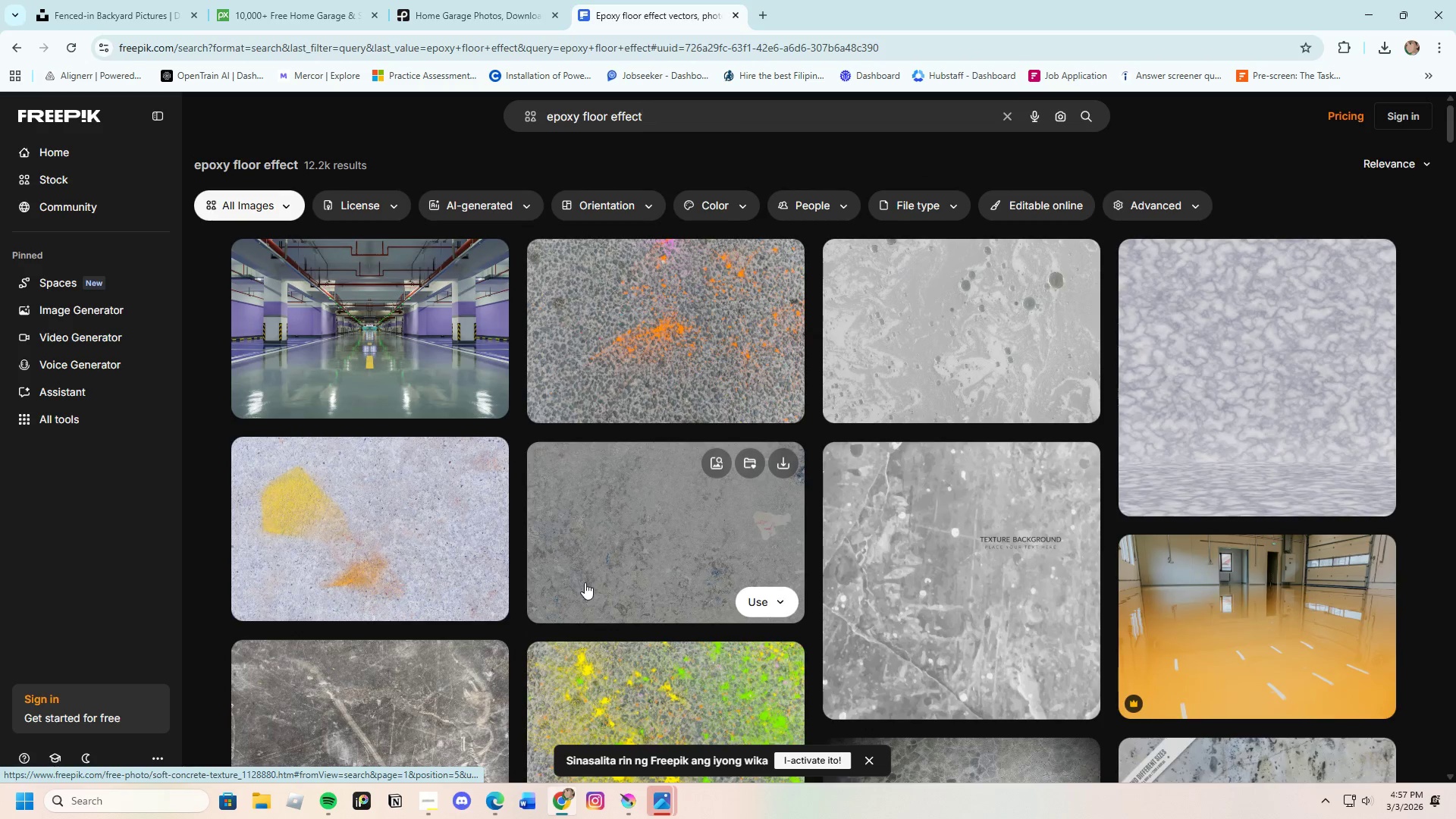 
scroll: coordinate [616, 613], scroll_direction: down, amount: 14.0
 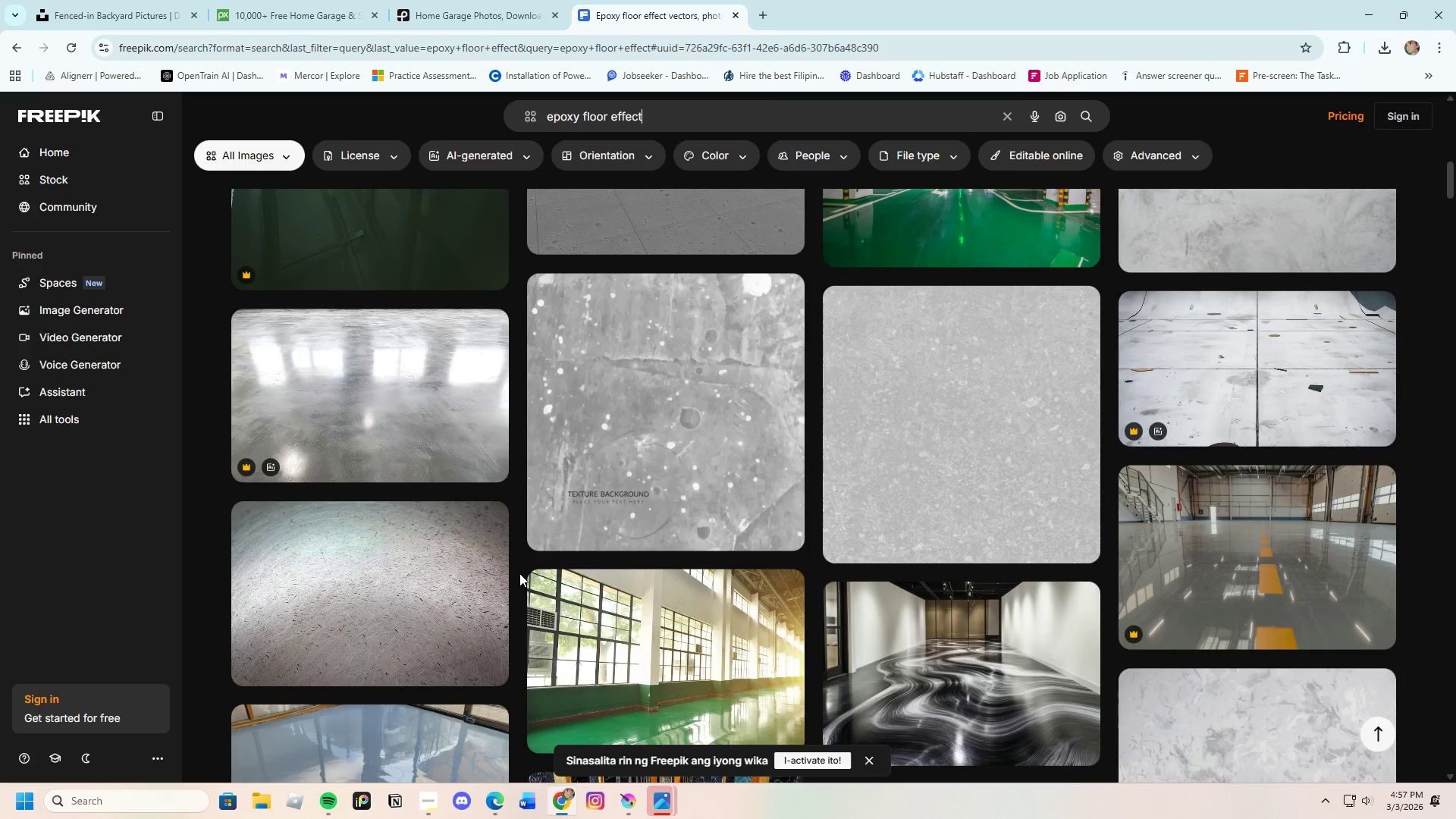 
scroll: coordinate [518, 573], scroll_direction: up, amount: 14.0
 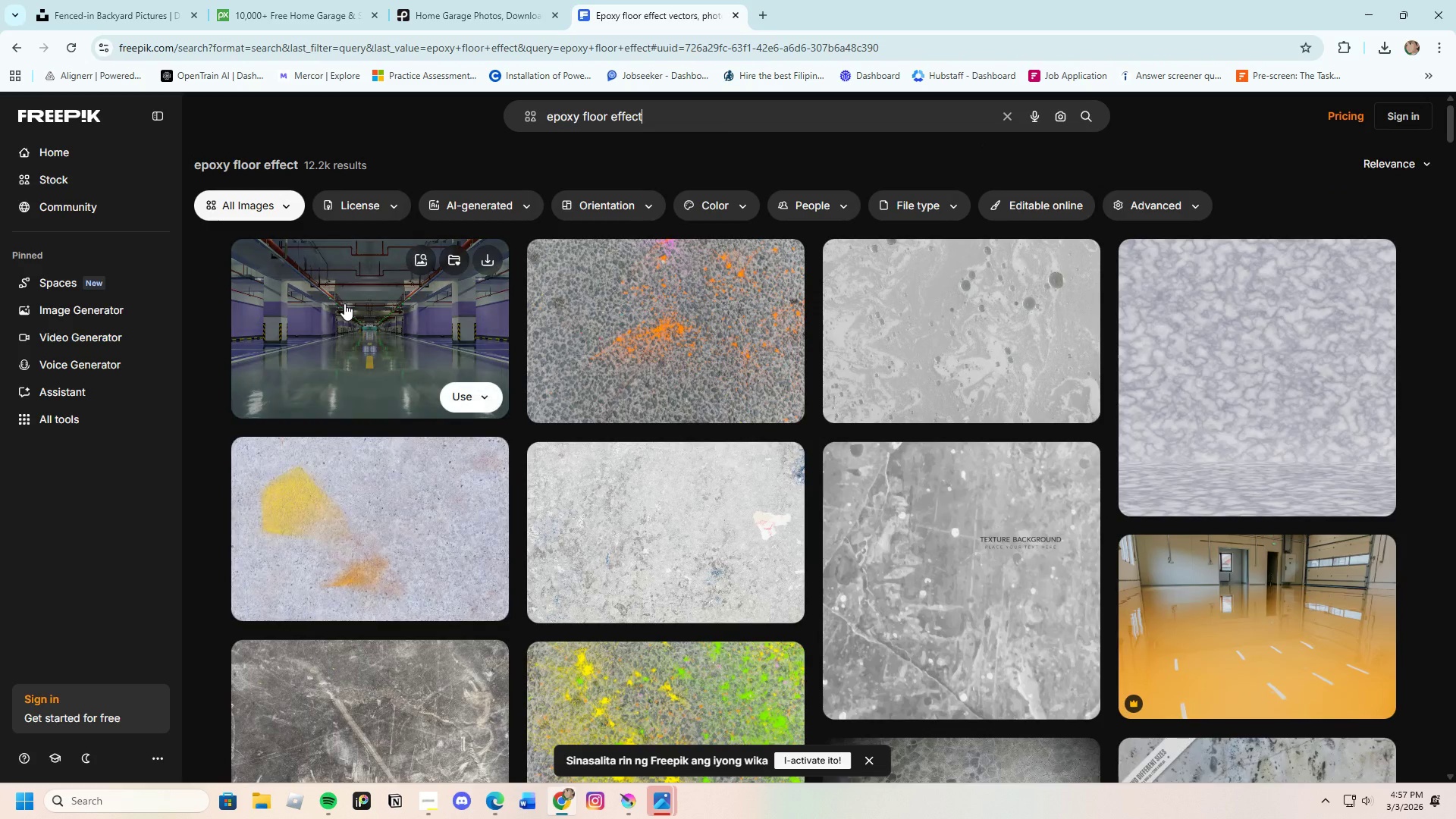 
left_click([369, 332])
 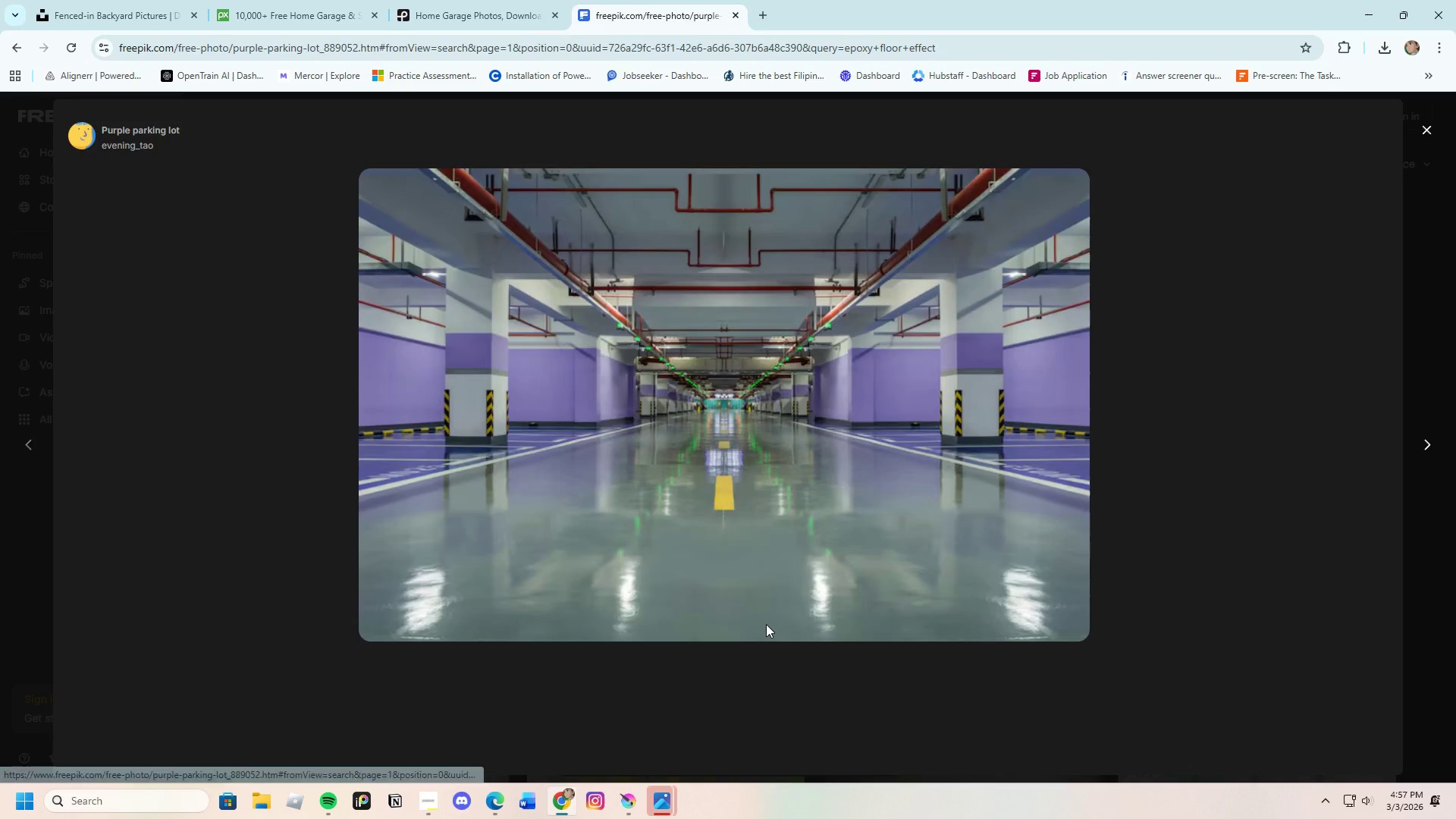 
scroll: coordinate [774, 582], scroll_direction: down, amount: 16.0
 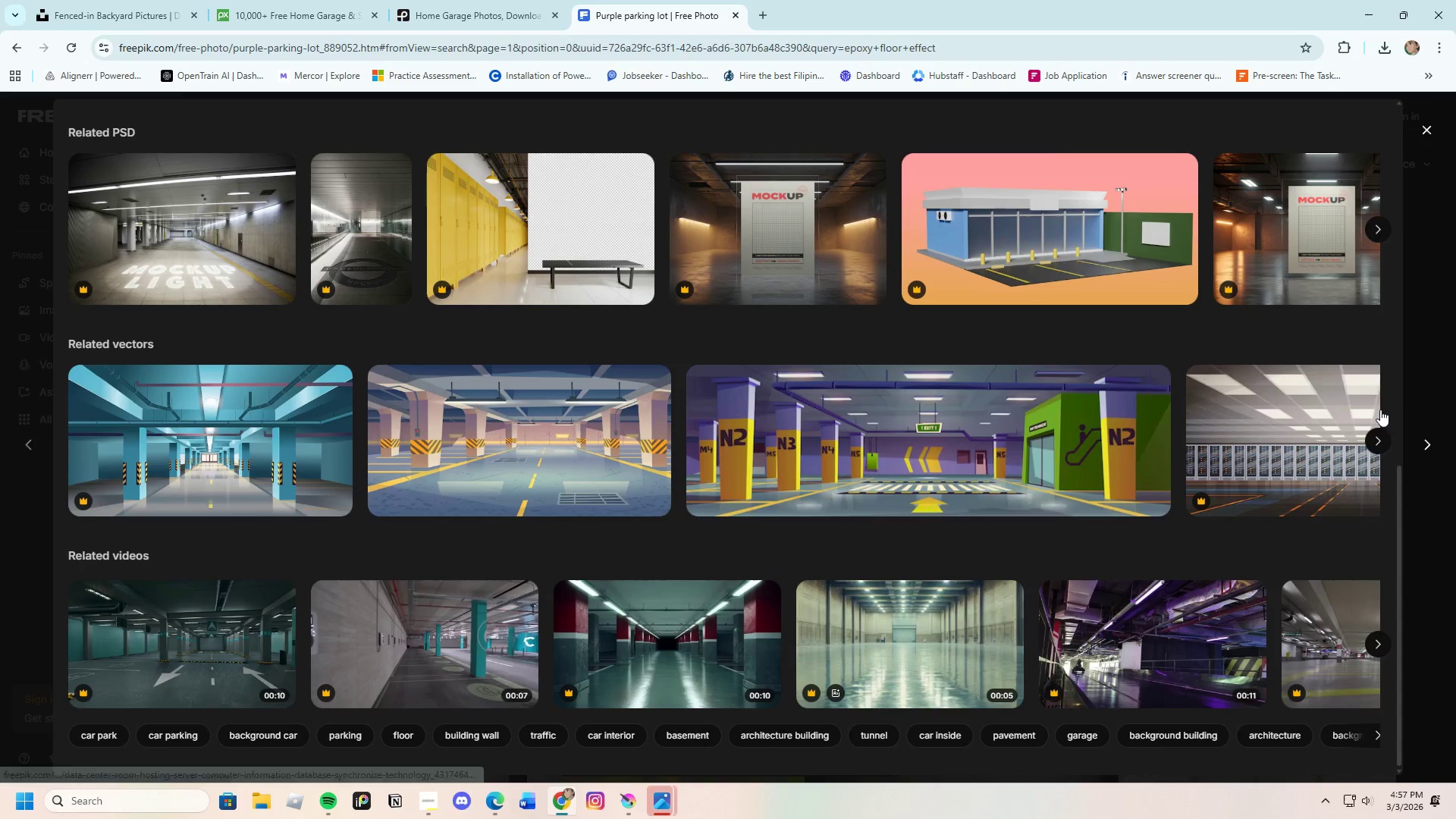 
left_click([1439, 371])
 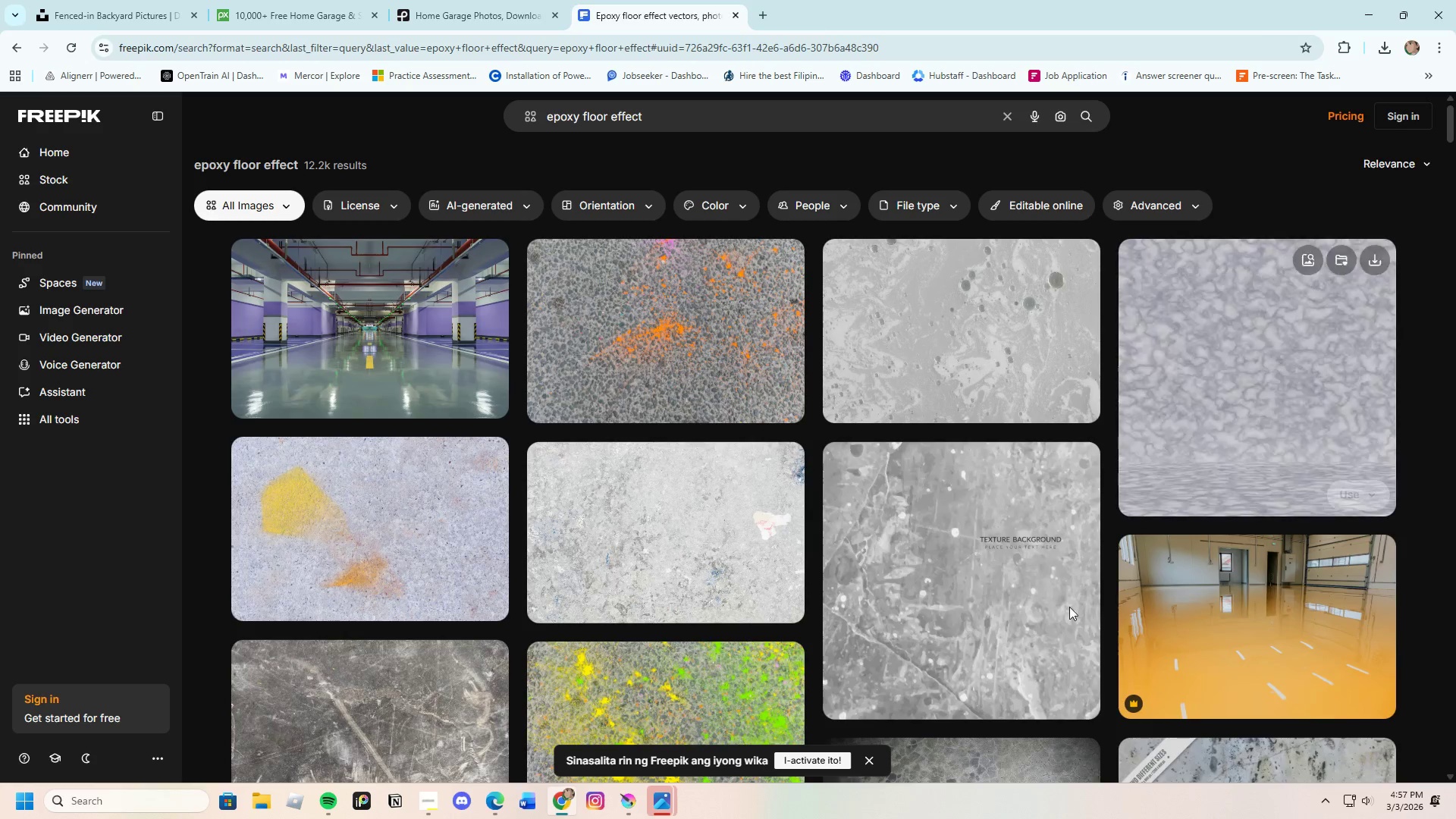 
scroll: coordinate [861, 634], scroll_direction: down, amount: 34.0
 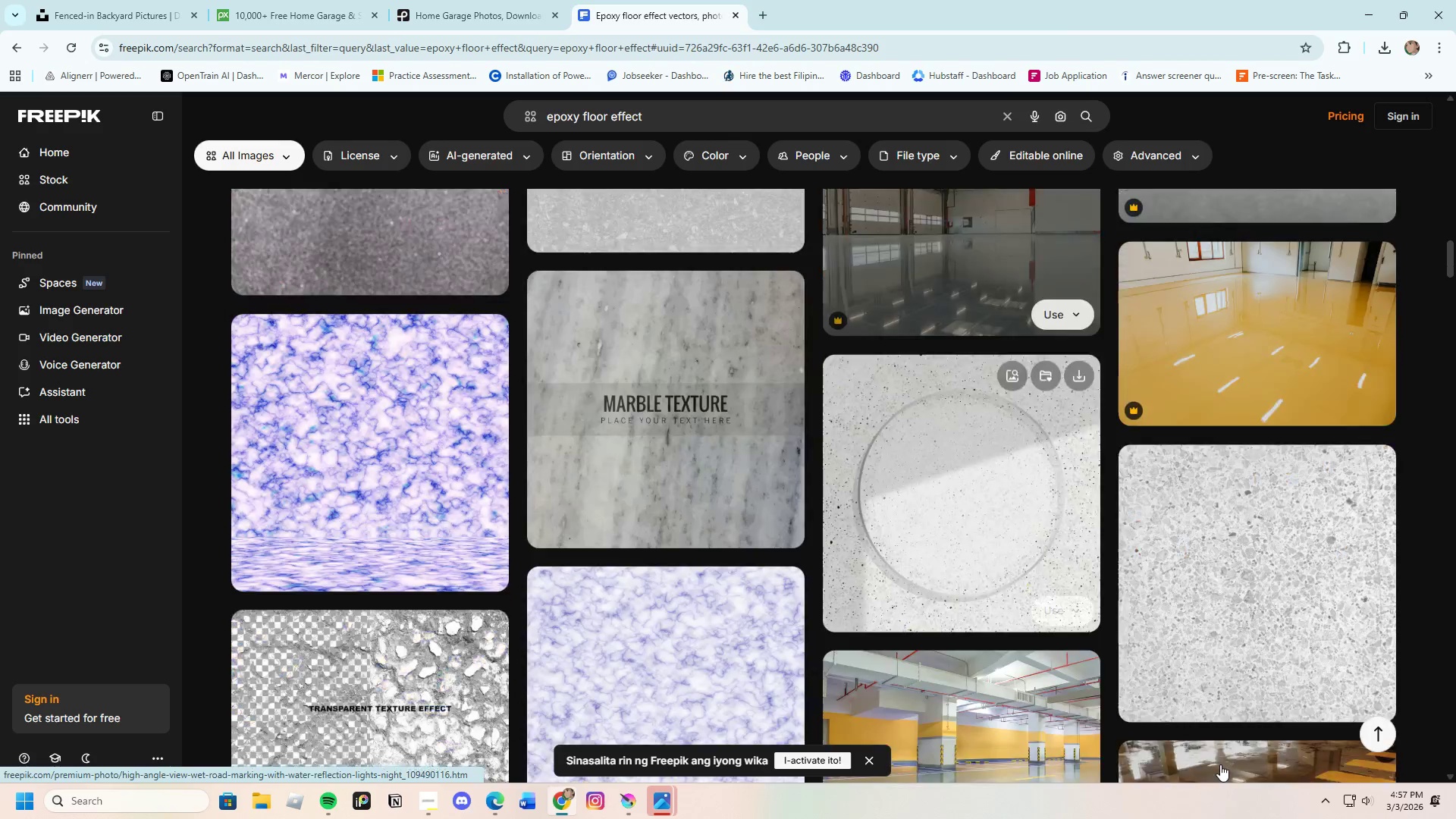 
scroll: coordinate [1166, 704], scroll_direction: up, amount: 2.0
 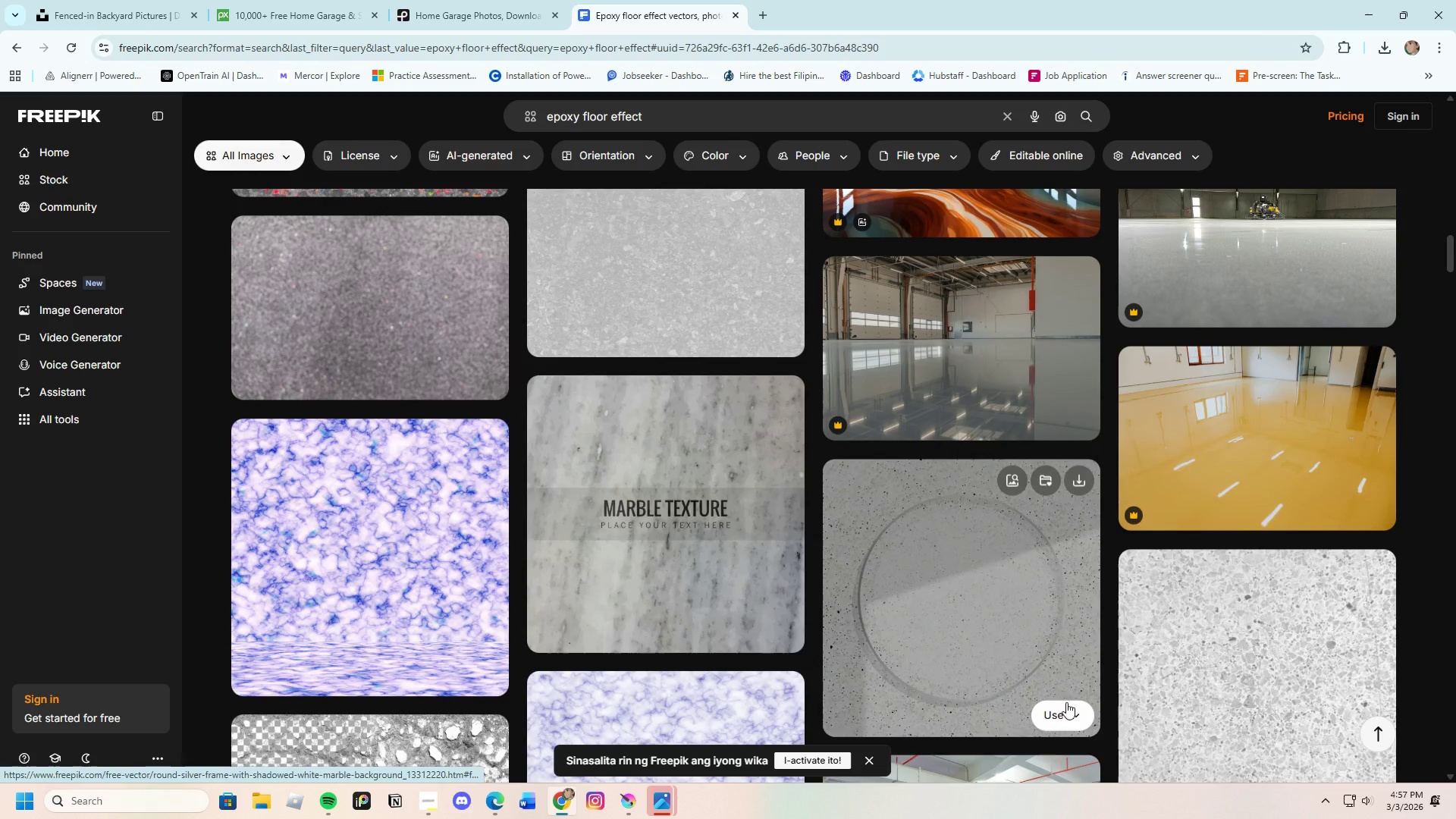 
scroll: coordinate [1059, 701], scroll_direction: down, amount: 16.0
 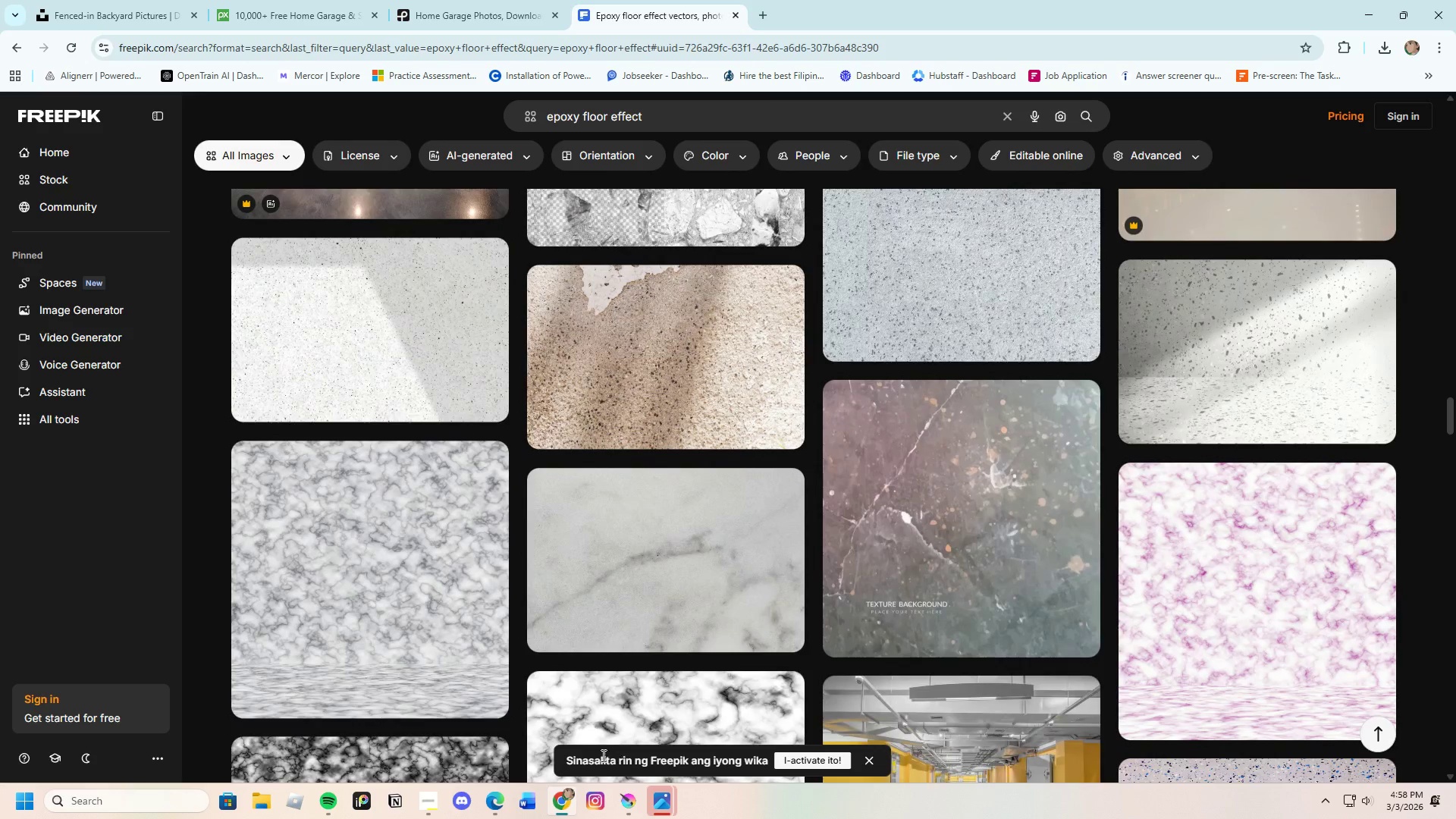 
mouse_move([619, 790])
 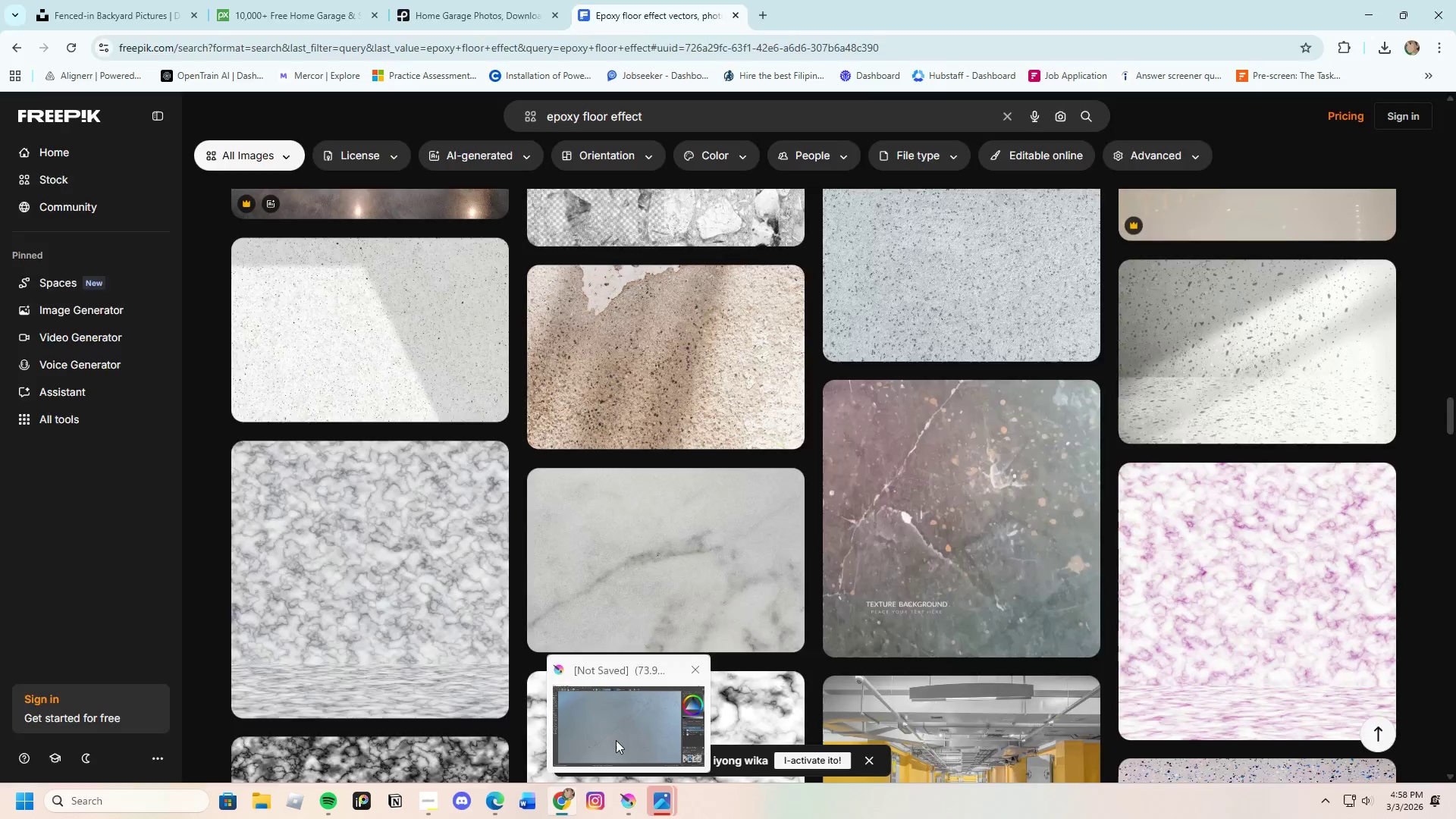 
left_click([616, 740])
 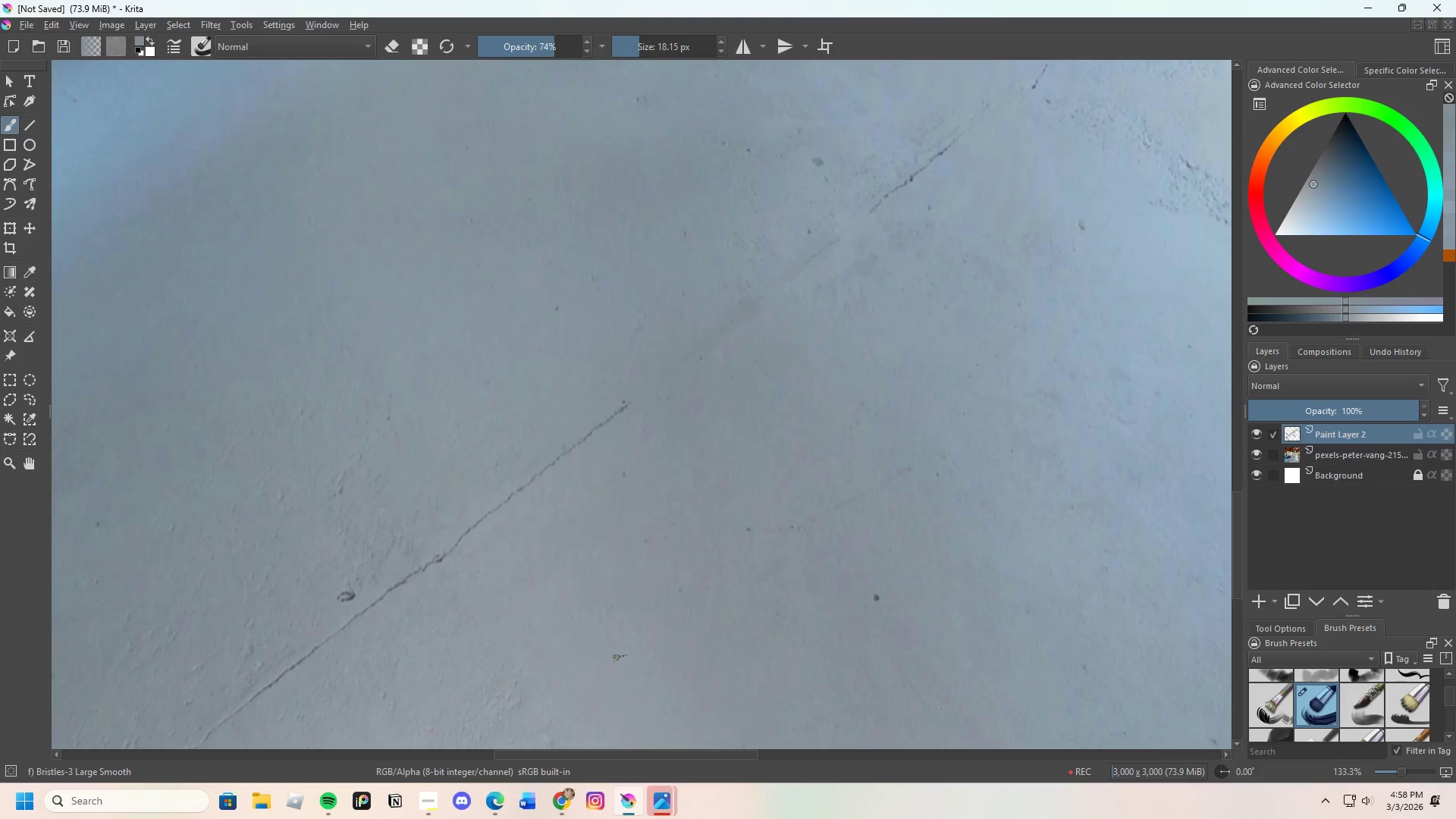 
scroll: coordinate [613, 557], scroll_direction: down, amount: 5.0
 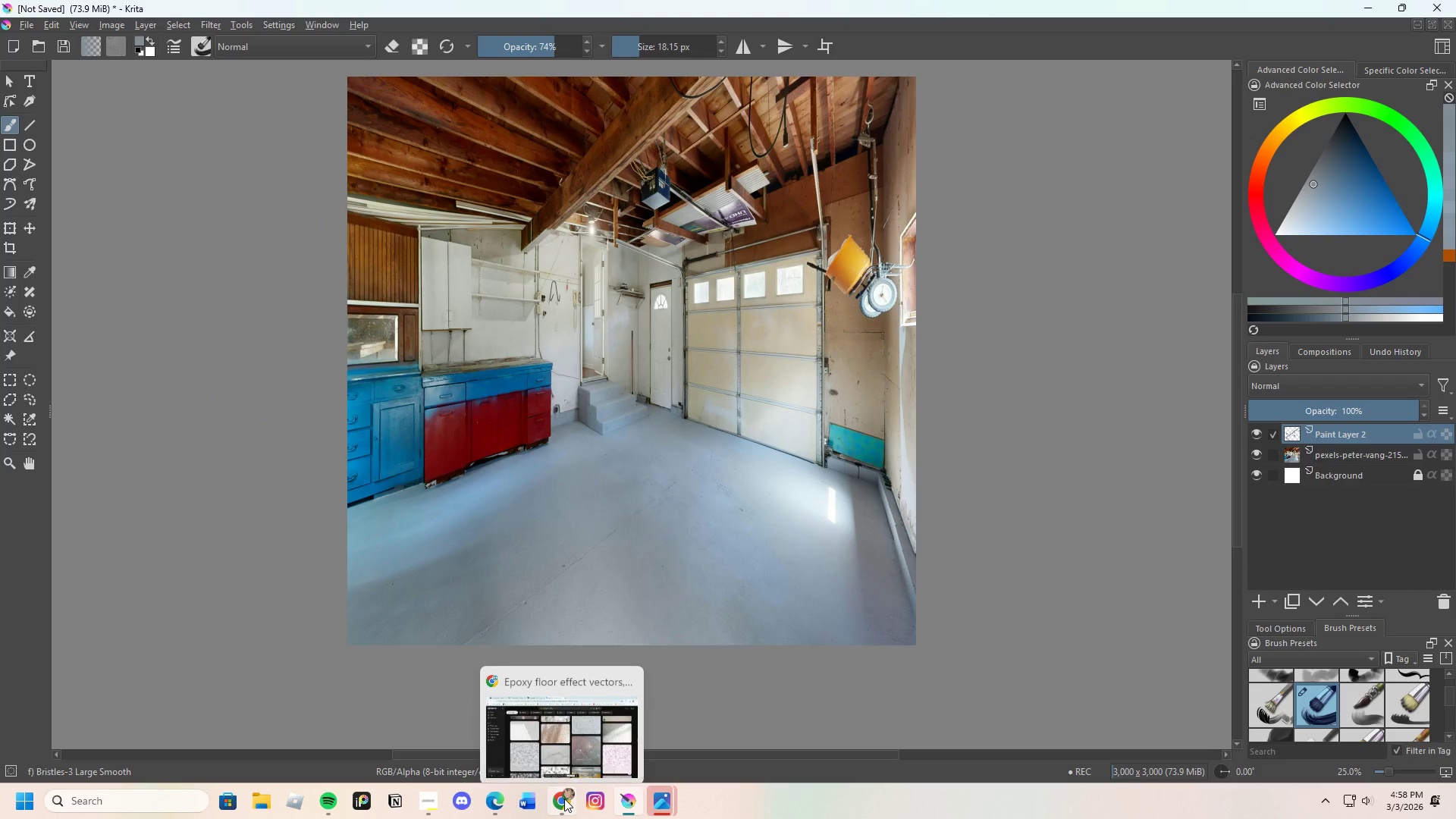 
left_click([564, 733])
 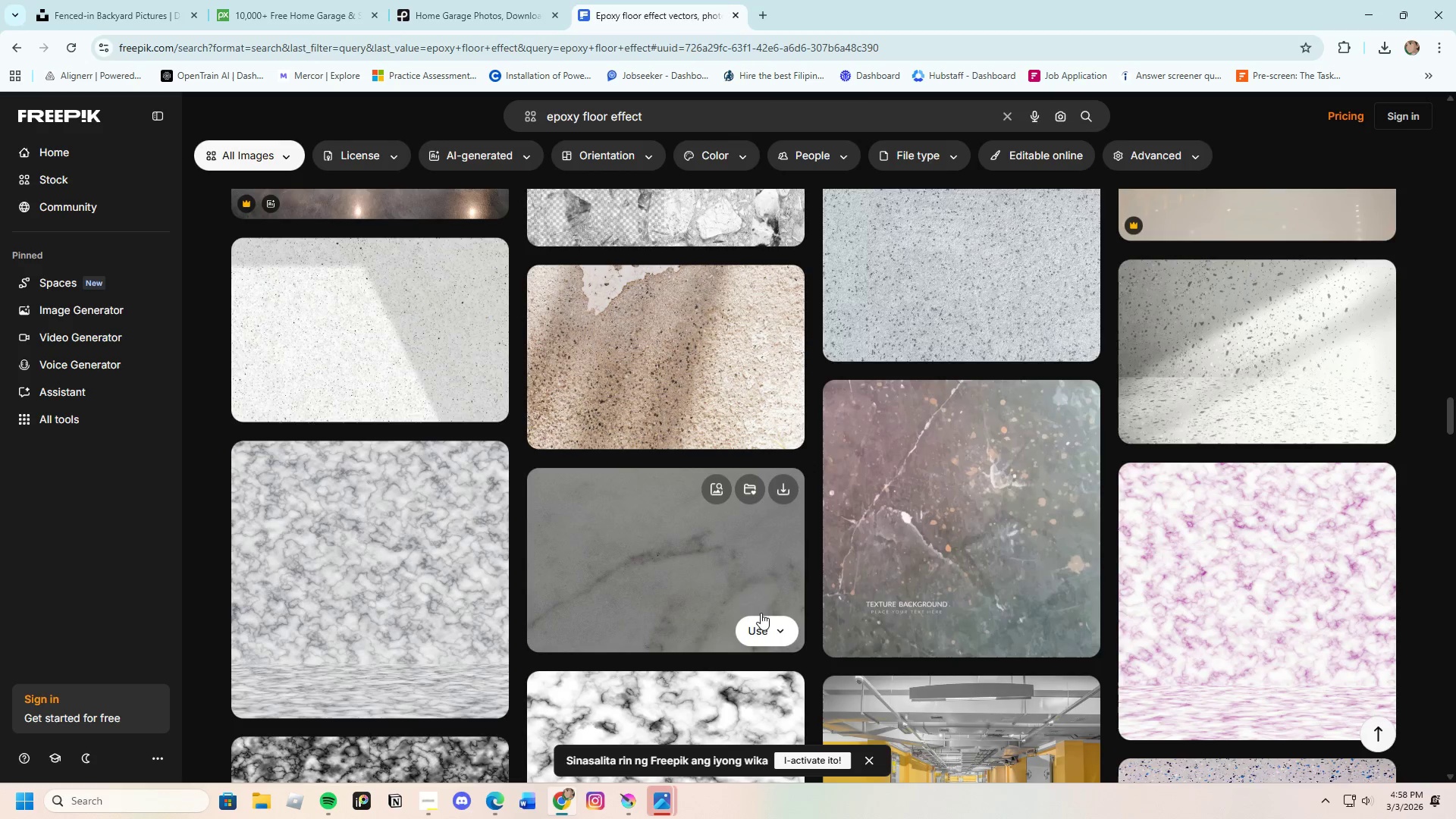 
scroll: coordinate [479, 648], scroll_direction: down, amount: 27.0
 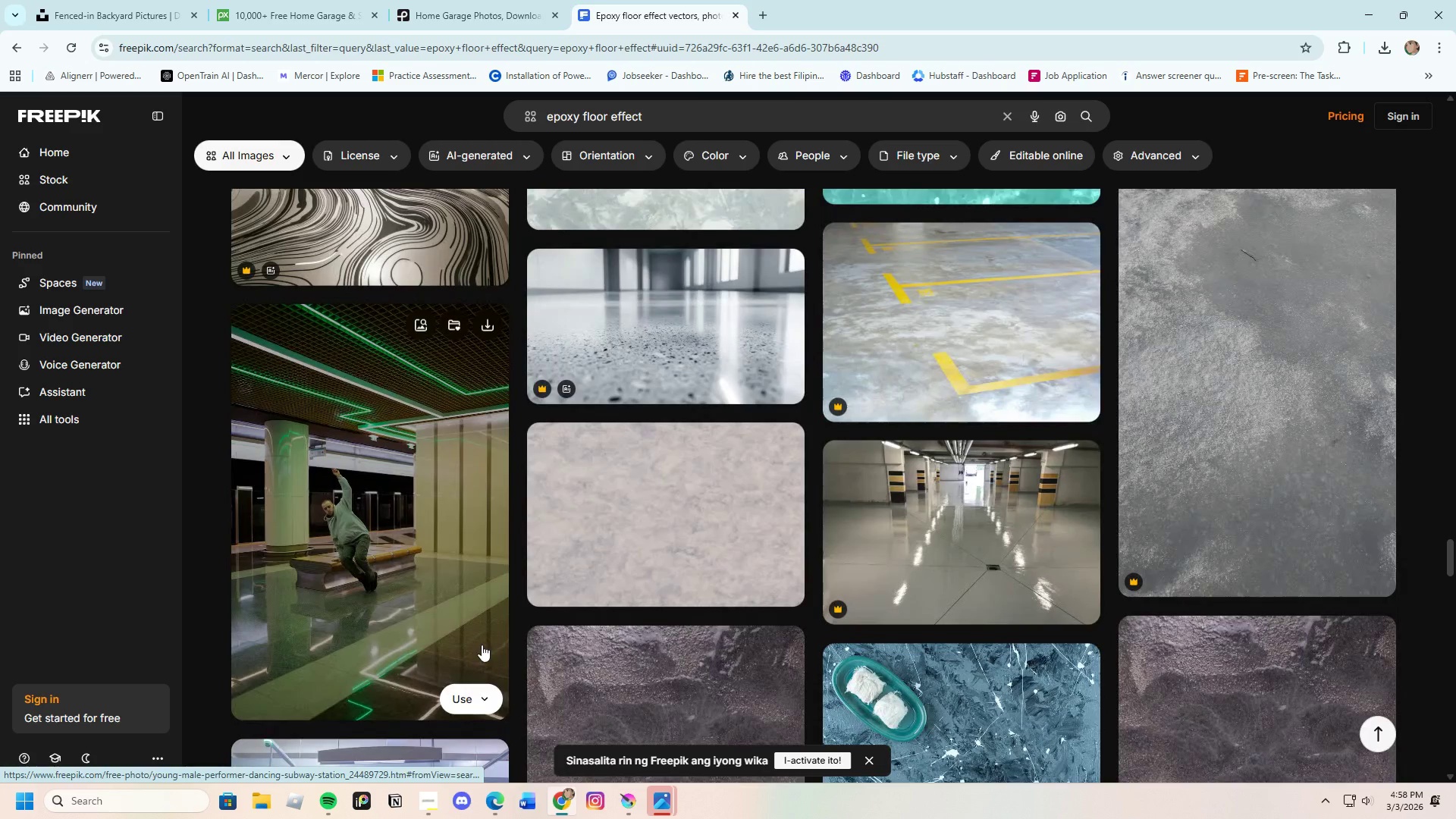 
scroll: coordinate [712, 633], scroll_direction: down, amount: 21.0
 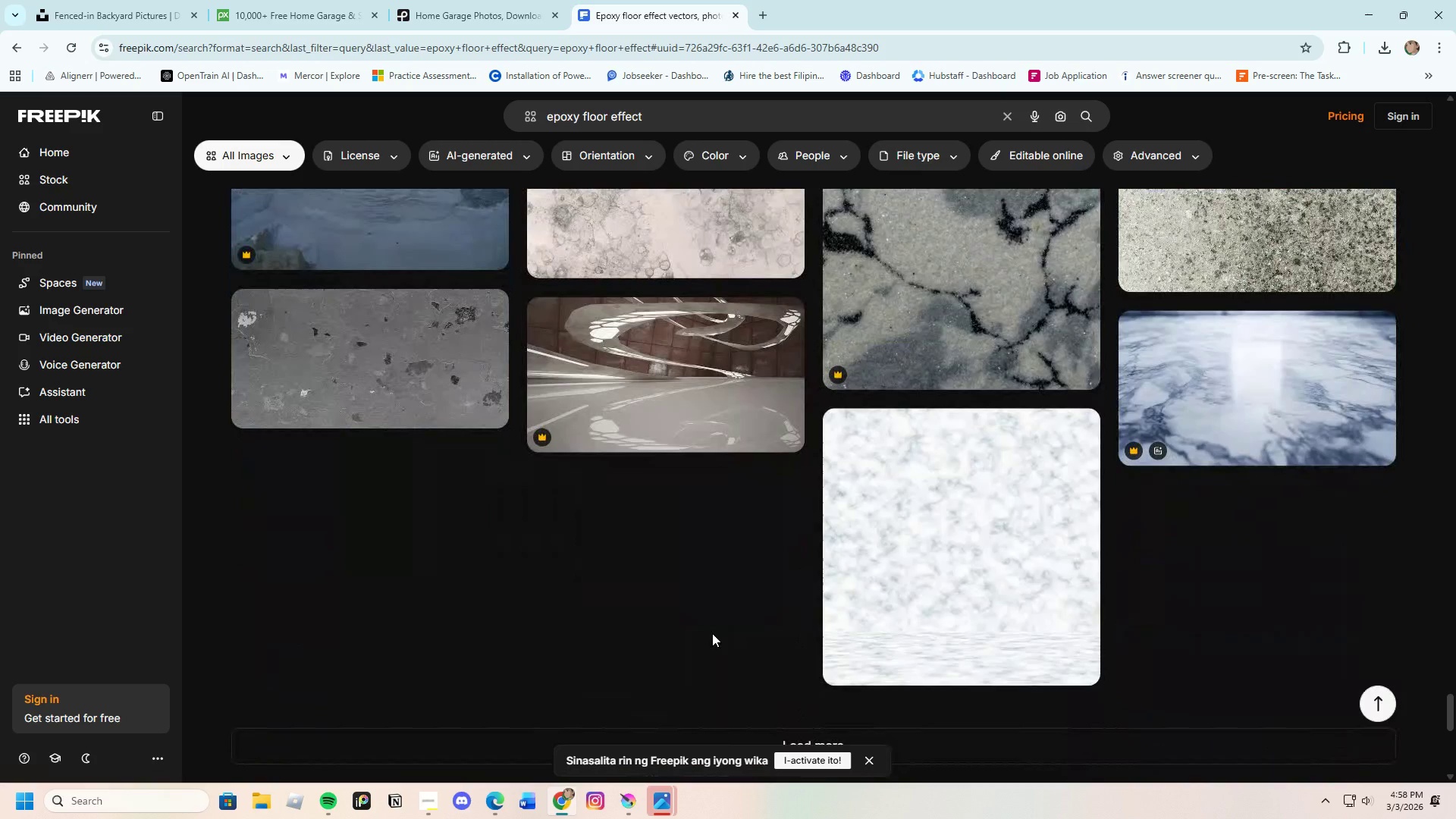 
scroll: coordinate [712, 633], scroll_direction: up, amount: 4.0
 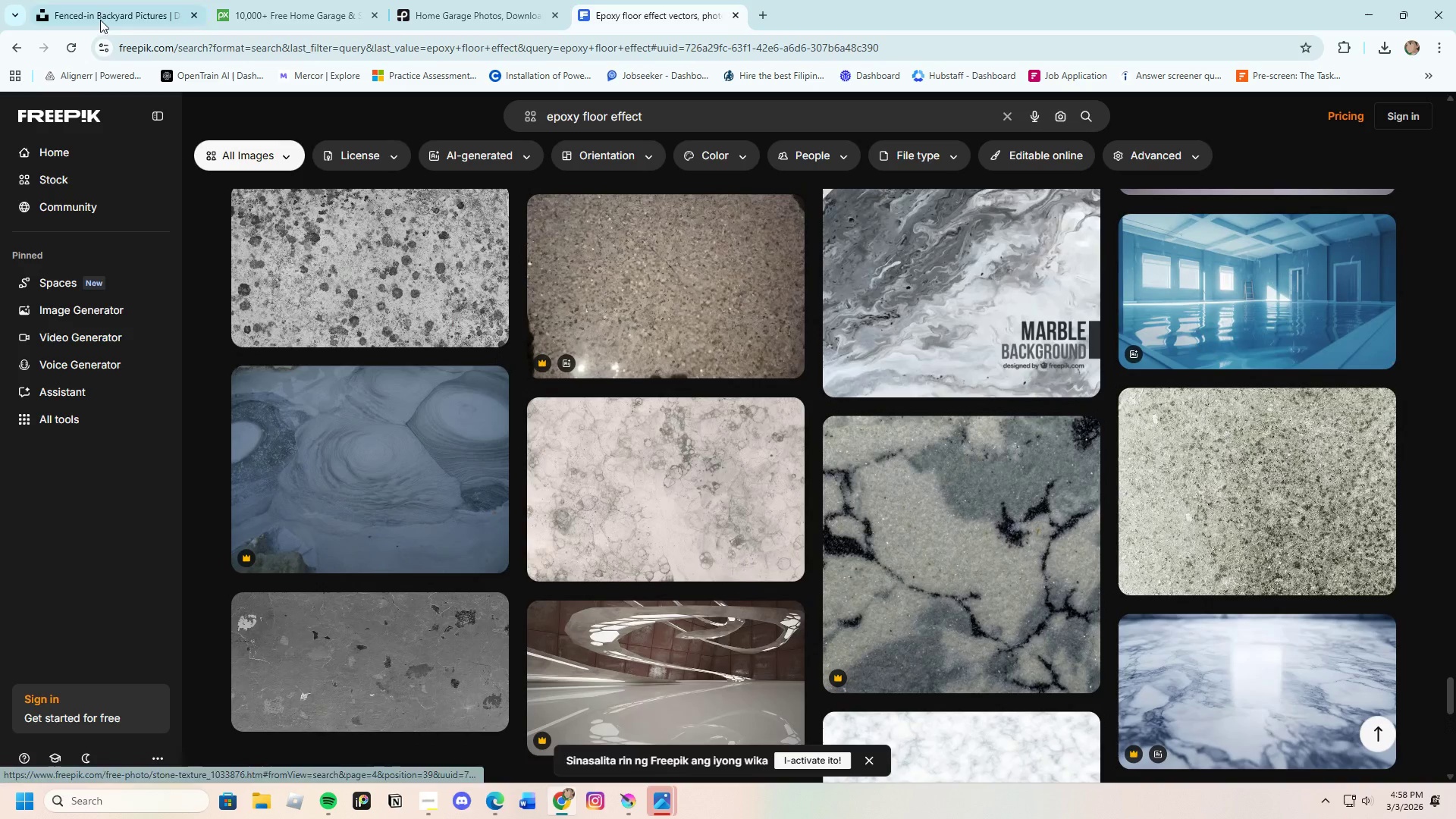 
left_click([97, 12])
 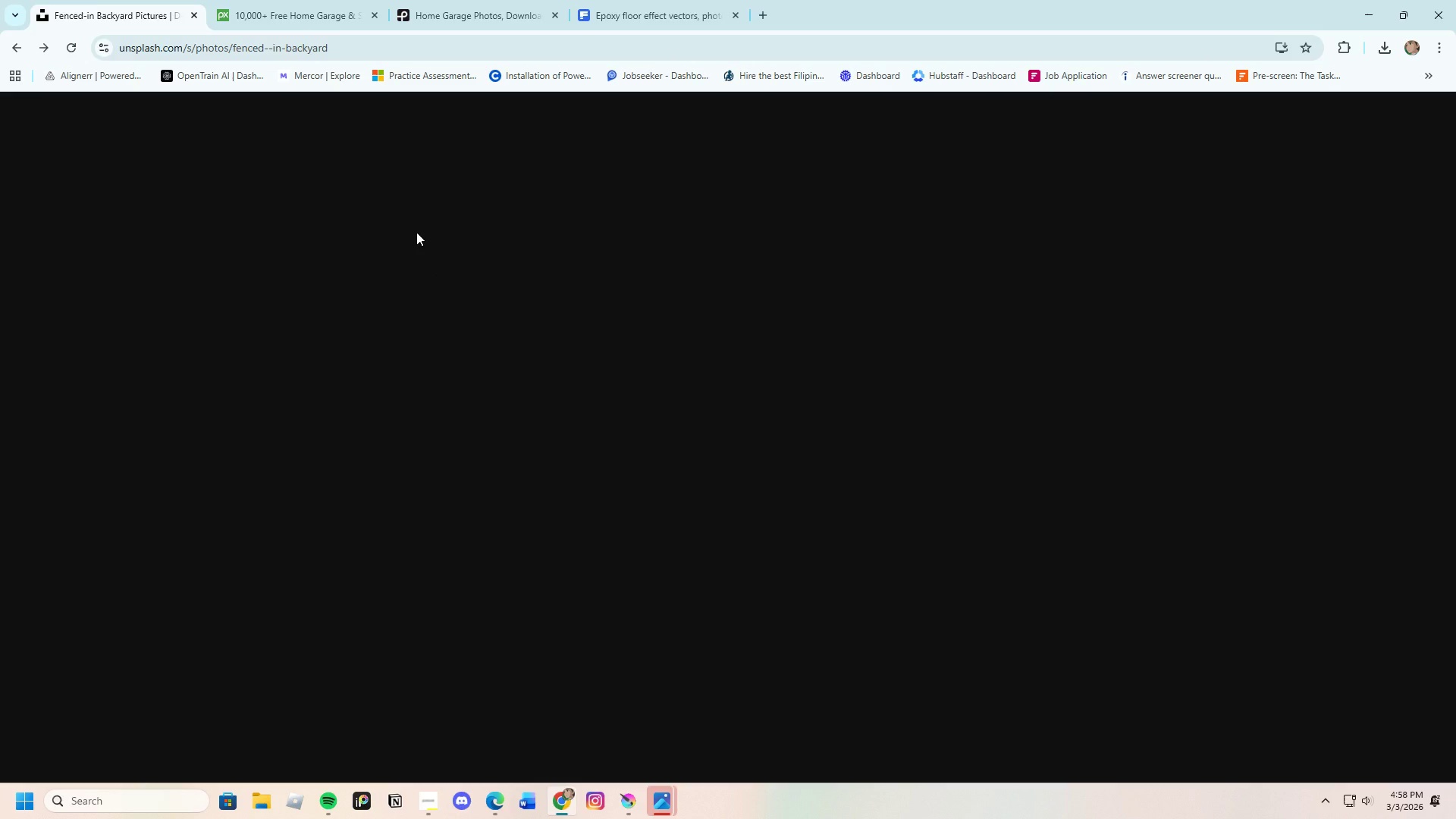 
wait(14.33)
 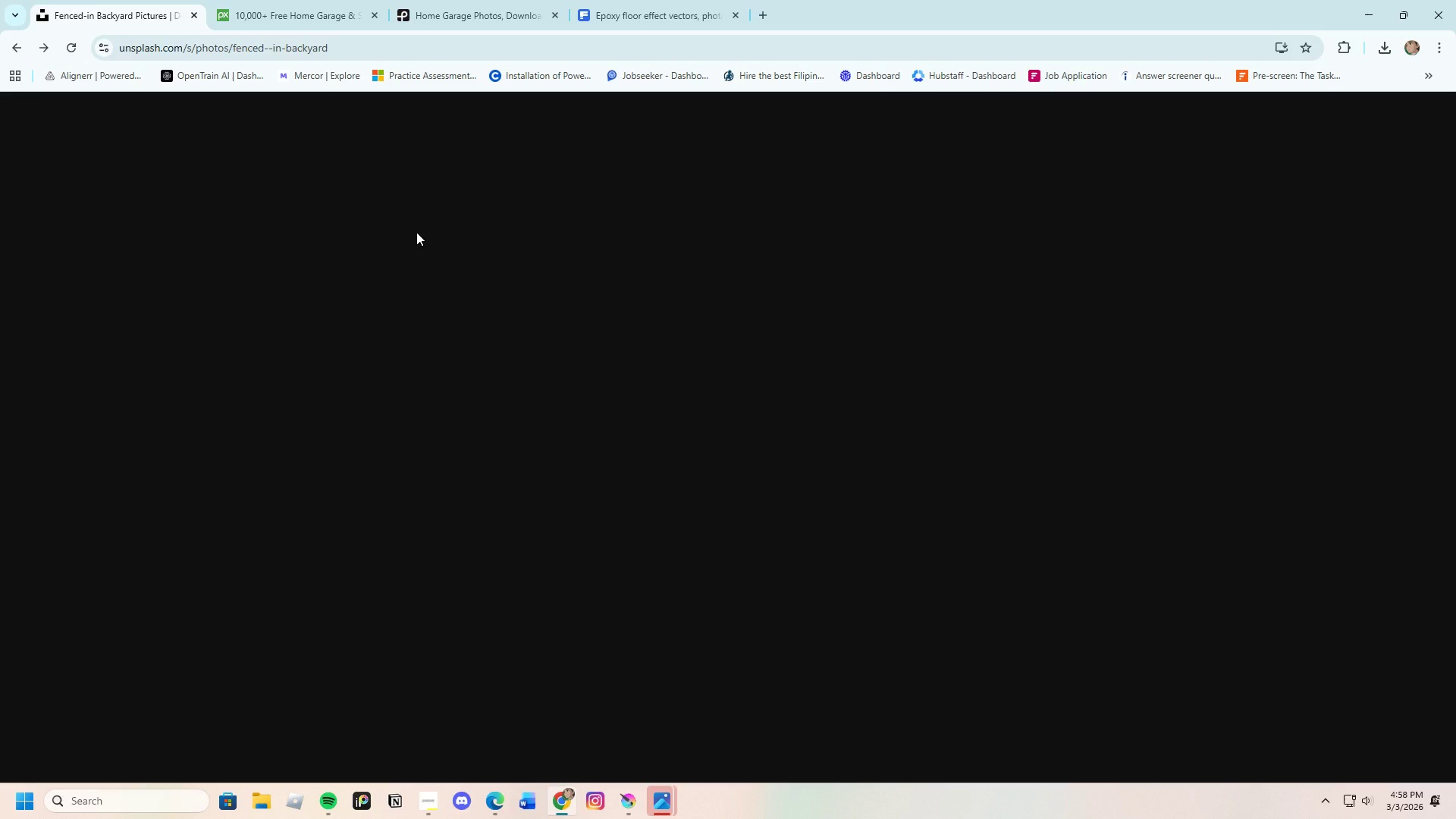 
left_click_drag(start_coordinate=[221, 117], to_coordinate=[127, 121])
 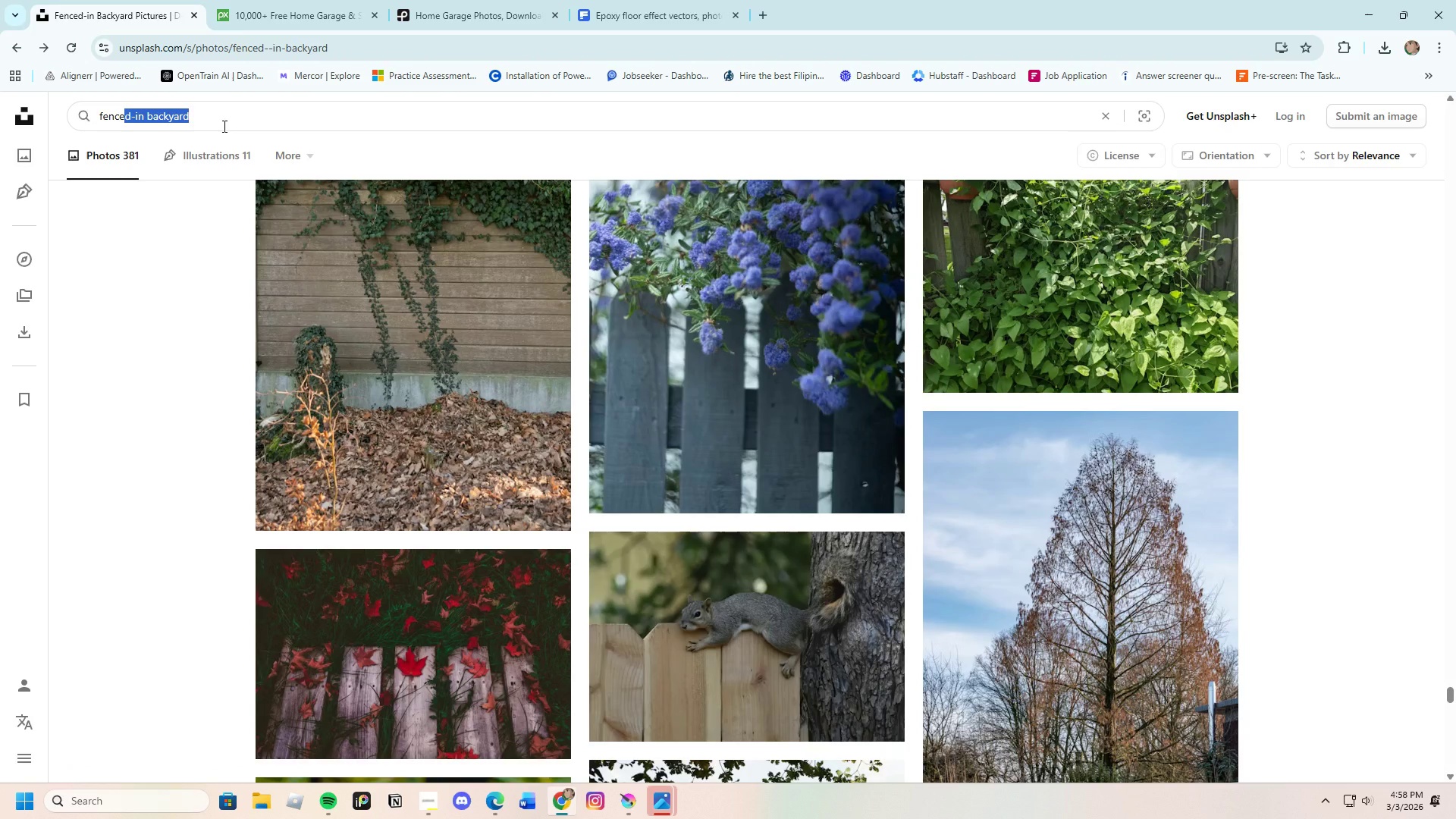 
key(Backspace)
key(Backspace)
key(Backspace)
key(Backspace)
key(Backspace)
key(Backspace)
key(Backspace)
key(Backspace)
key(Backspace)
key(Backspace)
key(Backspace)
type(epoxy-floor)
key(Backspace)
key(Backspace)
key(Backspace)
key(Backspace)
key(Backspace)
key(Backspace)
type( floor)
 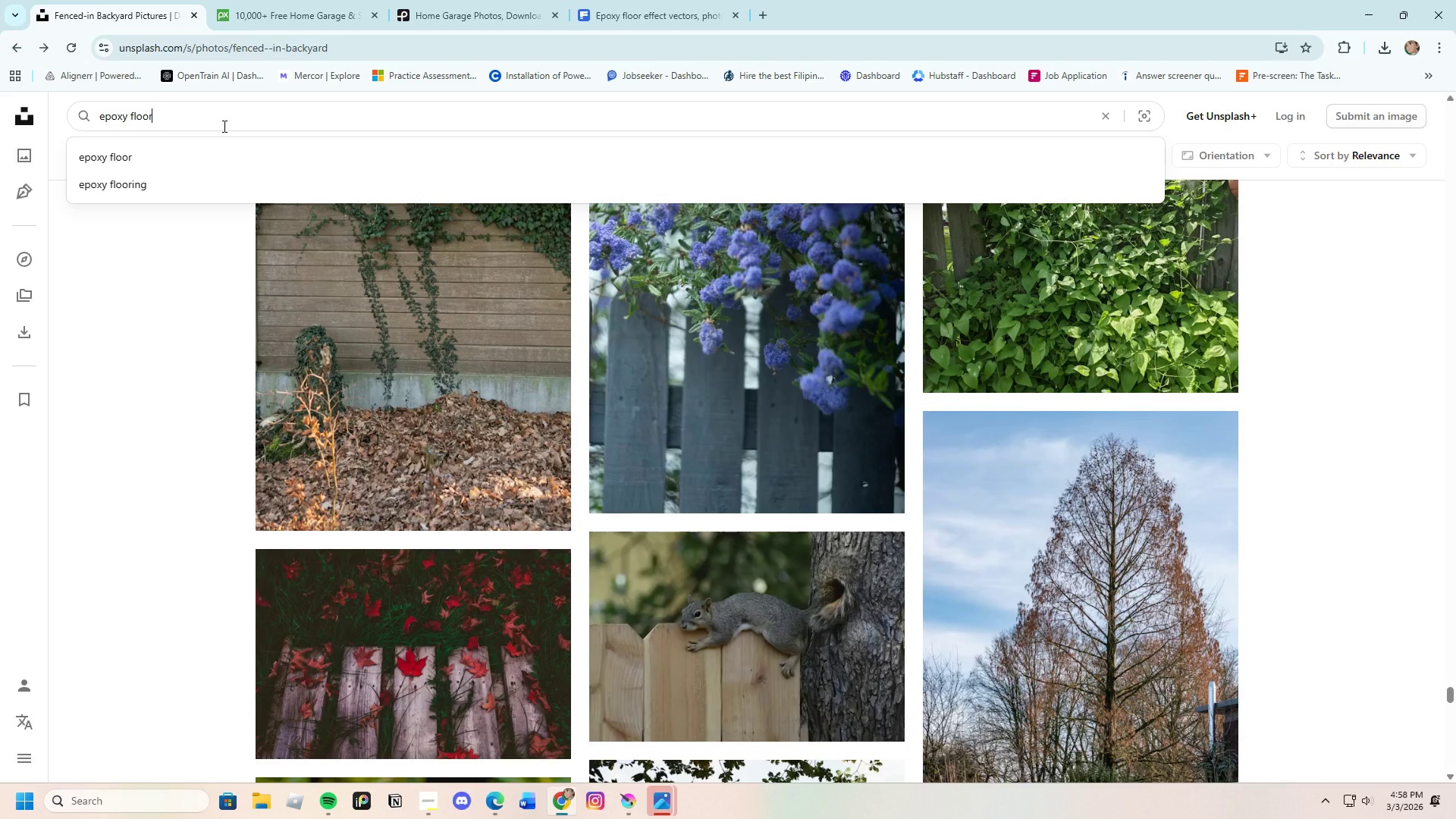 
key(Enter)
 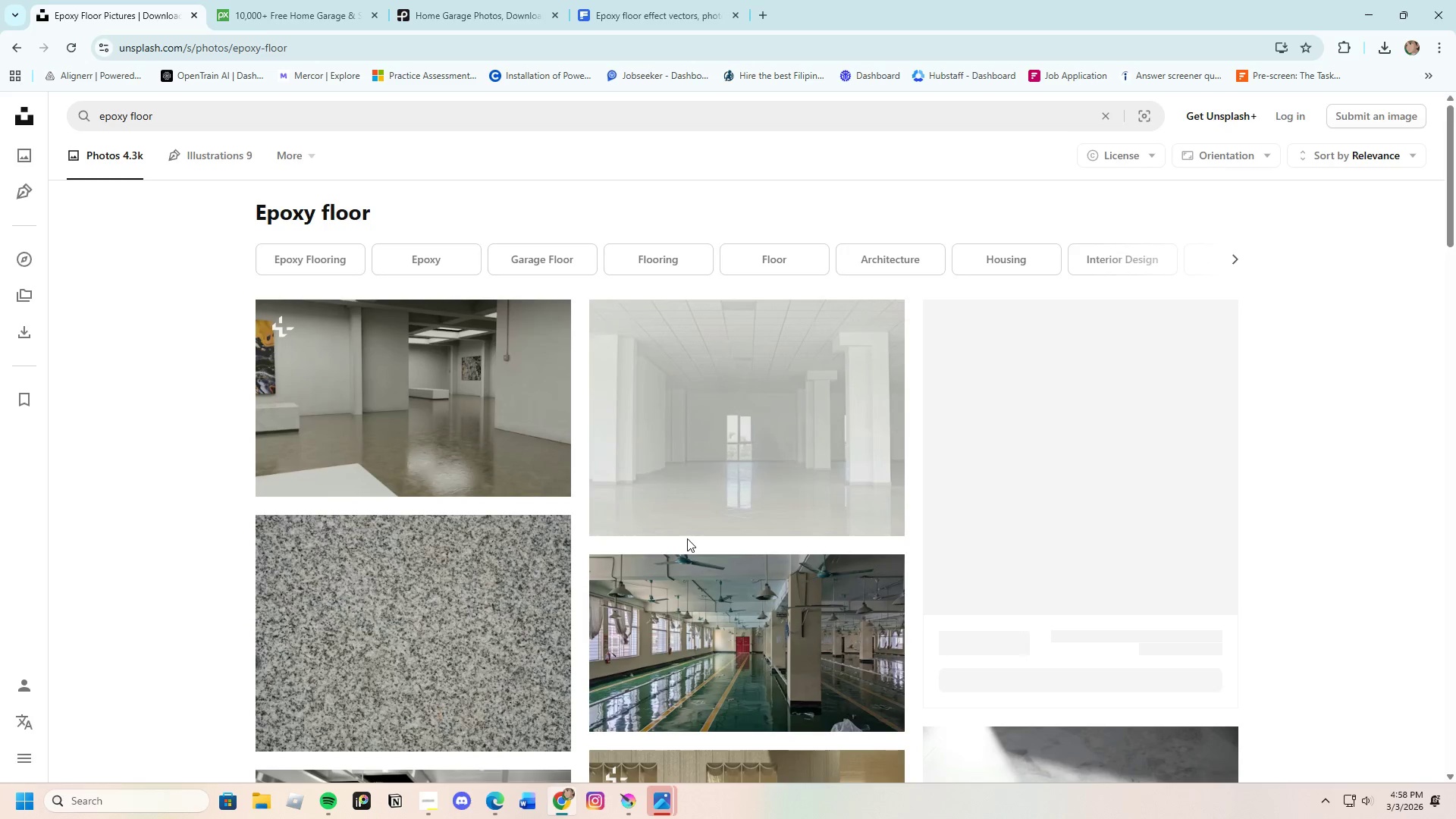 
wait(7.23)
 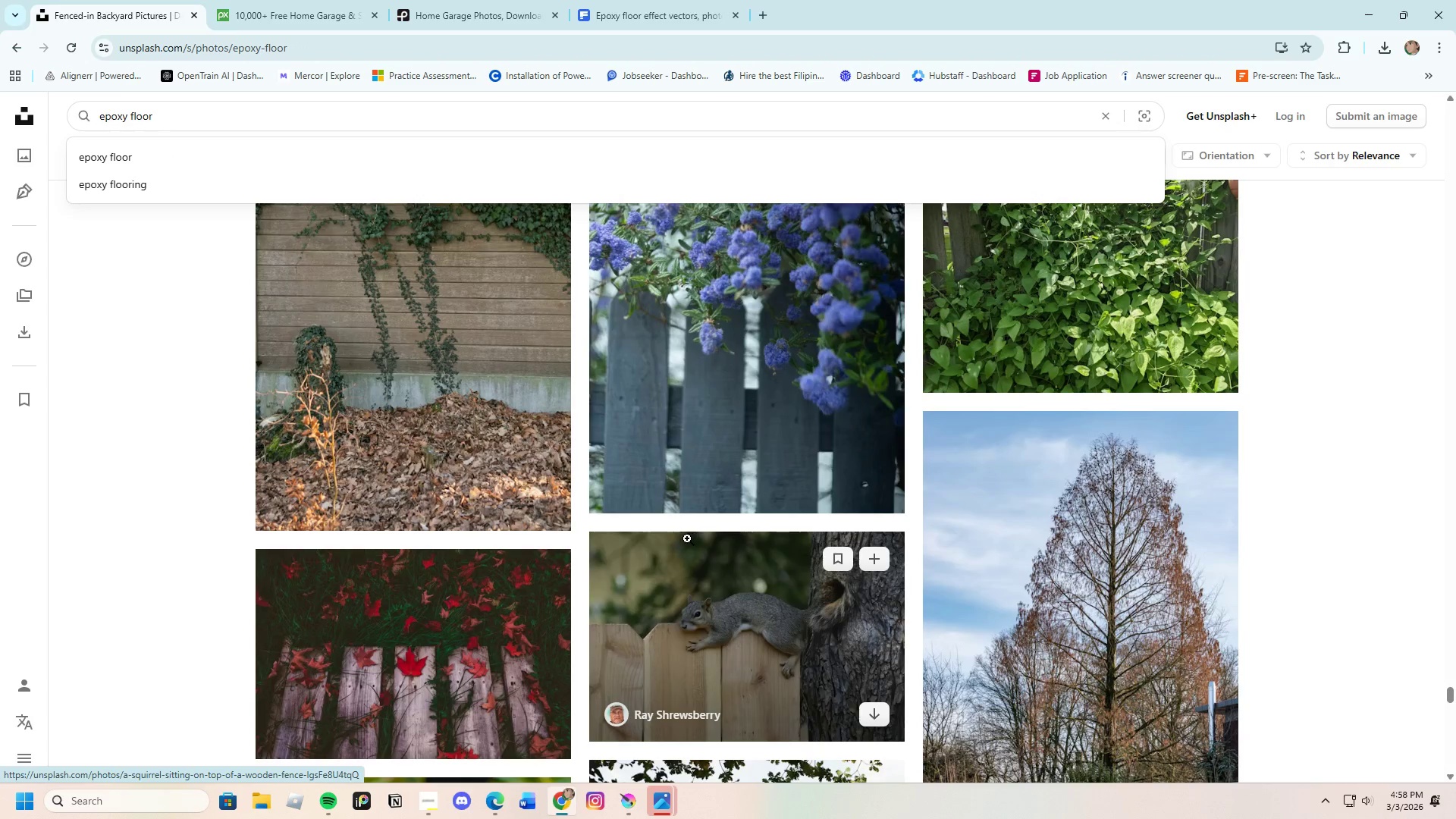 
scroll: coordinate [718, 634], scroll_direction: down, amount: 4.0
 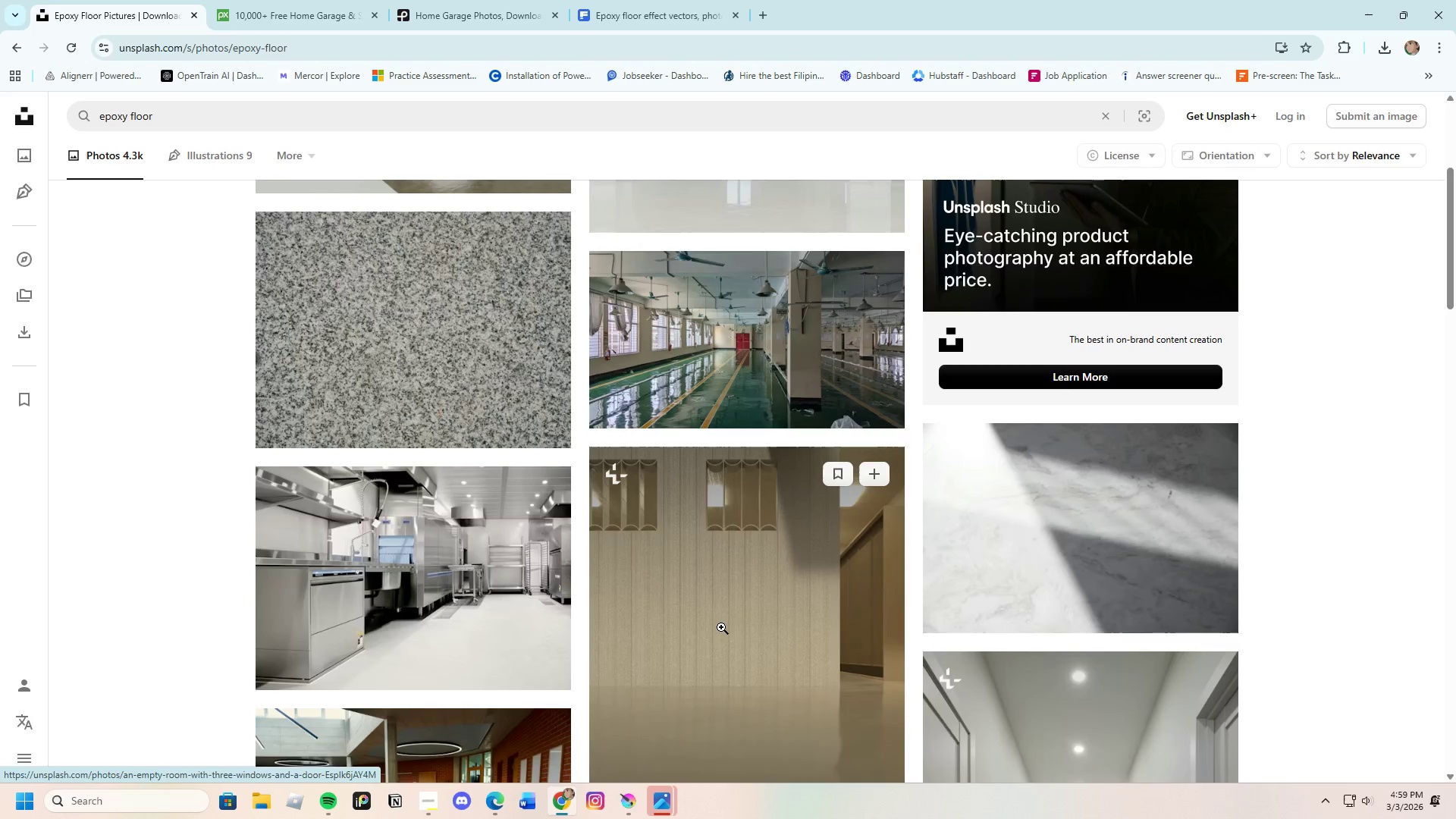 
scroll: coordinate [721, 627], scroll_direction: up, amount: 2.0
 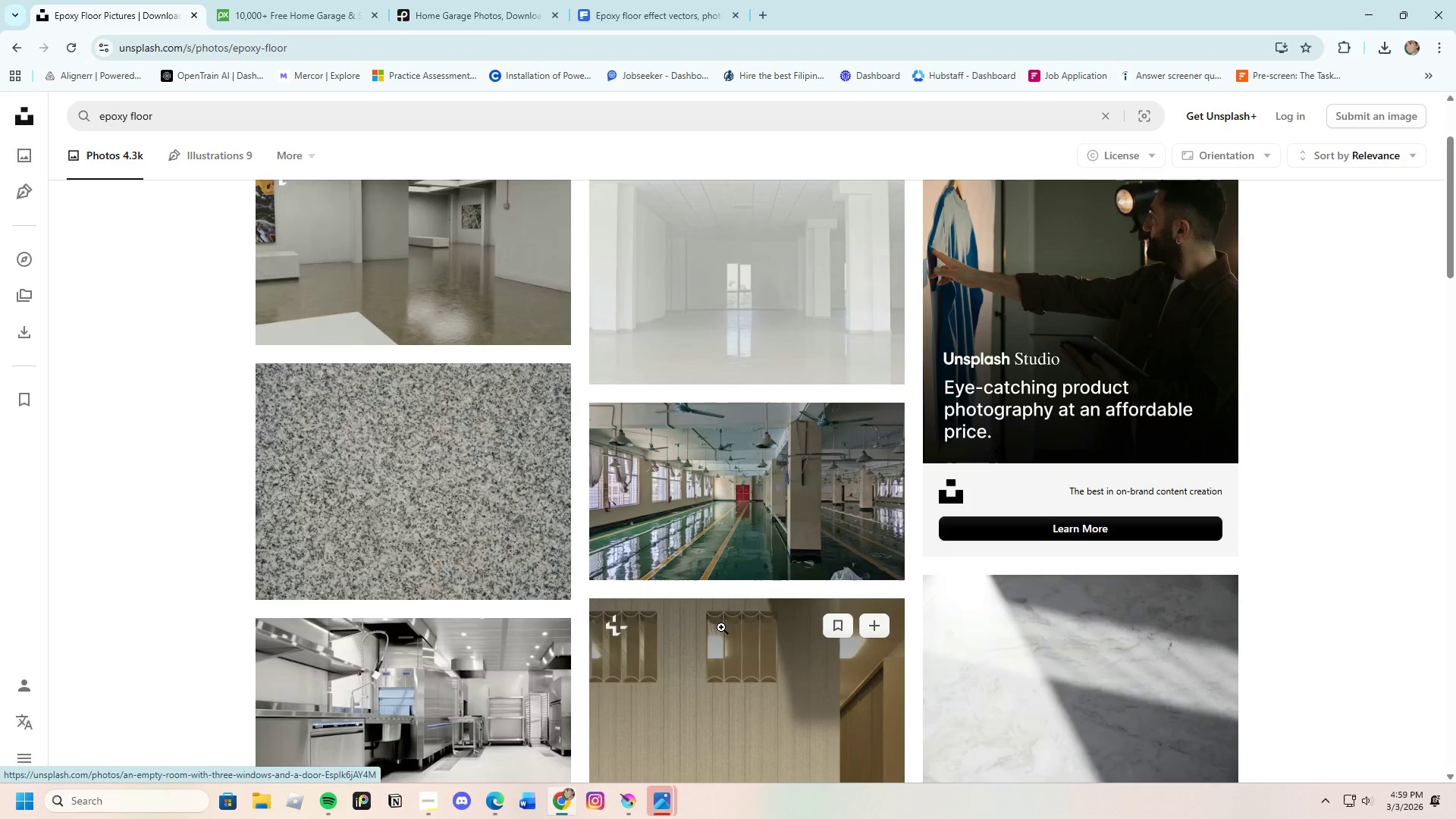 
scroll: coordinate [721, 627], scroll_direction: down, amount: 6.0
 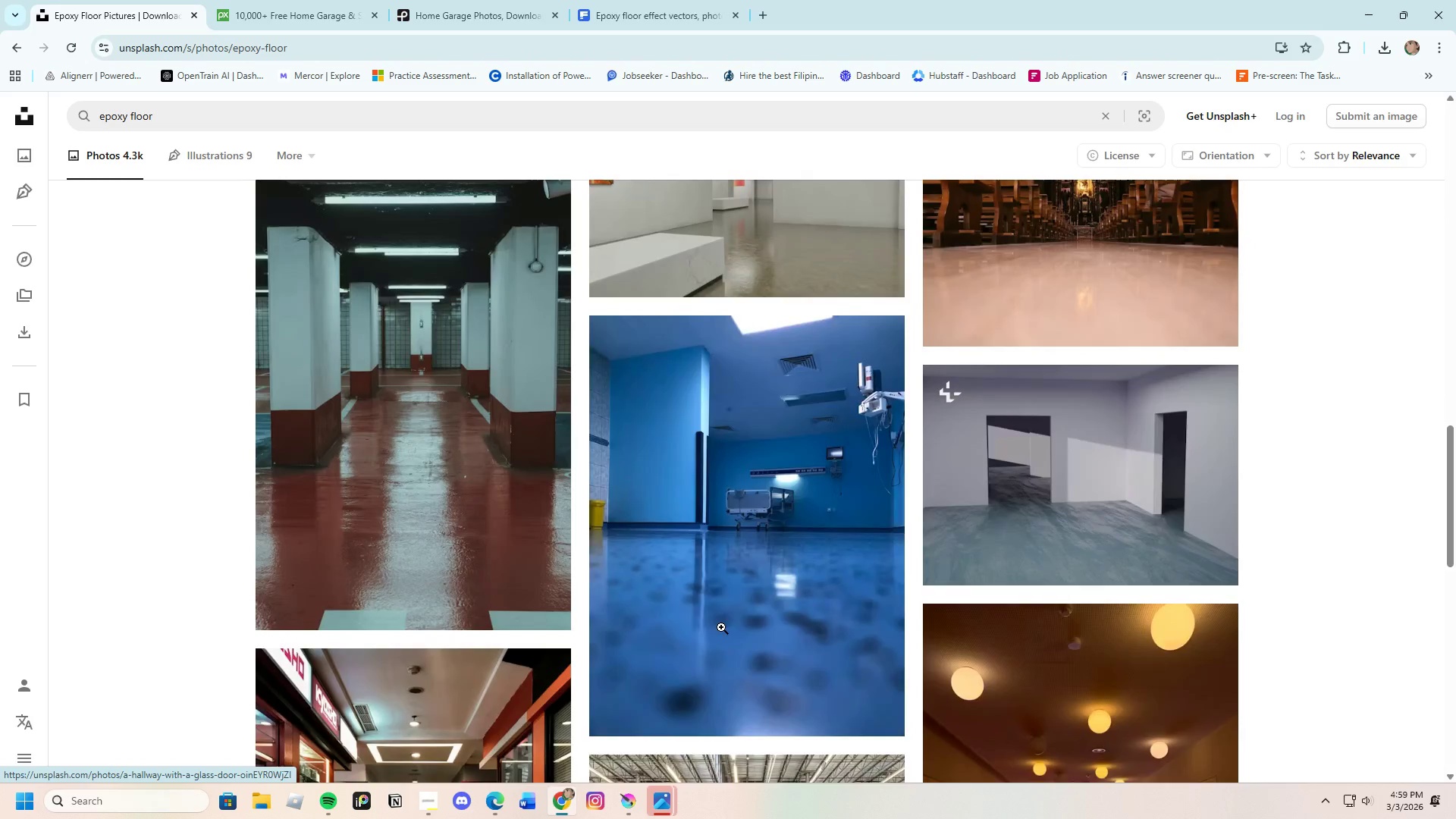 
scroll: coordinate [721, 627], scroll_direction: up, amount: 1.0
 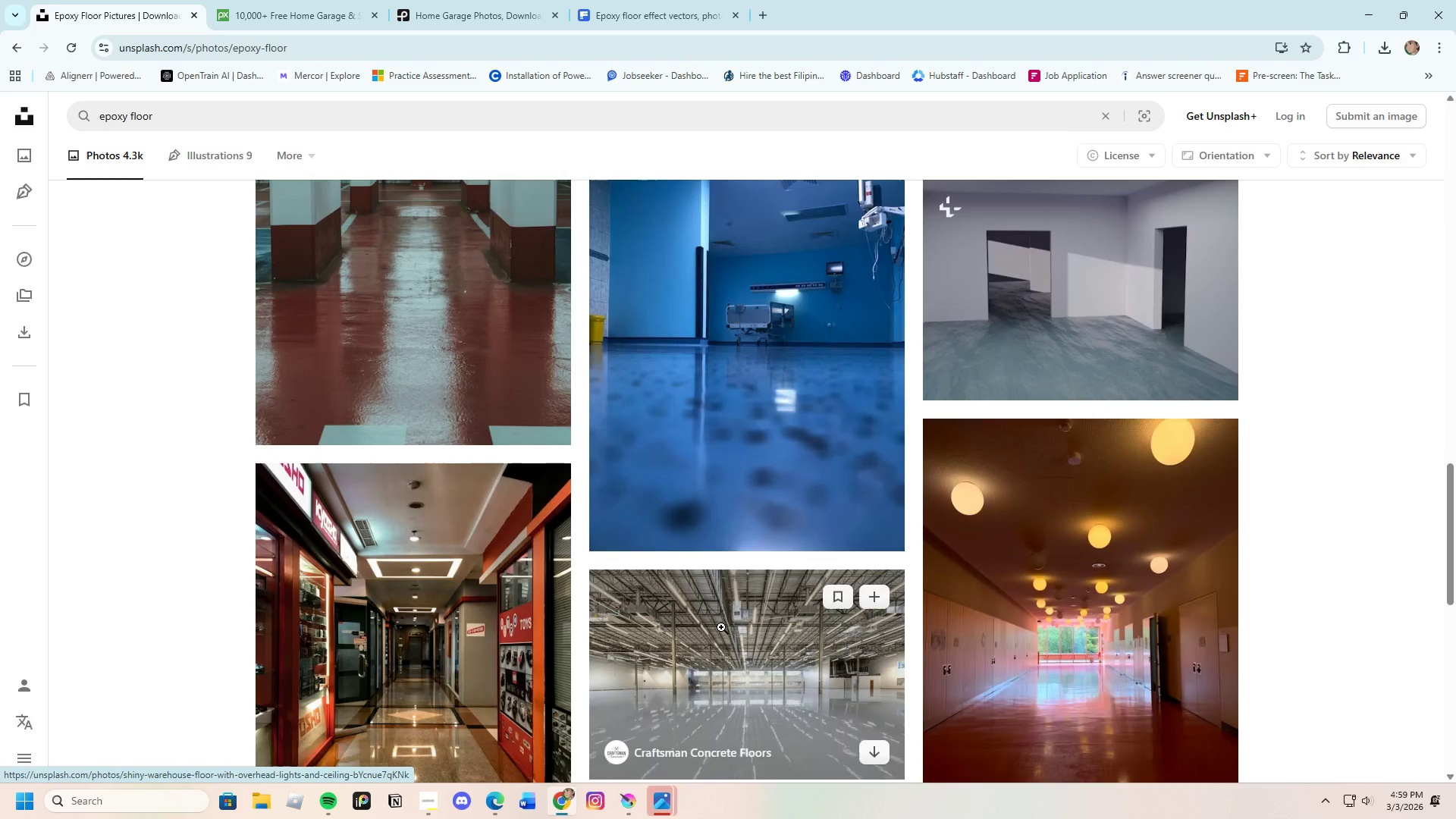 
scroll: coordinate [721, 627], scroll_direction: down, amount: 8.0
 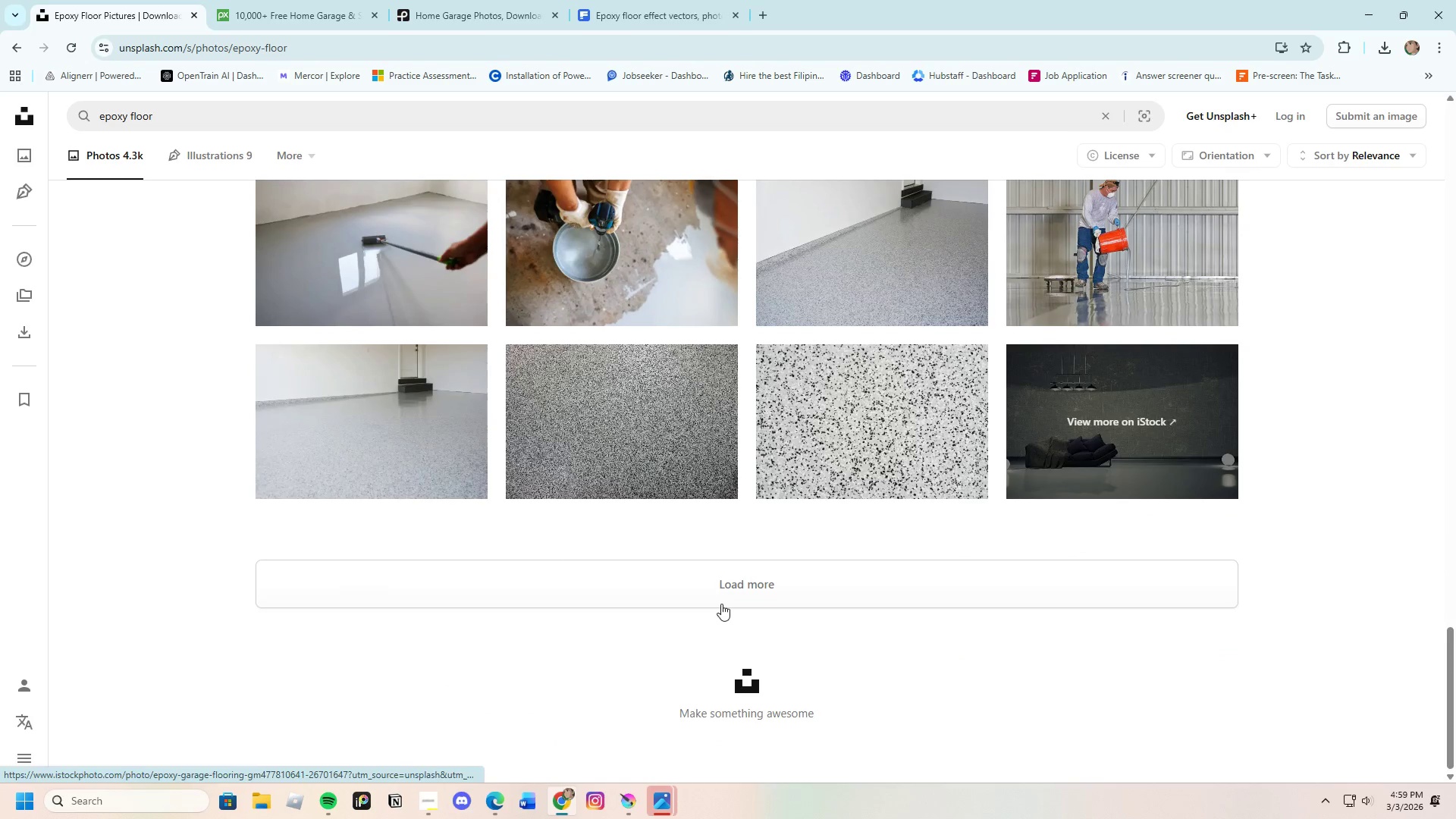 
left_click([717, 581])
 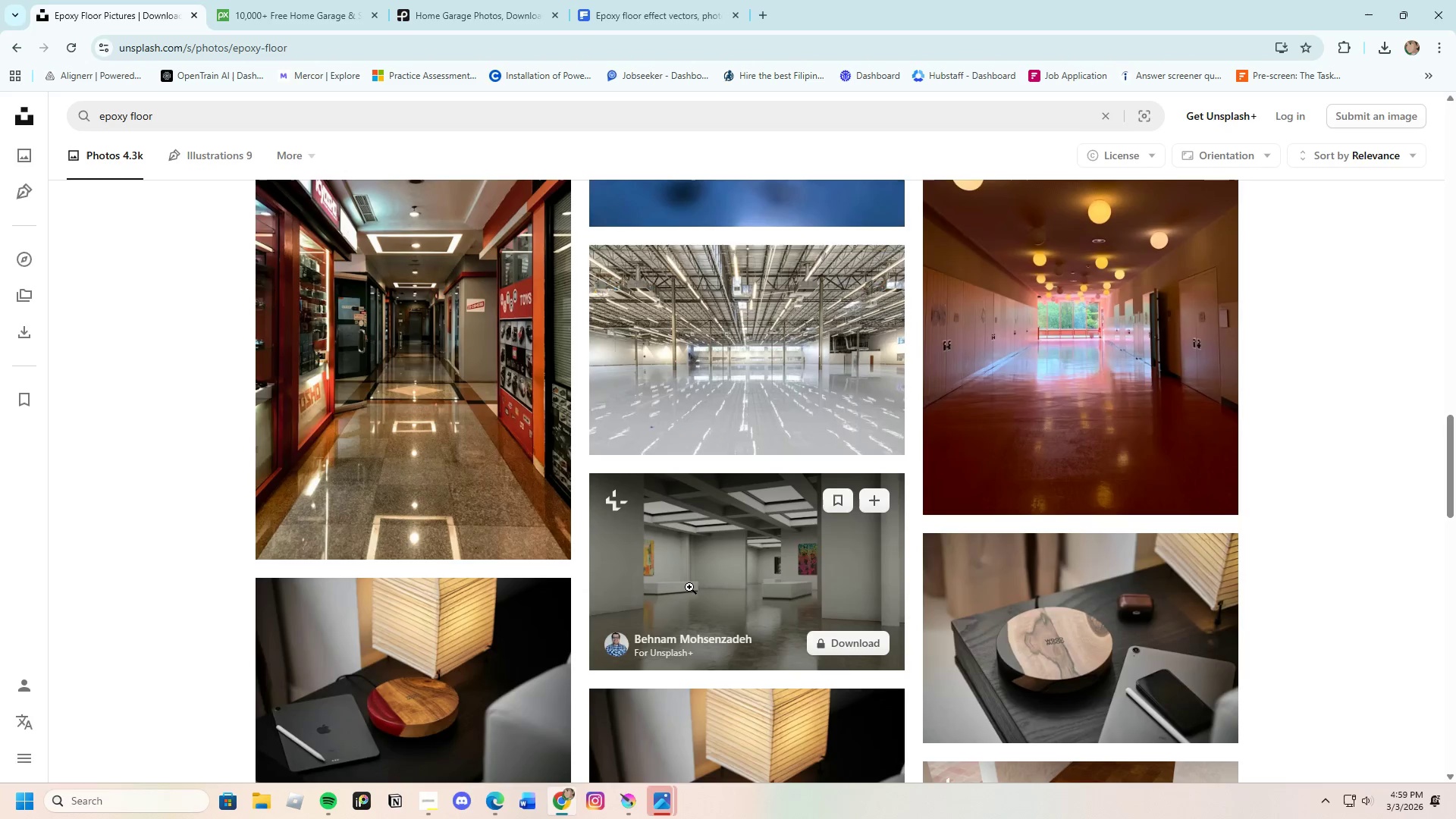 
scroll: coordinate [692, 619], scroll_direction: down, amount: 32.0
 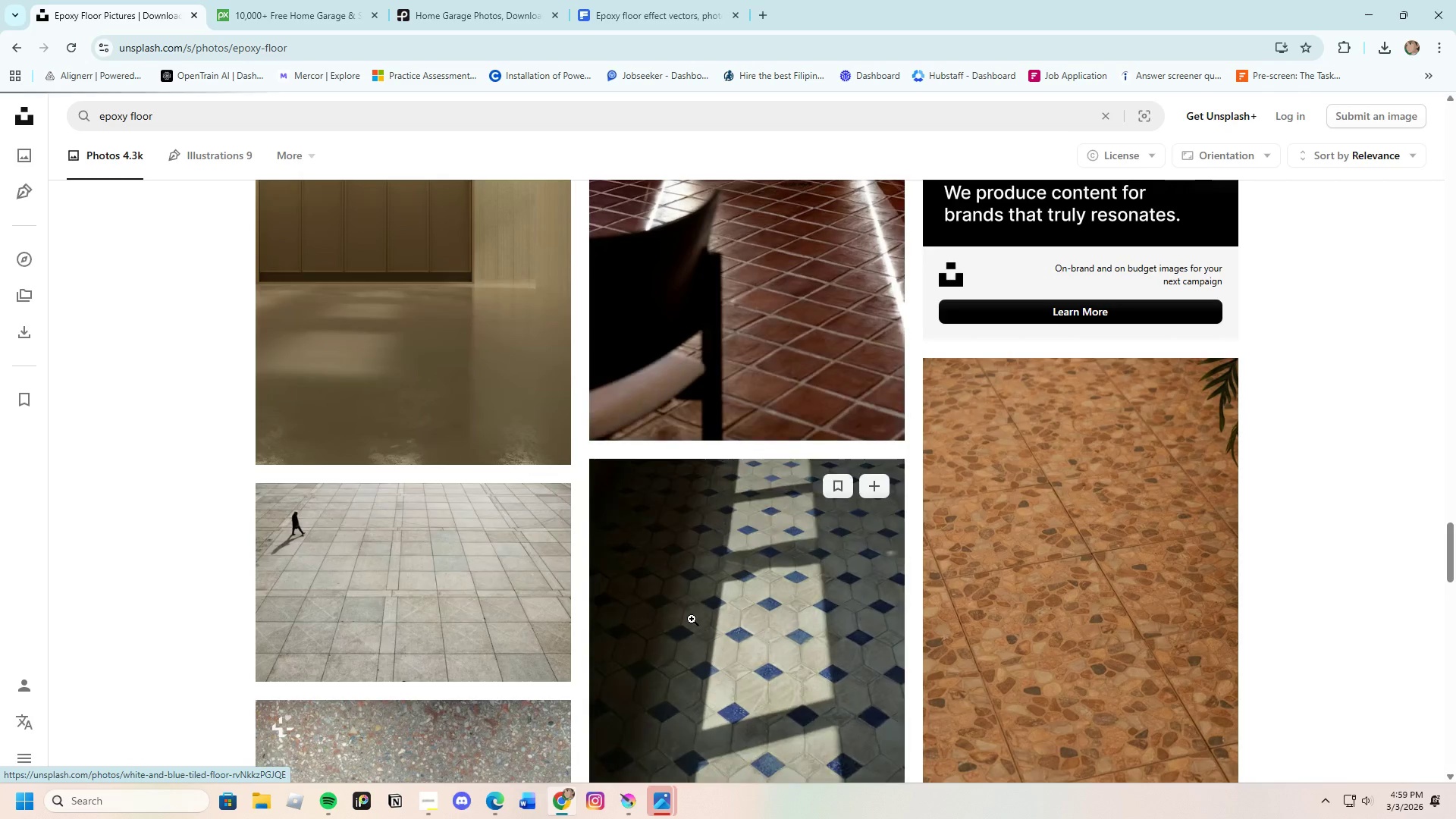 
scroll: coordinate [691, 618], scroll_direction: up, amount: 3.0
 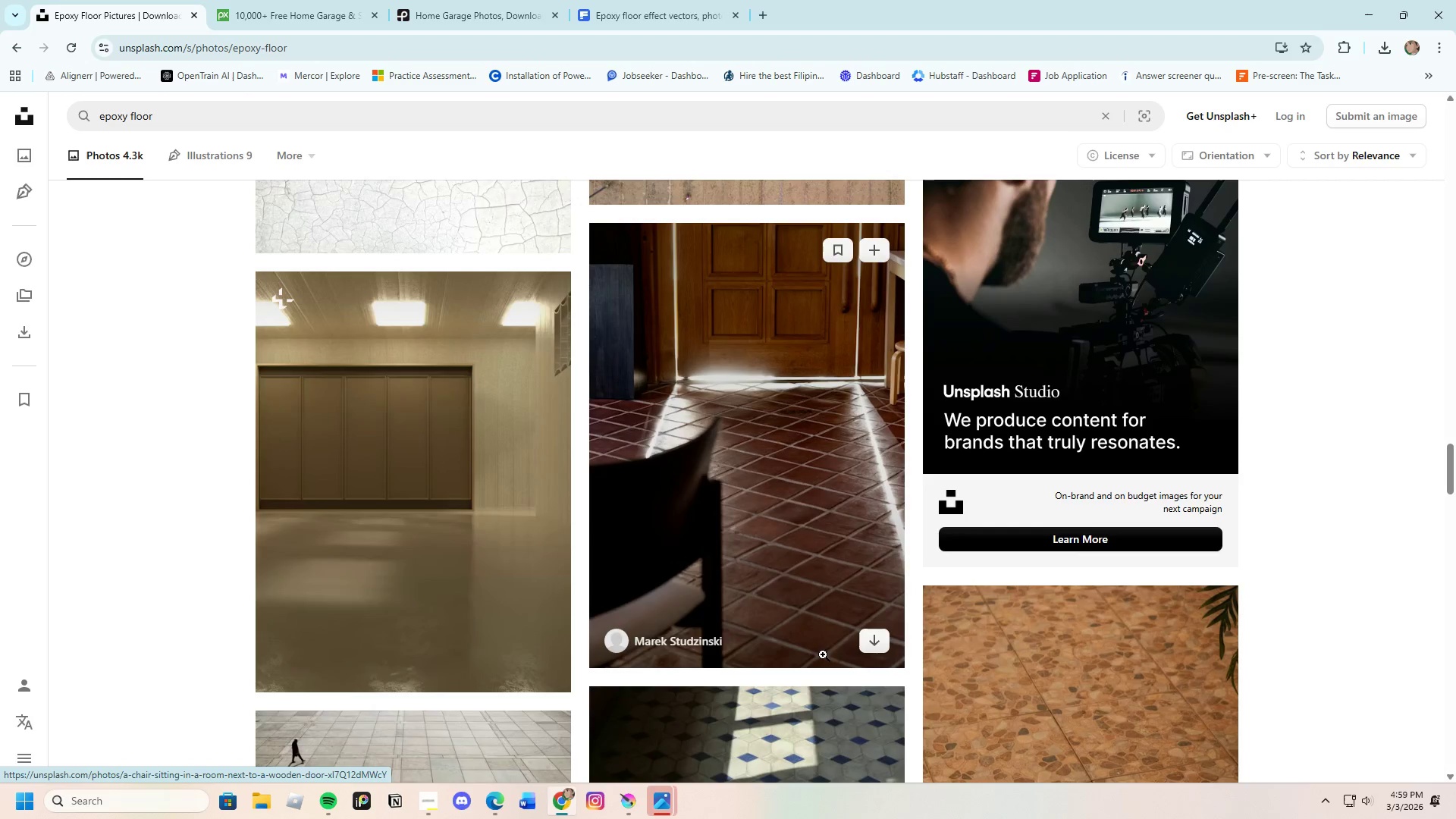 
scroll: coordinate [827, 661], scroll_direction: down, amount: 37.0
 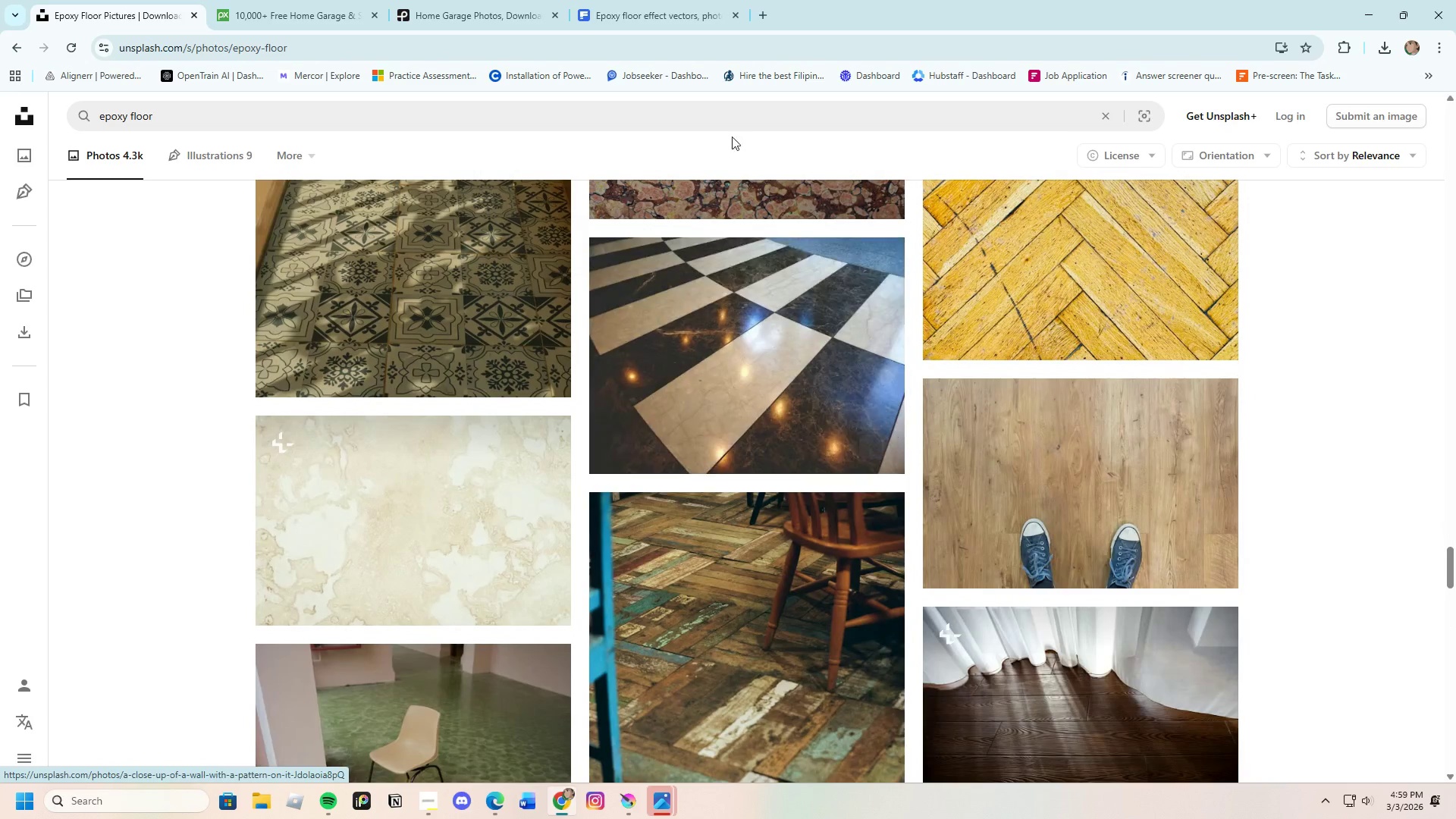 
left_click([664, 0])
 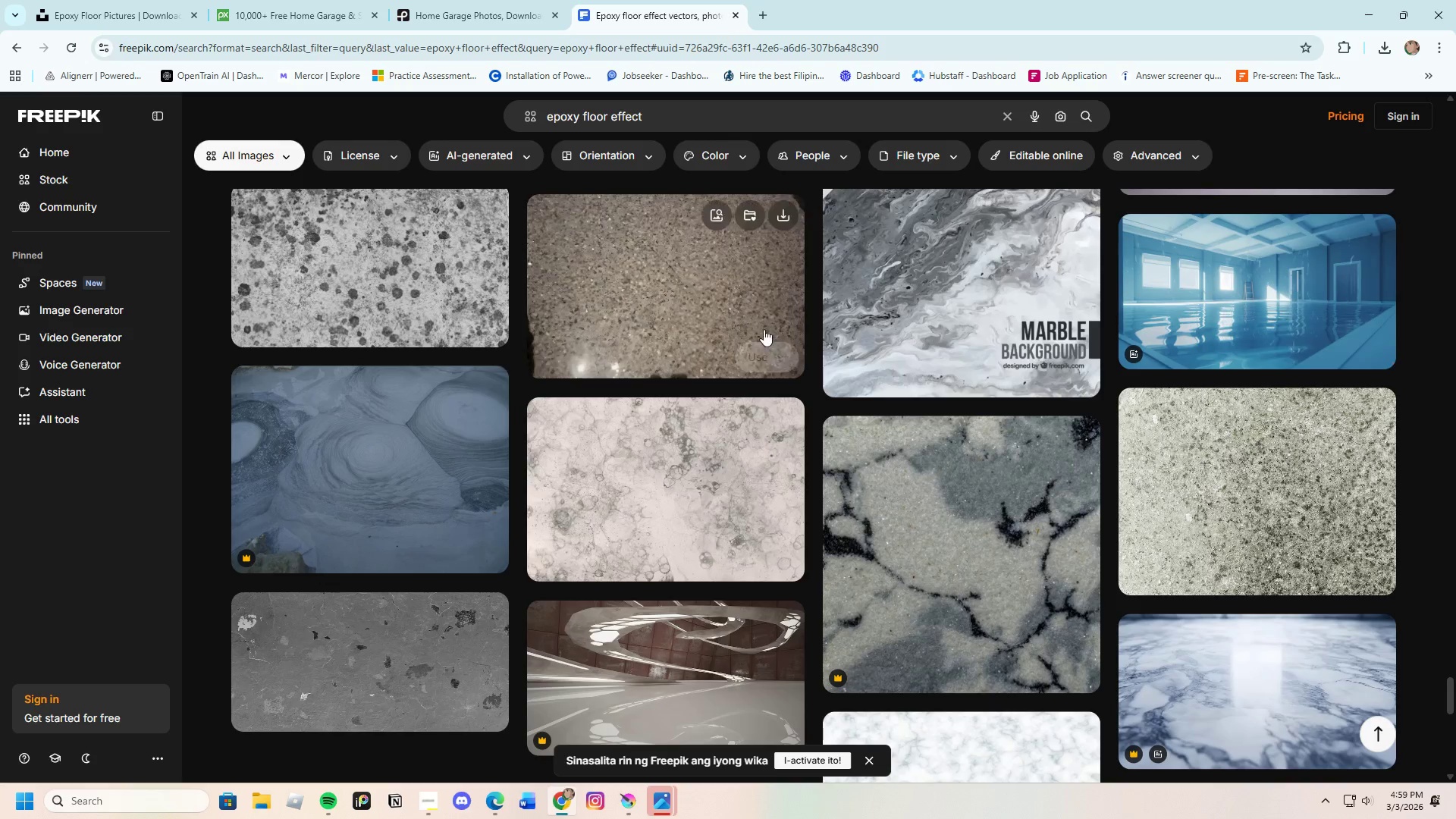 
scroll: coordinate [727, 648], scroll_direction: down, amount: 8.0
 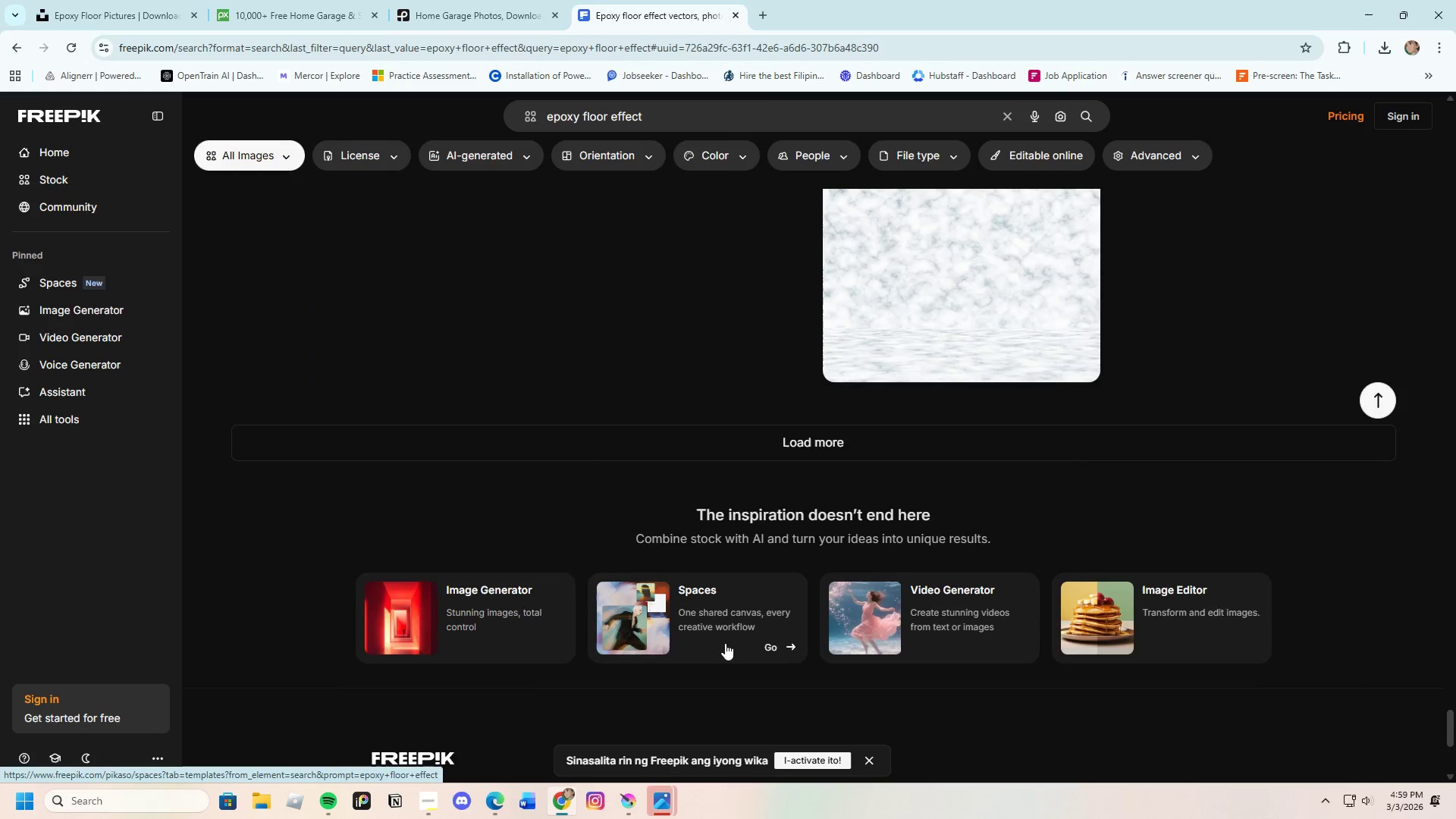 
scroll: coordinate [725, 643], scroll_direction: up, amount: 9.0
 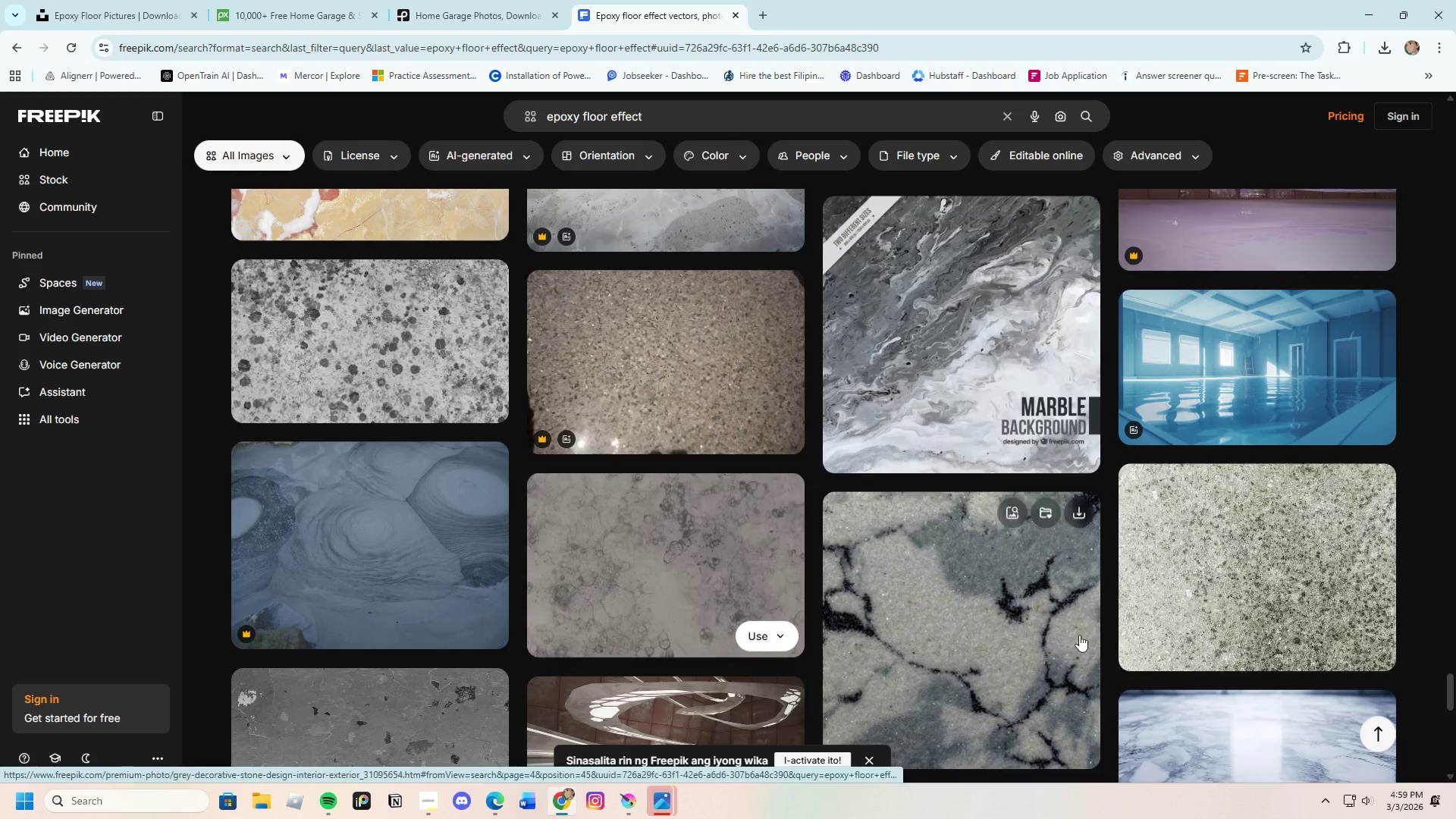 
left_click([1233, 375])
 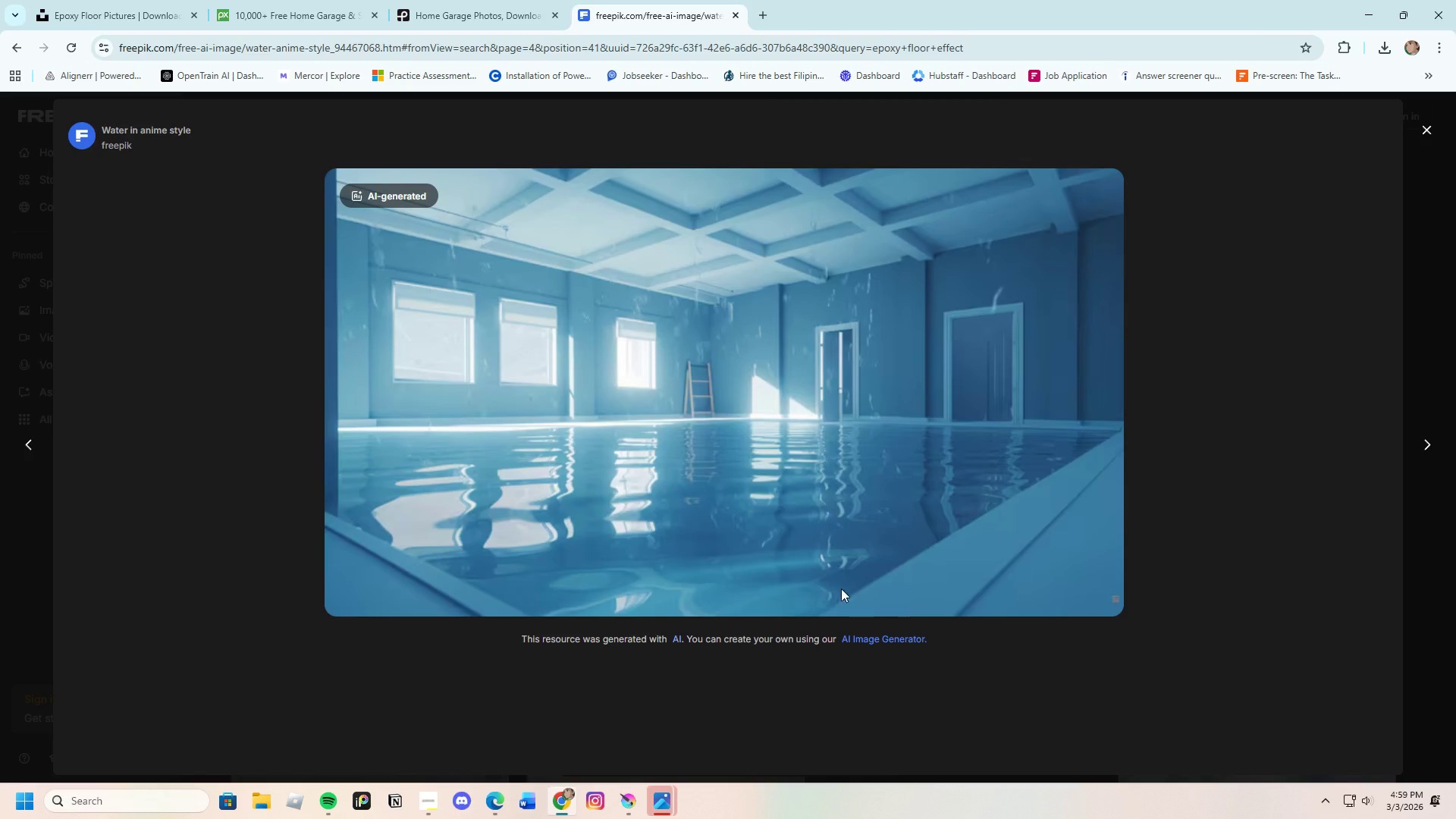 
scroll: coordinate [617, 494], scroll_direction: down, amount: 12.0
 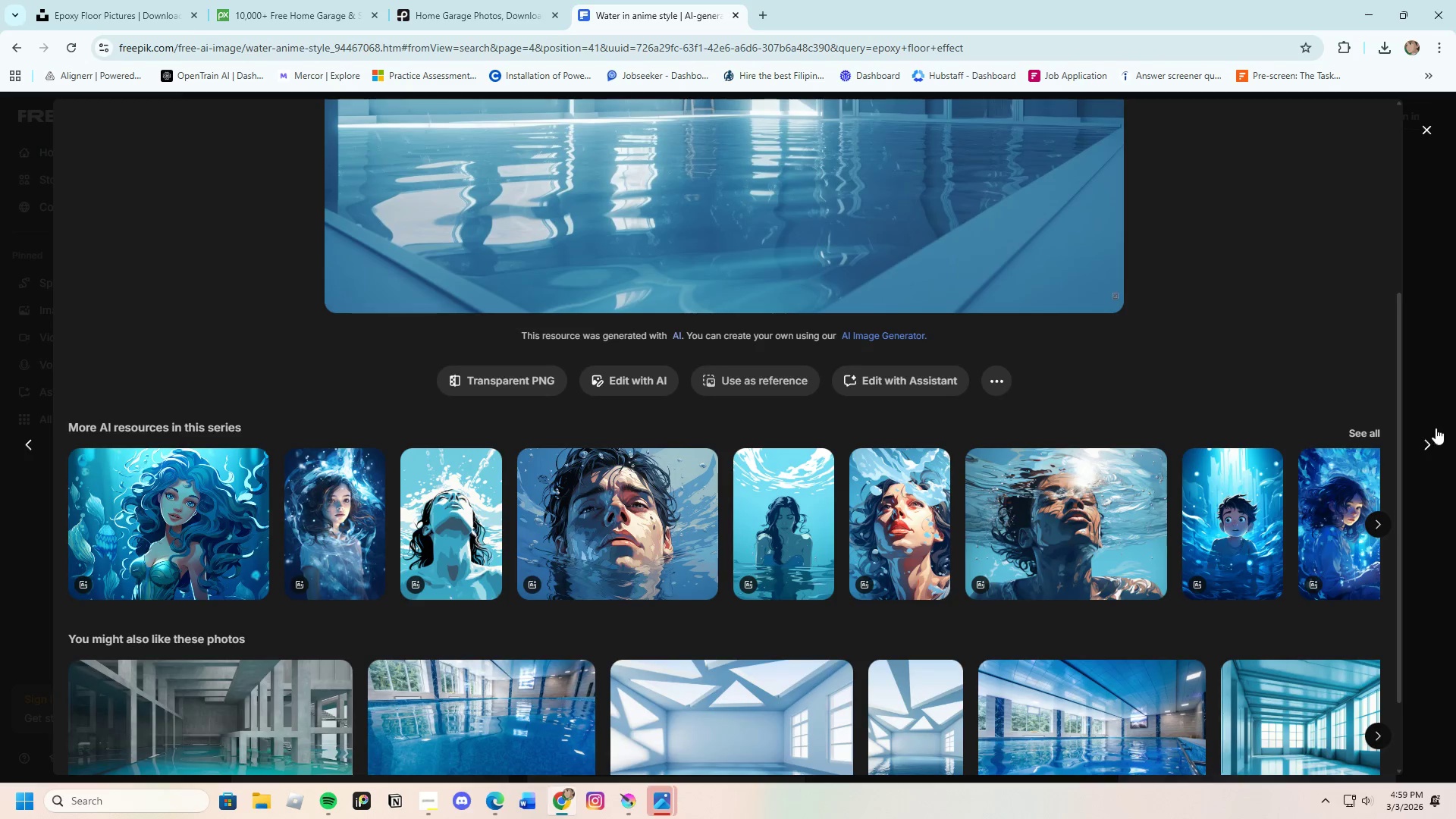 
left_click([1451, 428])
 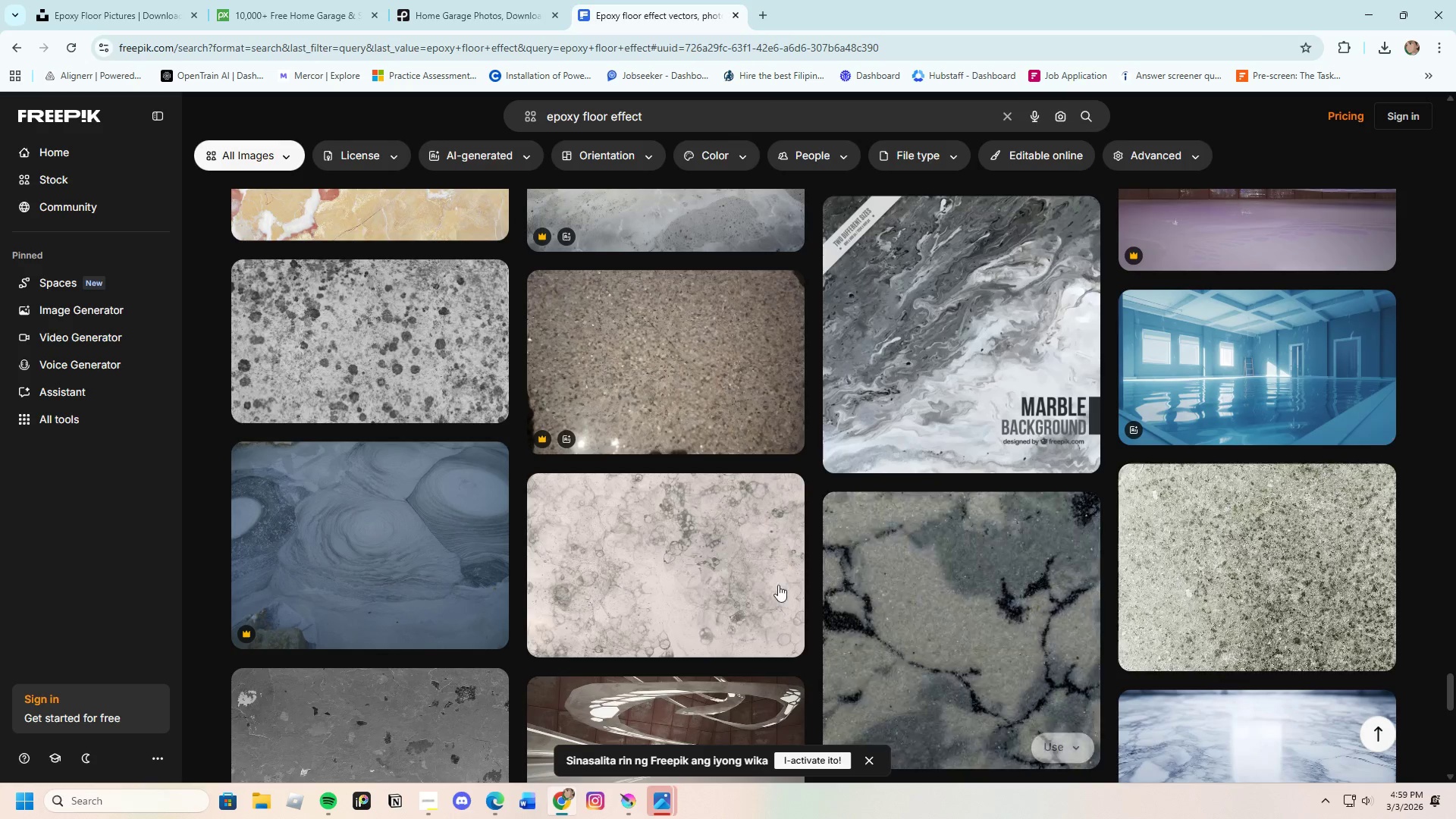 
scroll: coordinate [786, 663], scroll_direction: down, amount: 7.0
 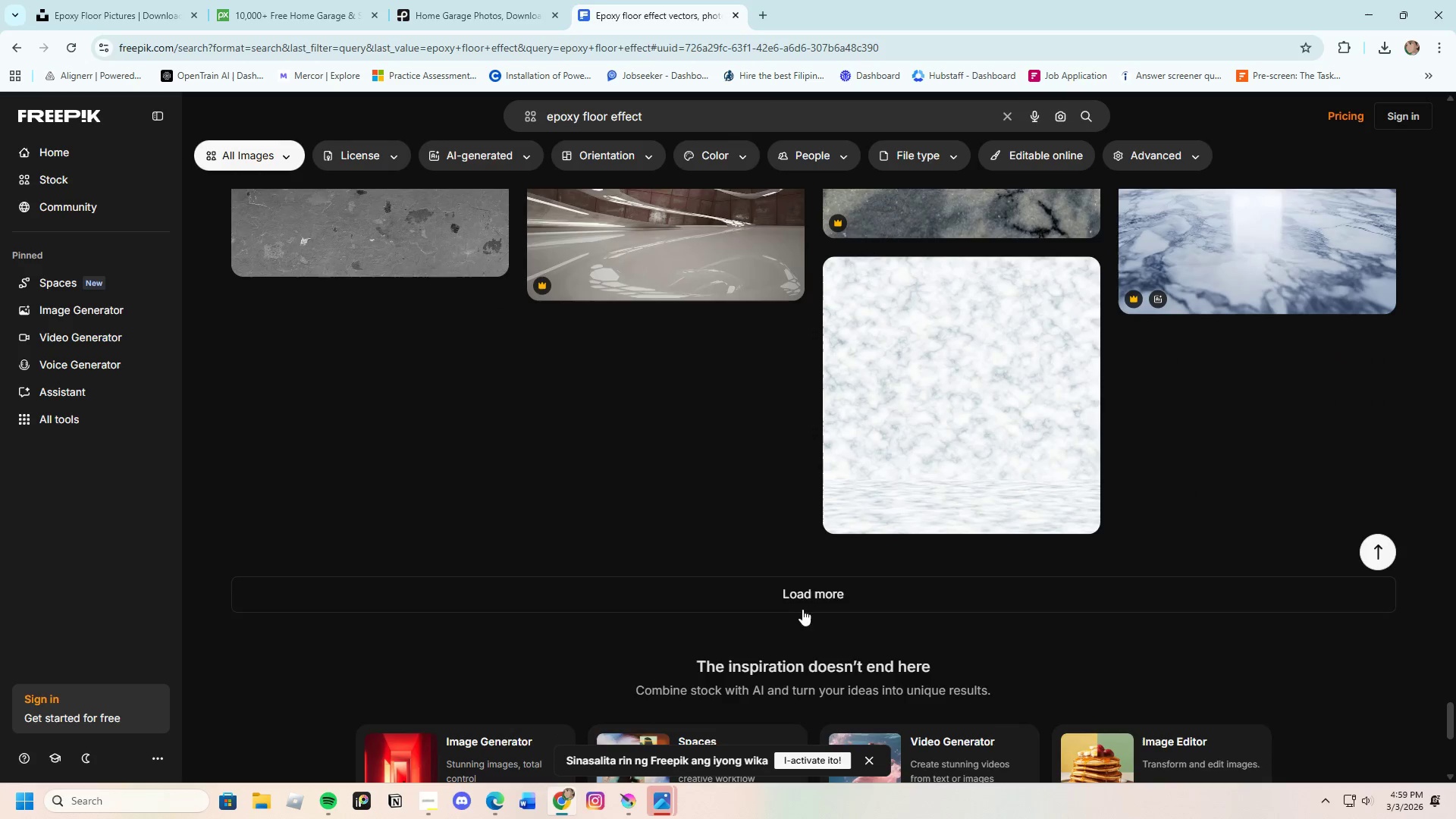 
left_click([801, 597])
 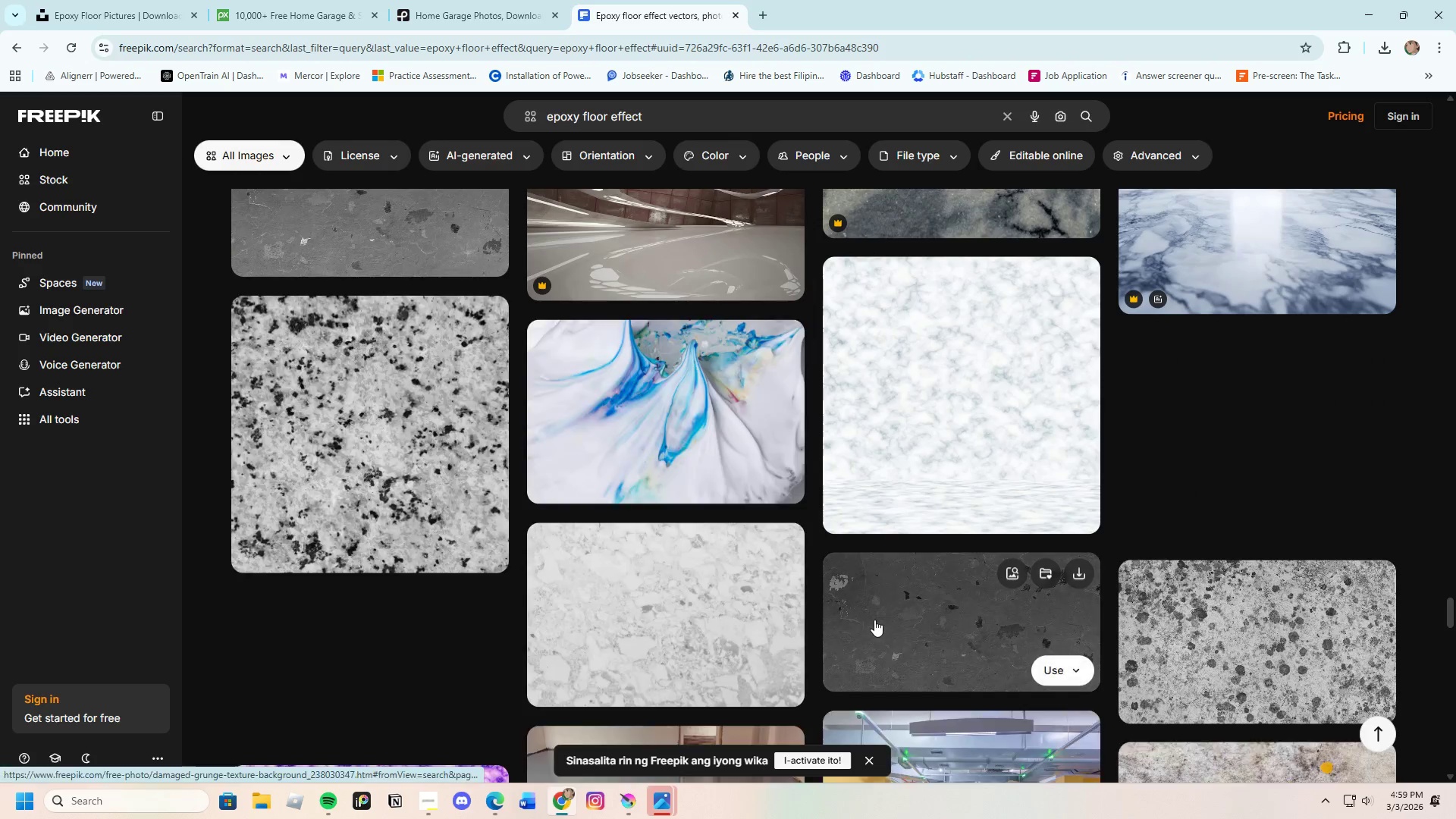 
scroll: coordinate [852, 611], scroll_direction: down, amount: 20.0
 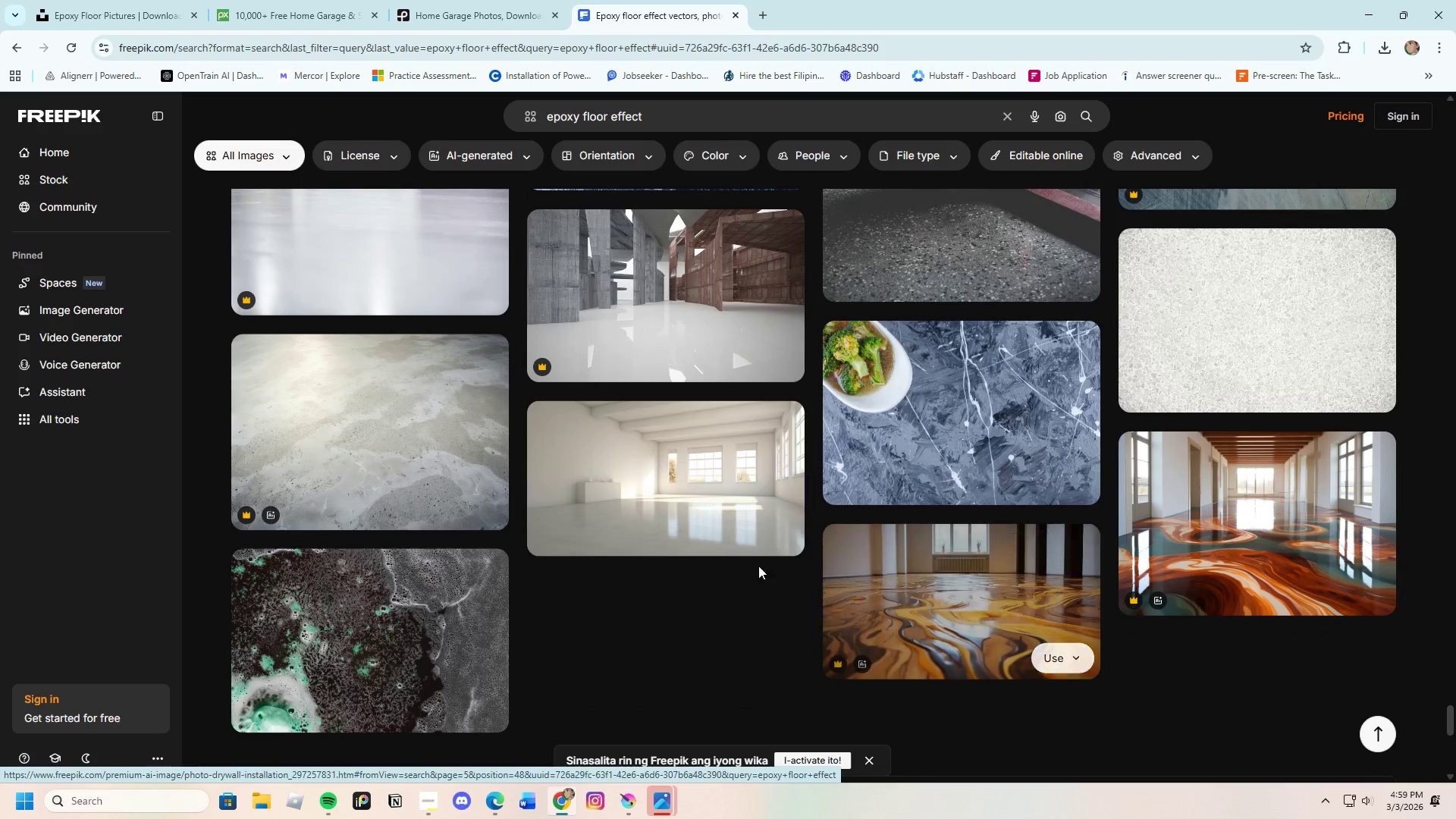 
left_click([672, 500])
 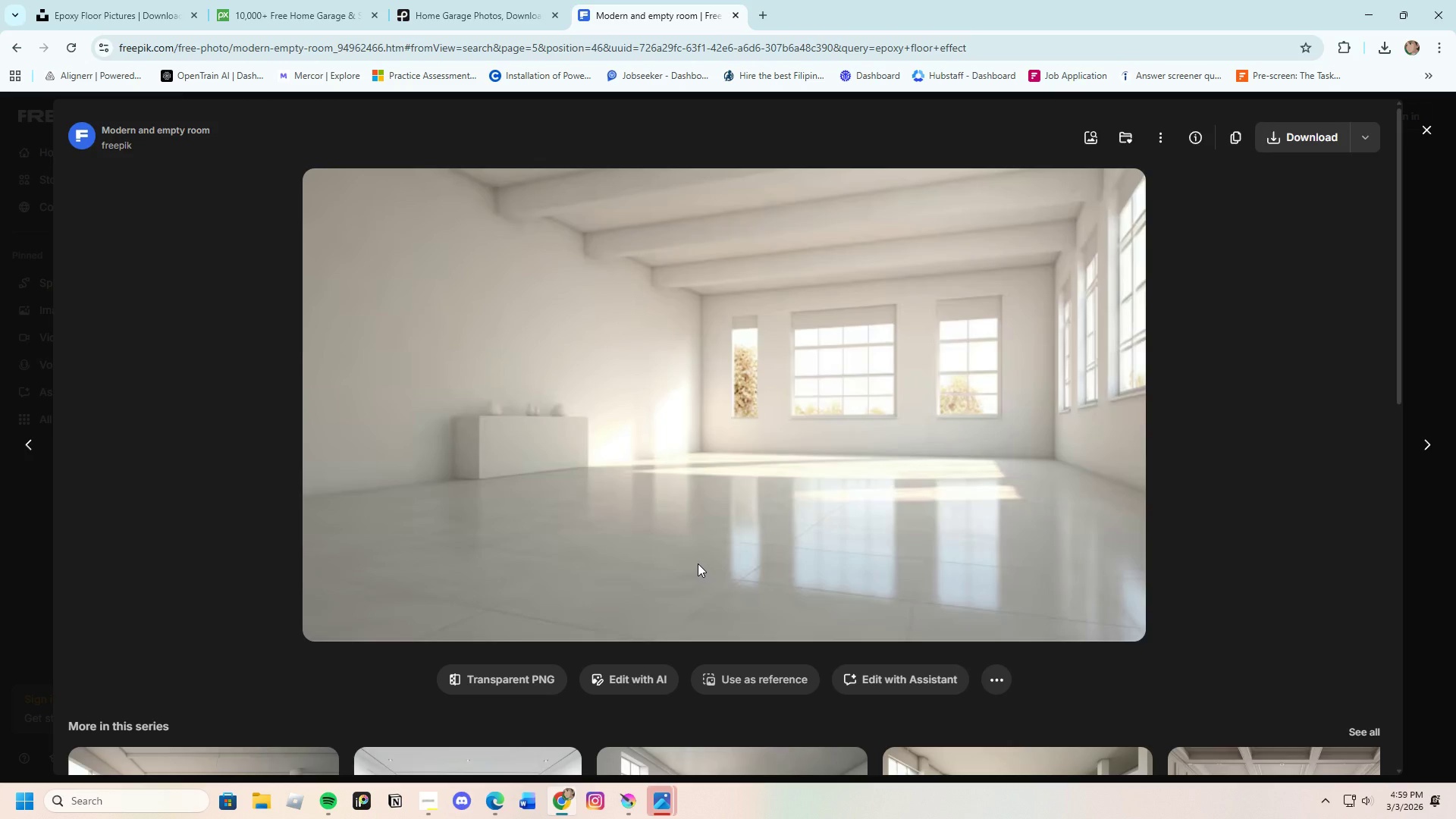 
scroll: coordinate [895, 671], scroll_direction: down, amount: 16.0
 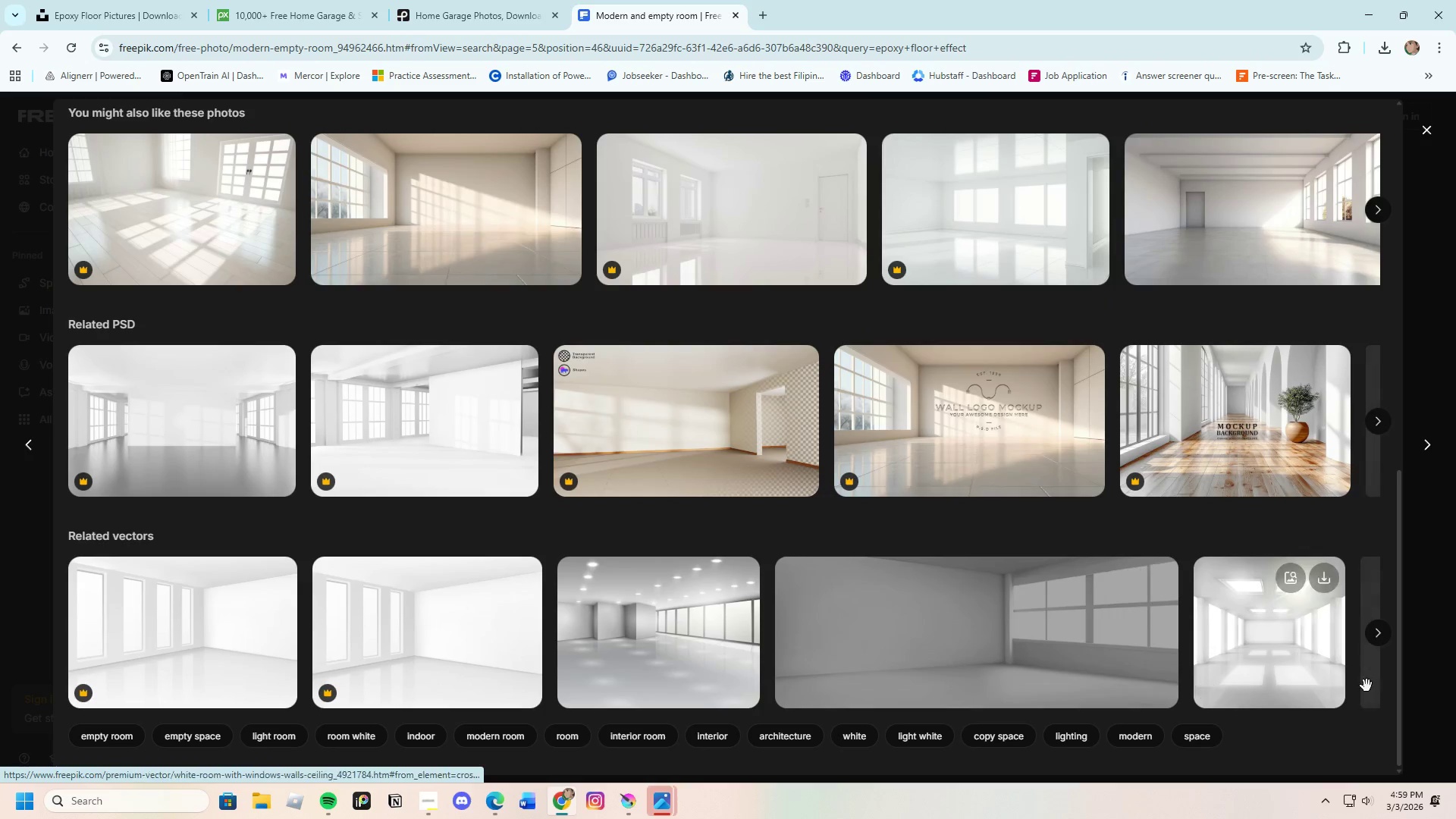 
left_click([1449, 595])
 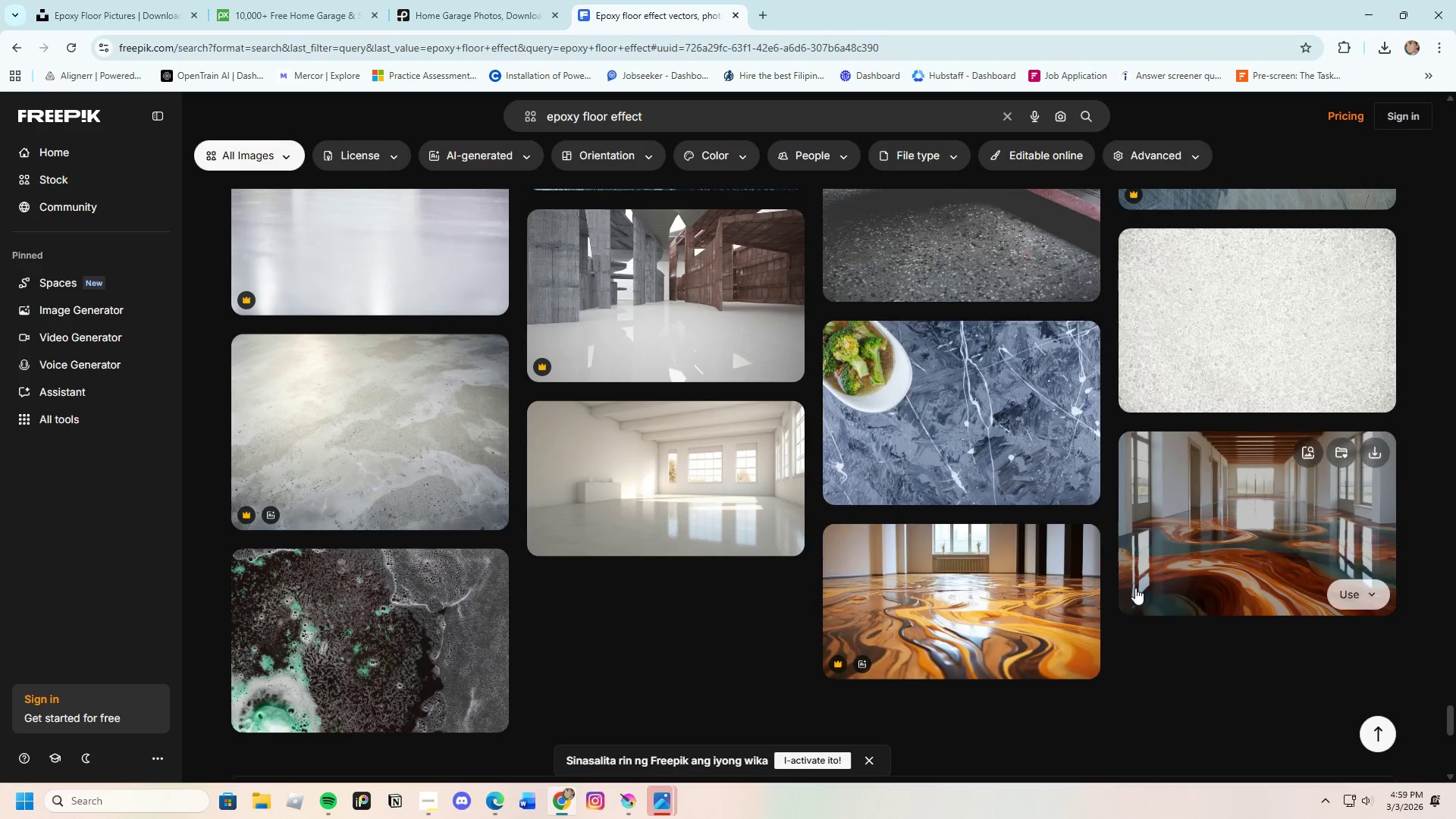 
scroll: coordinate [893, 563], scroll_direction: down, amount: 4.0
 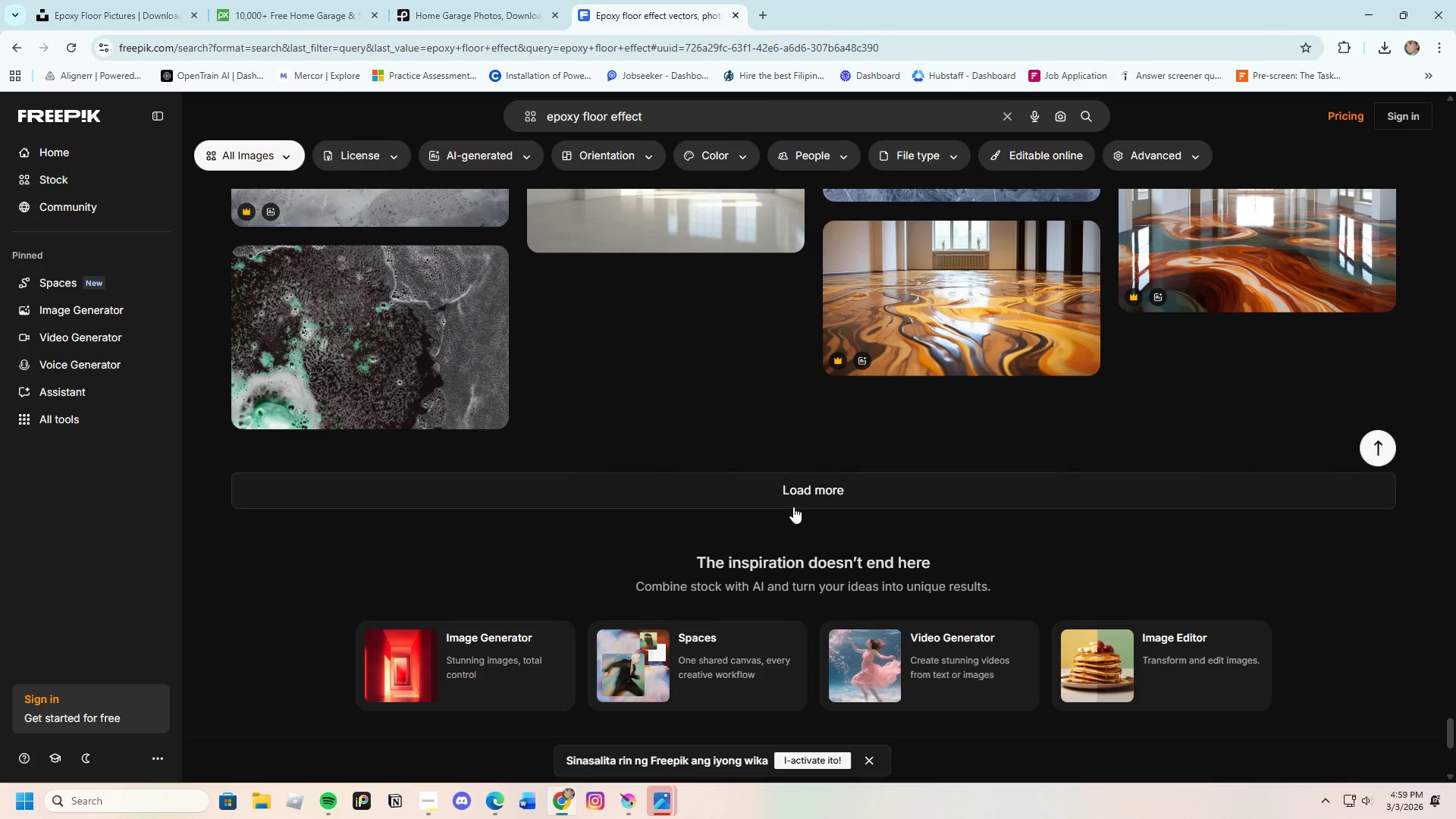 
left_click([793, 507])
 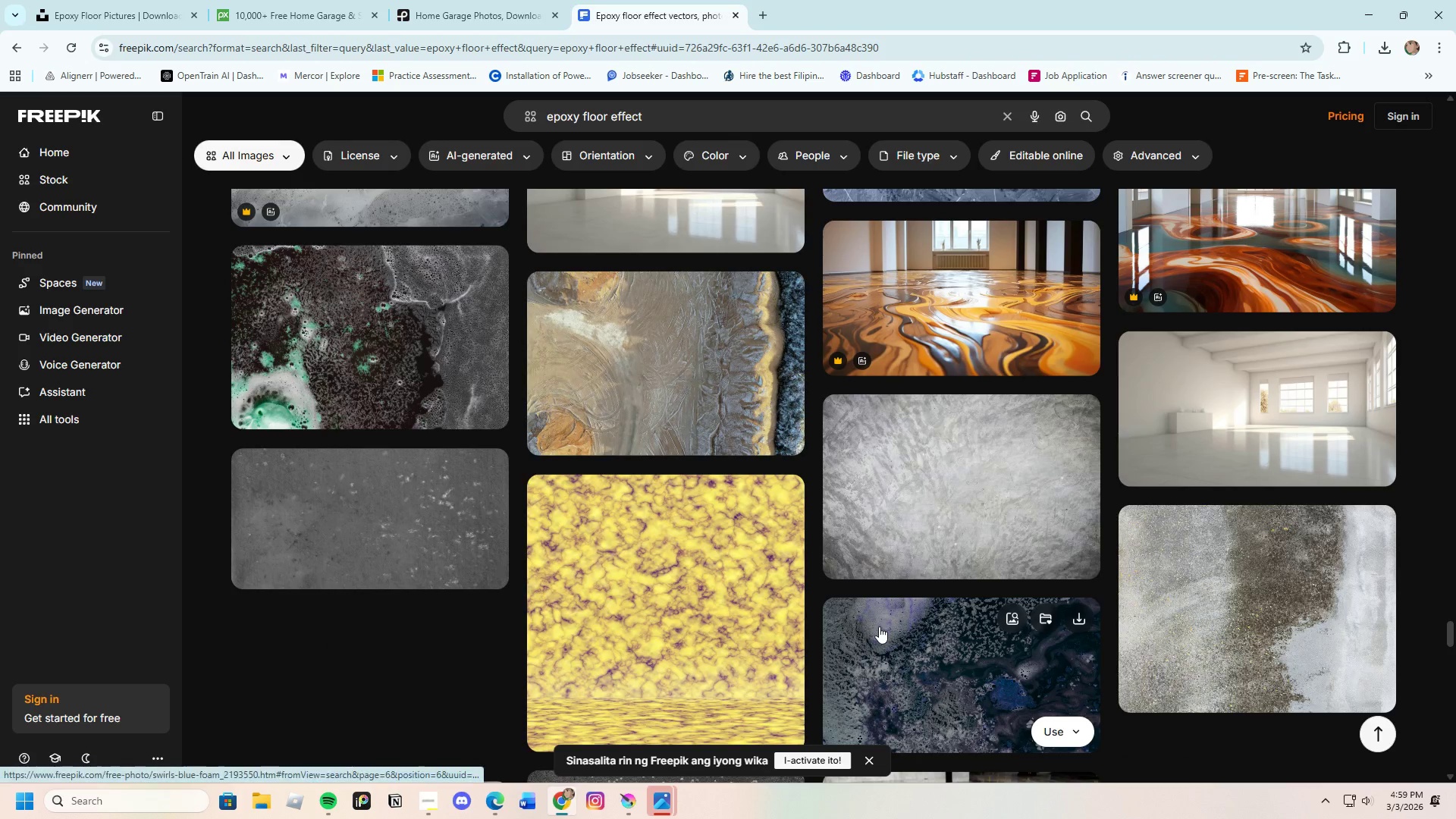 
scroll: coordinate [658, 494], scroll_direction: down, amount: 4.0
 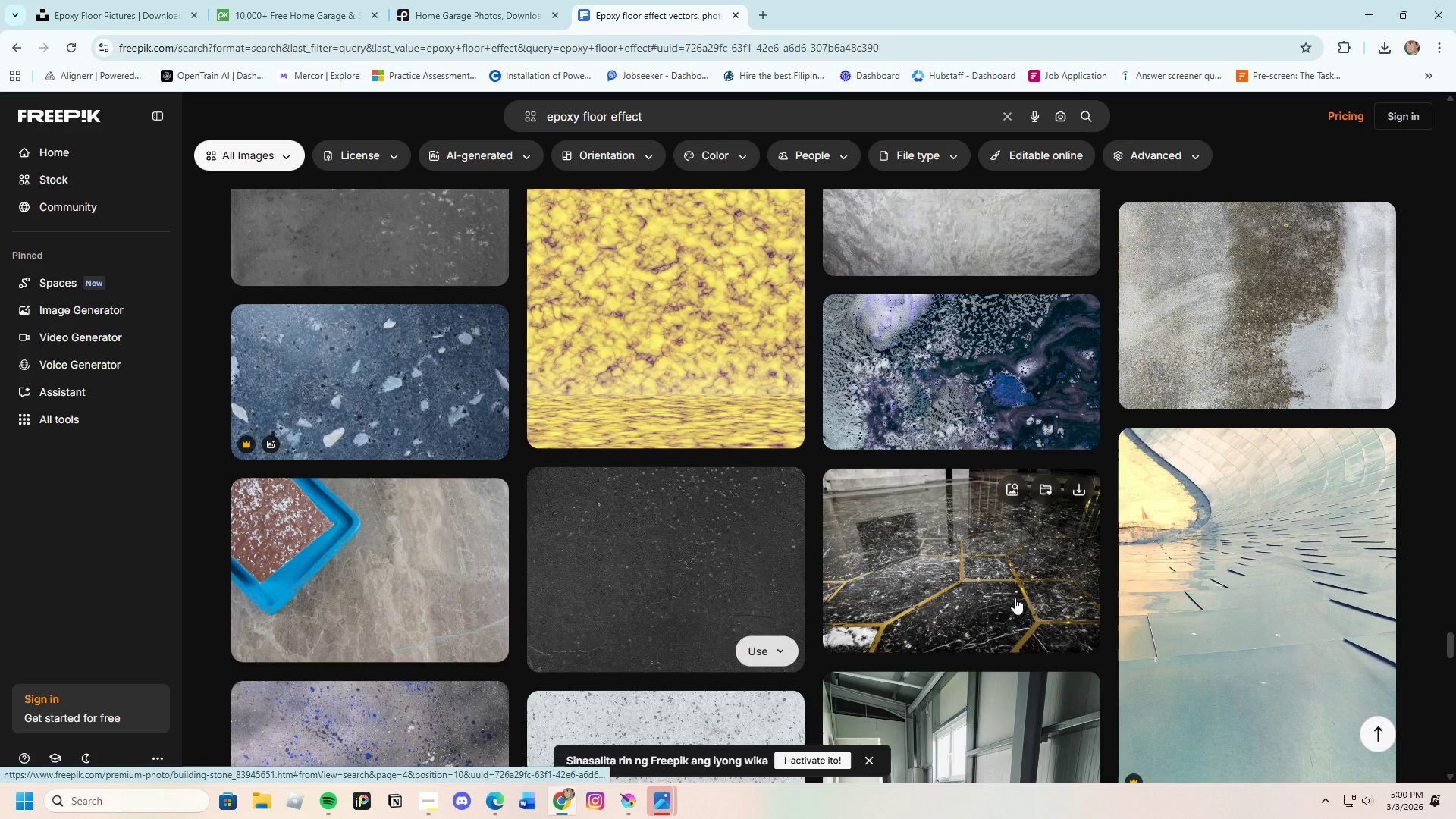 
scroll: coordinate [1006, 603], scroll_direction: up, amount: 3.0
 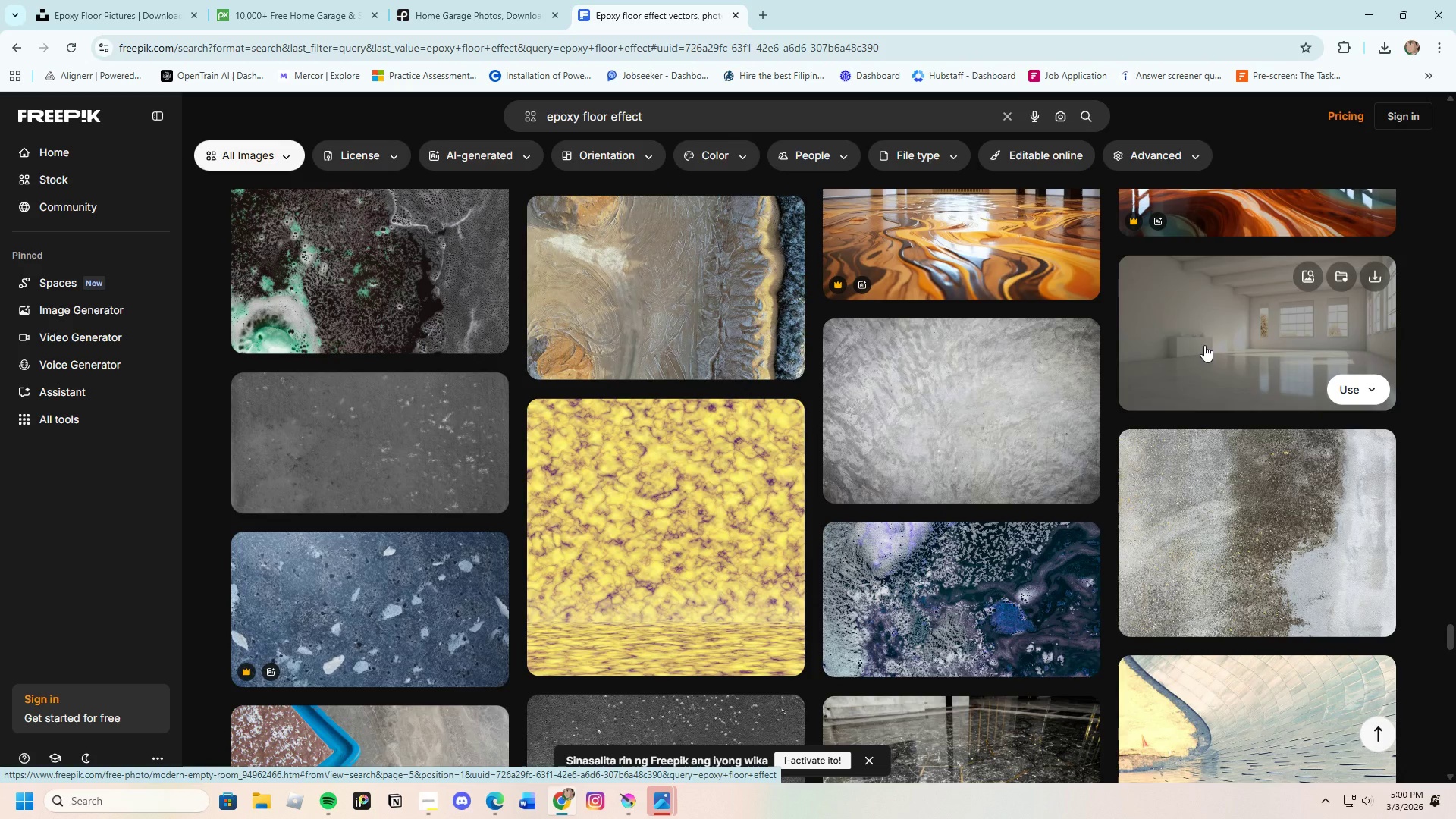 
scroll: coordinate [615, 645], scroll_direction: down, amount: 21.0
 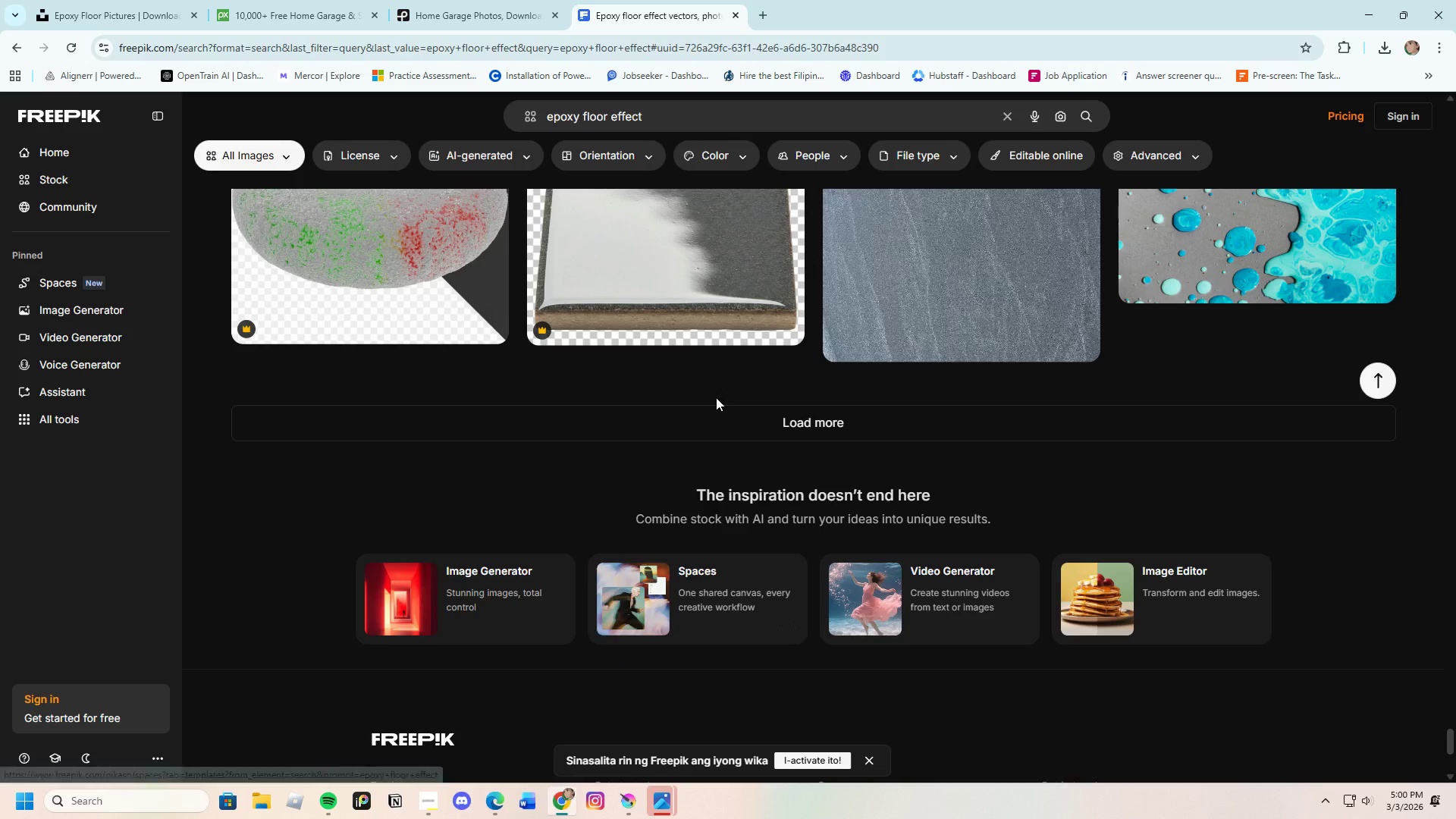 
left_click([714, 416])
 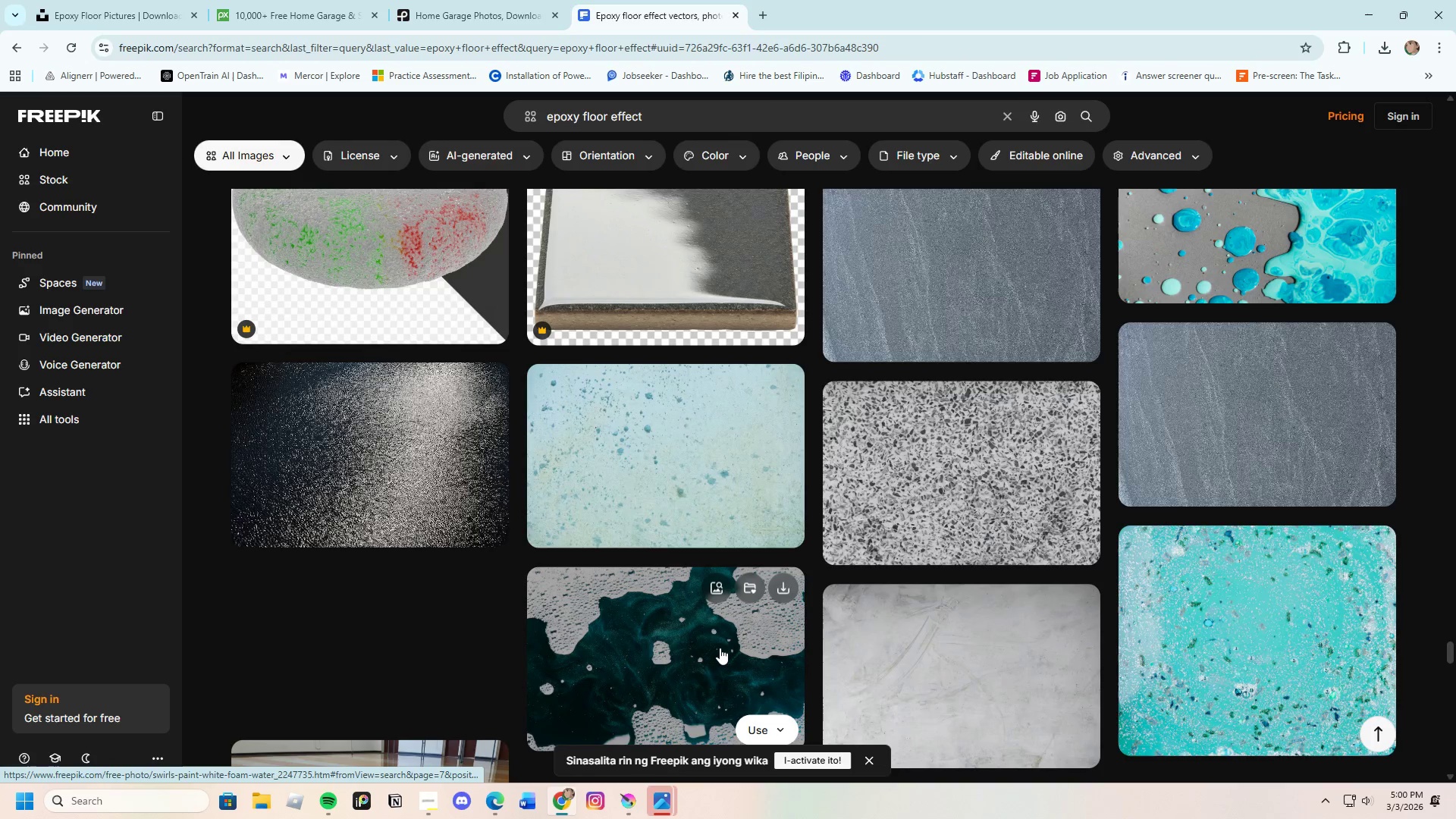 
scroll: coordinate [716, 648], scroll_direction: down, amount: 25.0
 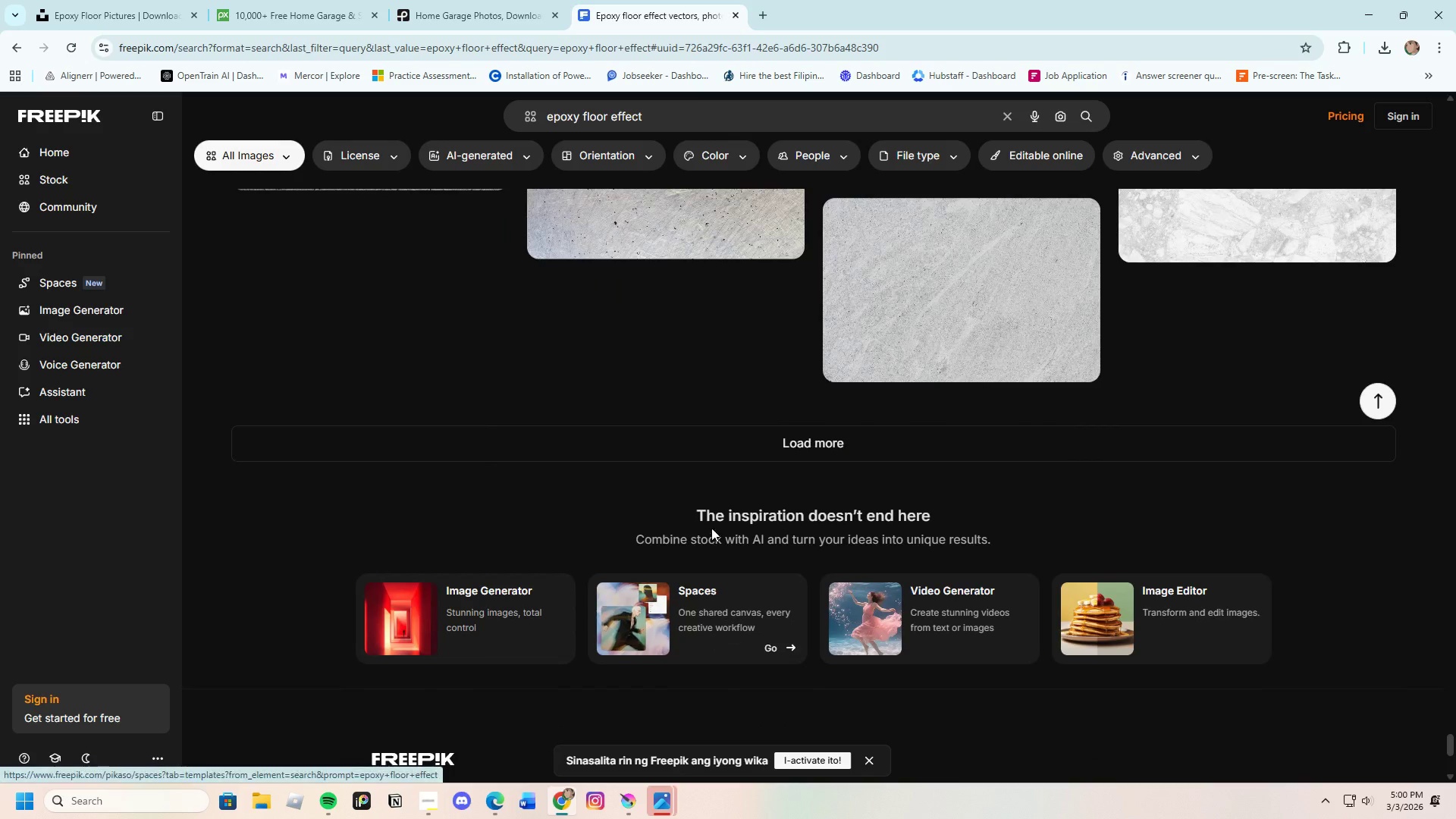 
left_click_drag(start_coordinate=[686, 426], to_coordinate=[682, 426])
 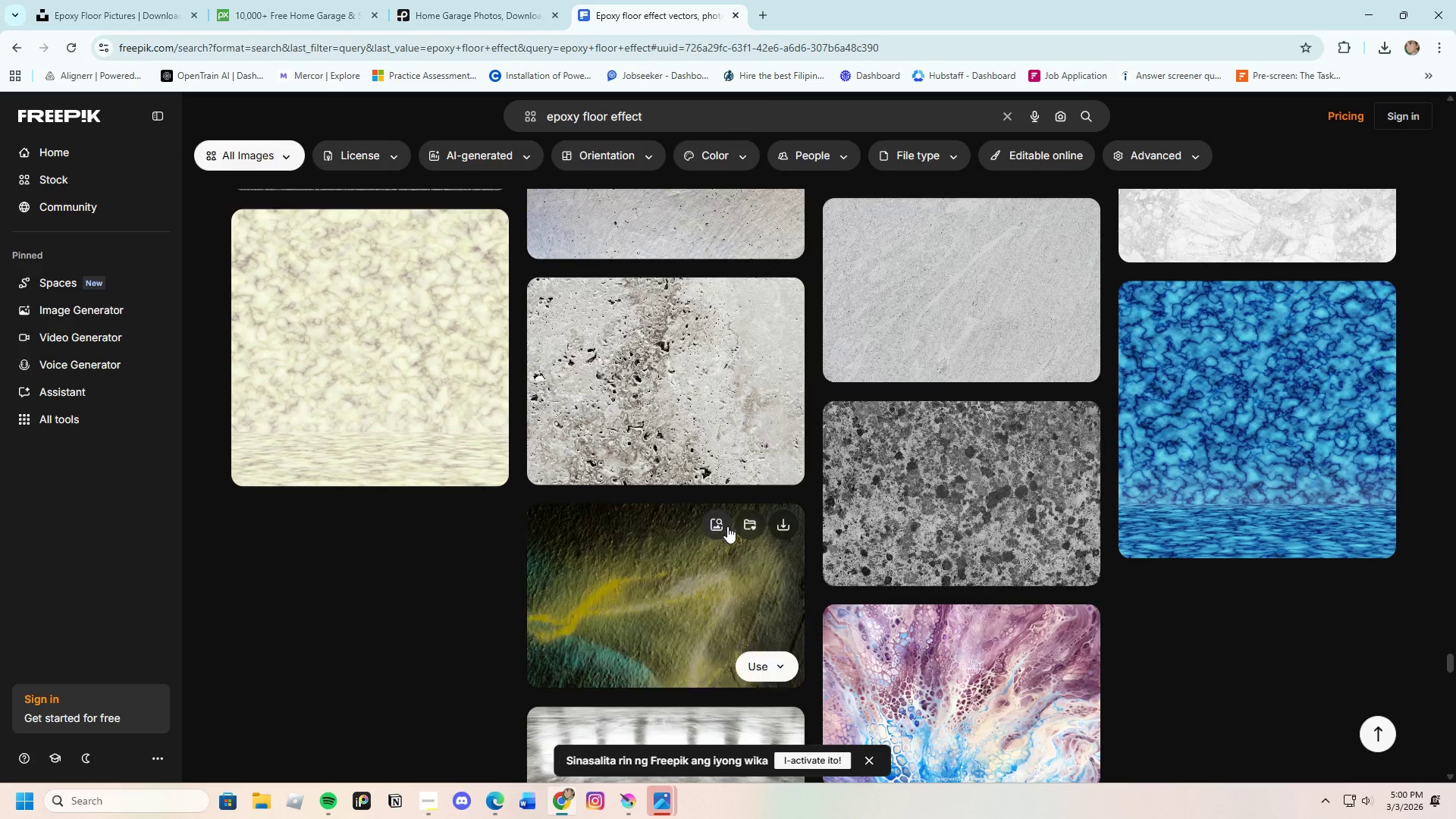 
scroll: coordinate [1015, 654], scroll_direction: down, amount: 20.0
 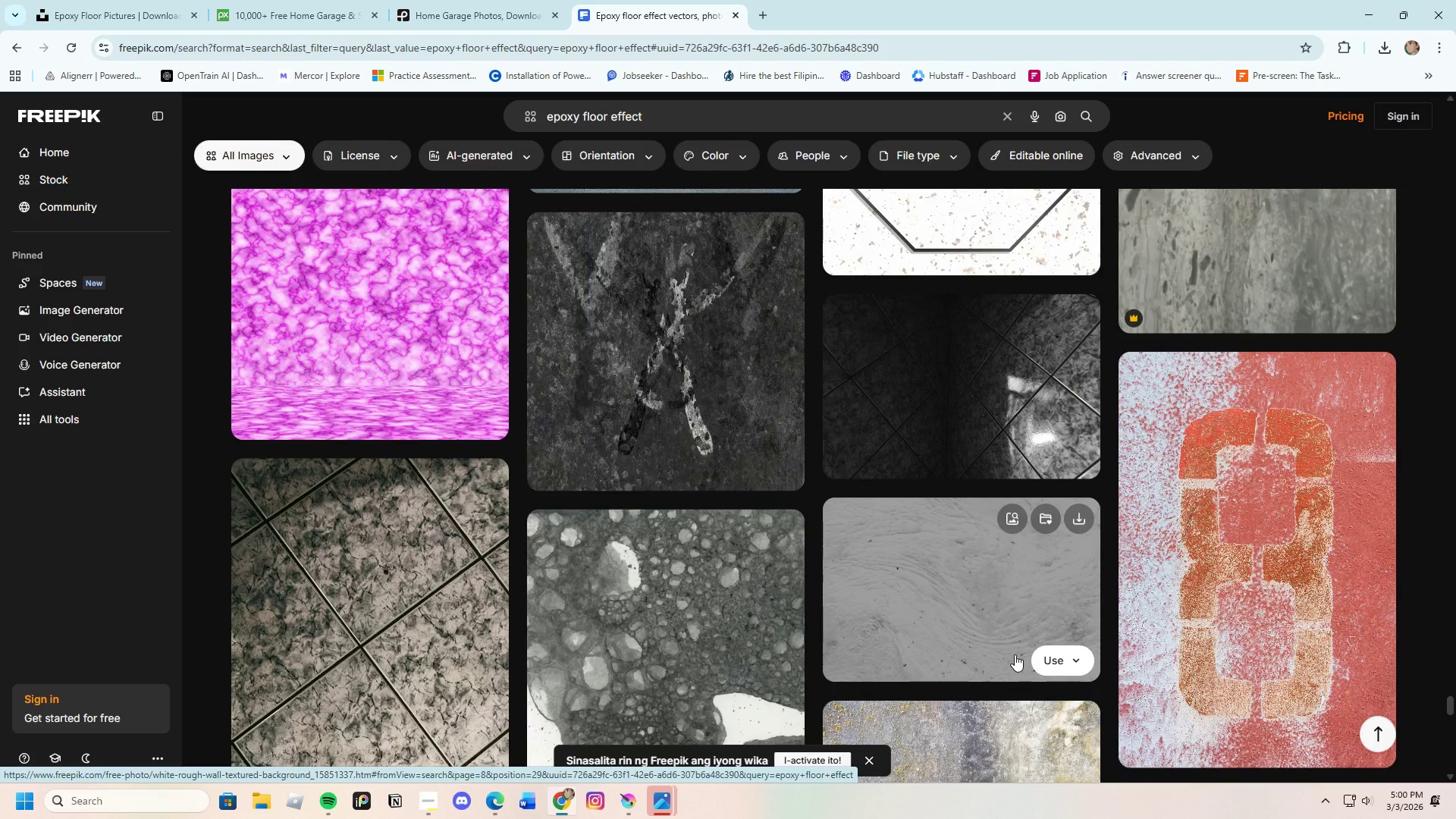 
scroll: coordinate [736, 589], scroll_direction: down, amount: 8.0
 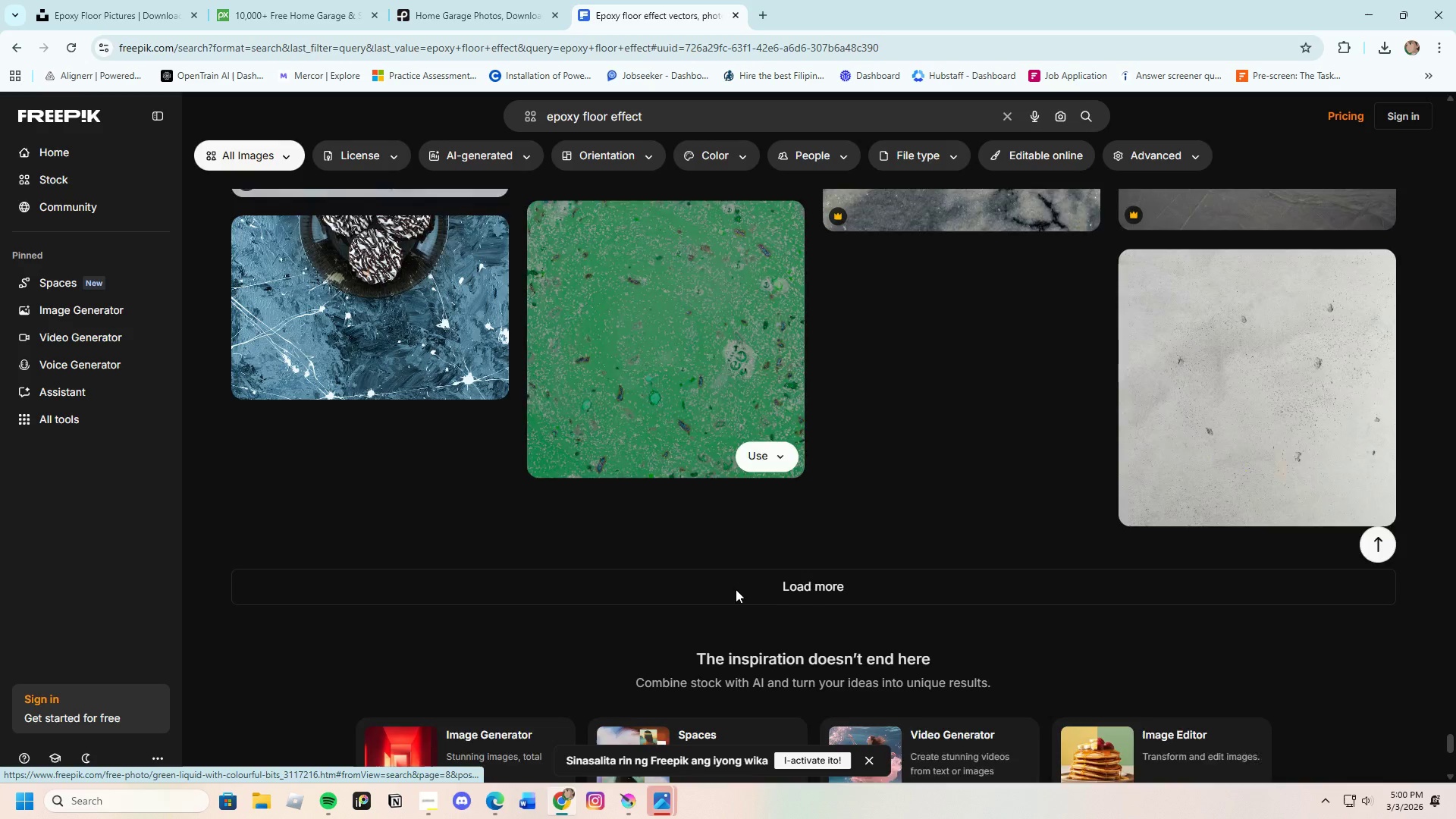 
left_click([733, 533])
 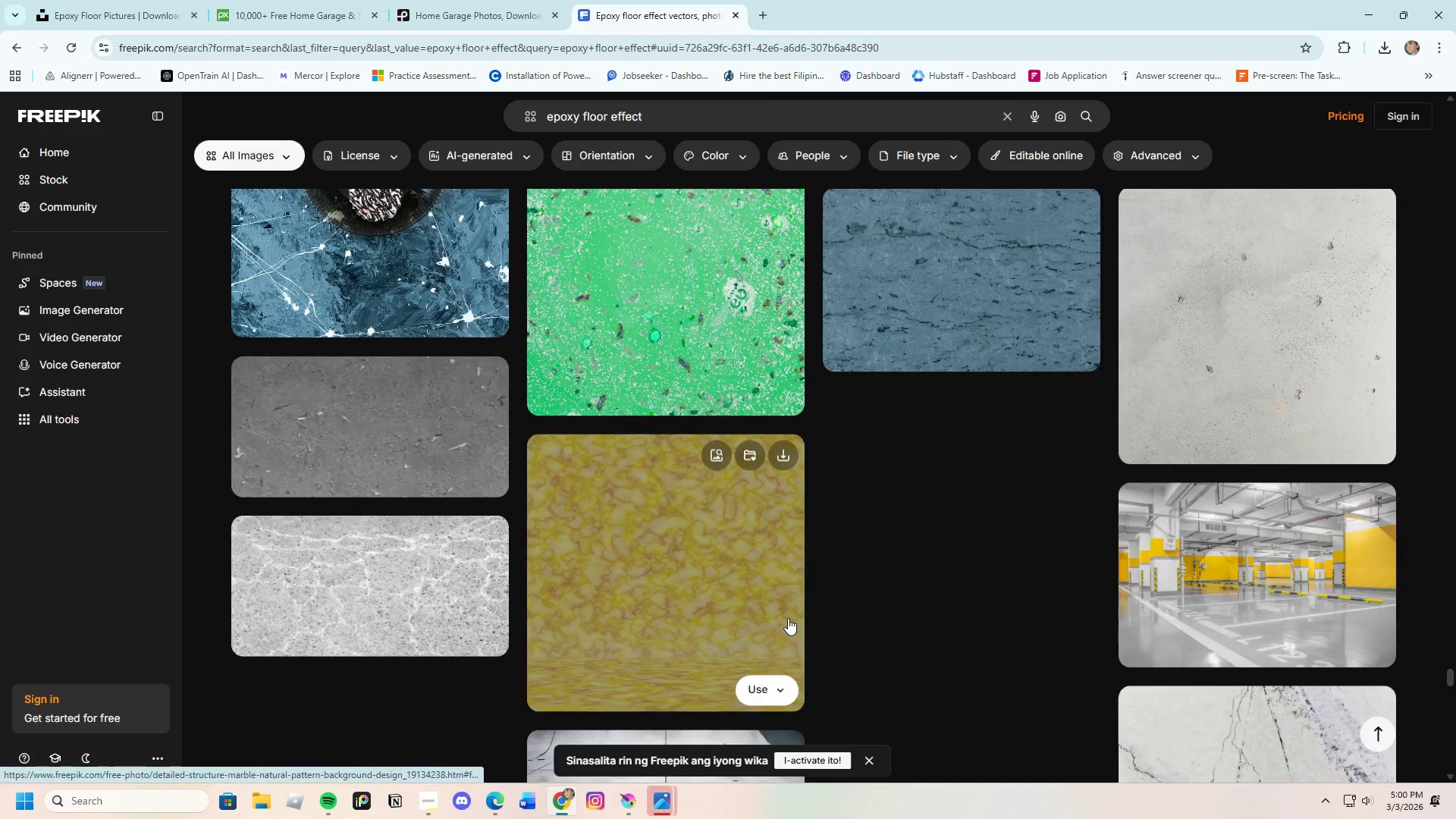 
scroll: coordinate [670, 716], scroll_direction: down, amount: 7.0
 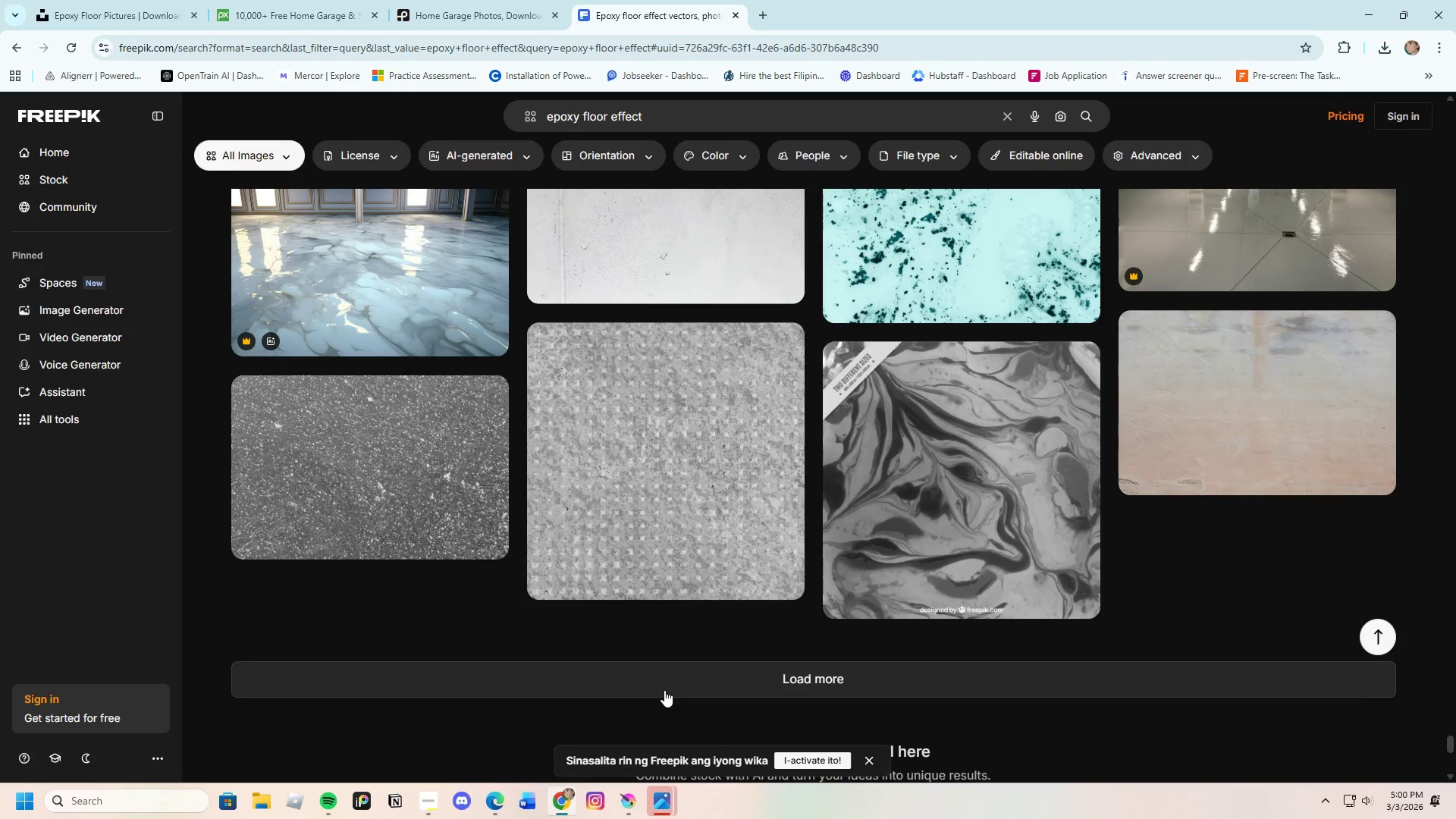 
left_click([664, 690])
 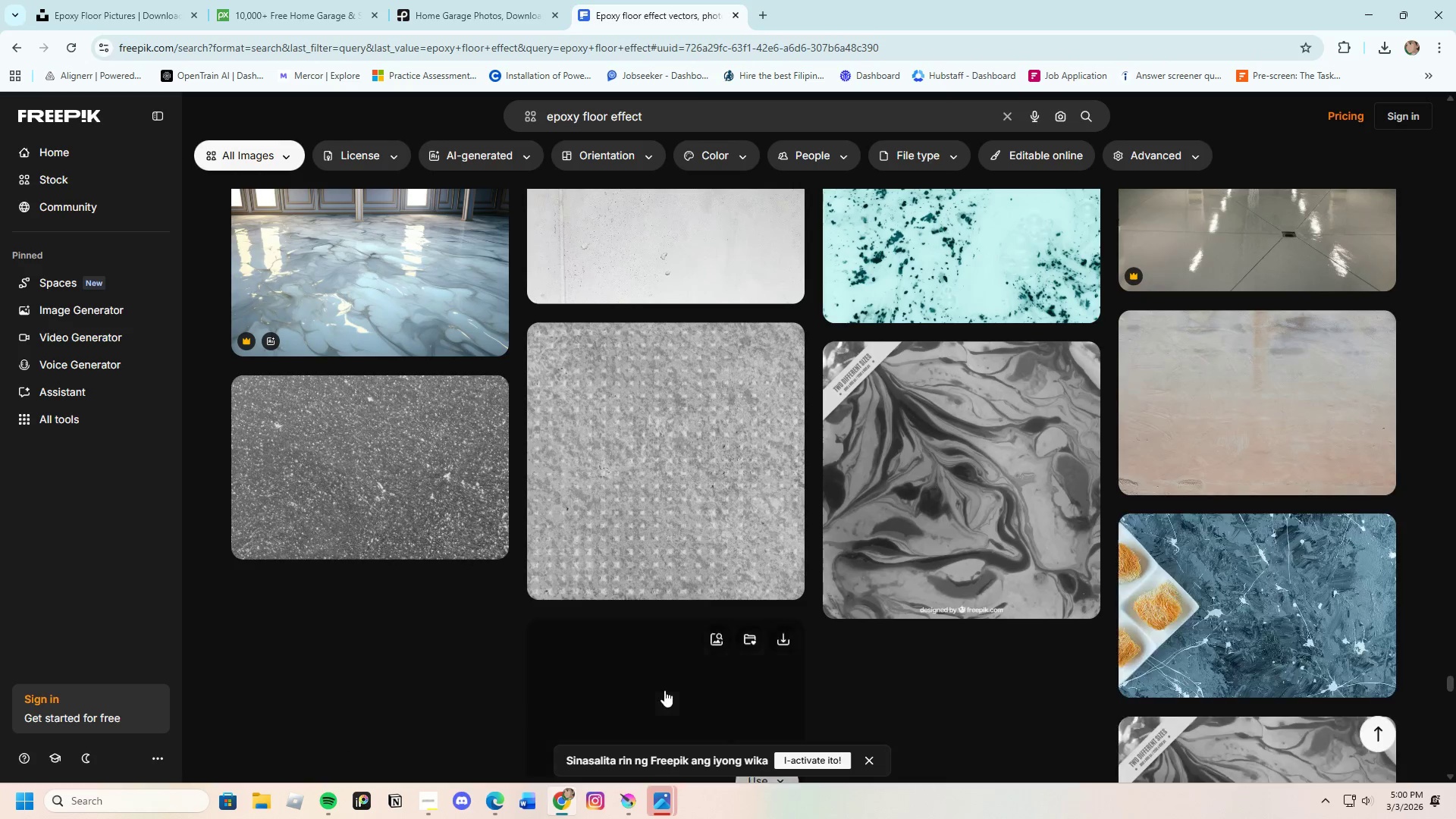 
scroll: coordinate [666, 679], scroll_direction: down, amount: 12.0
 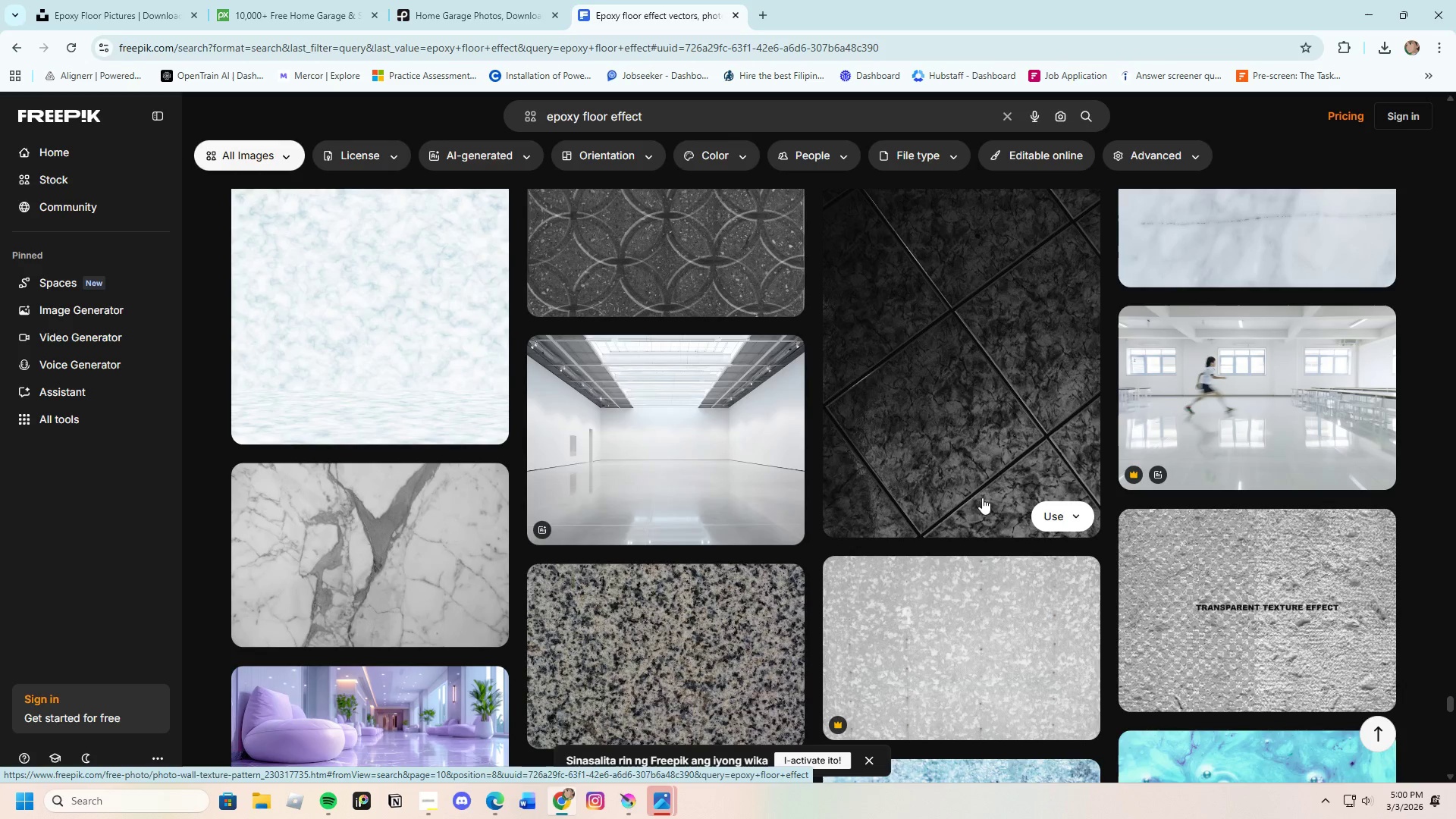 
left_click([630, 451])
 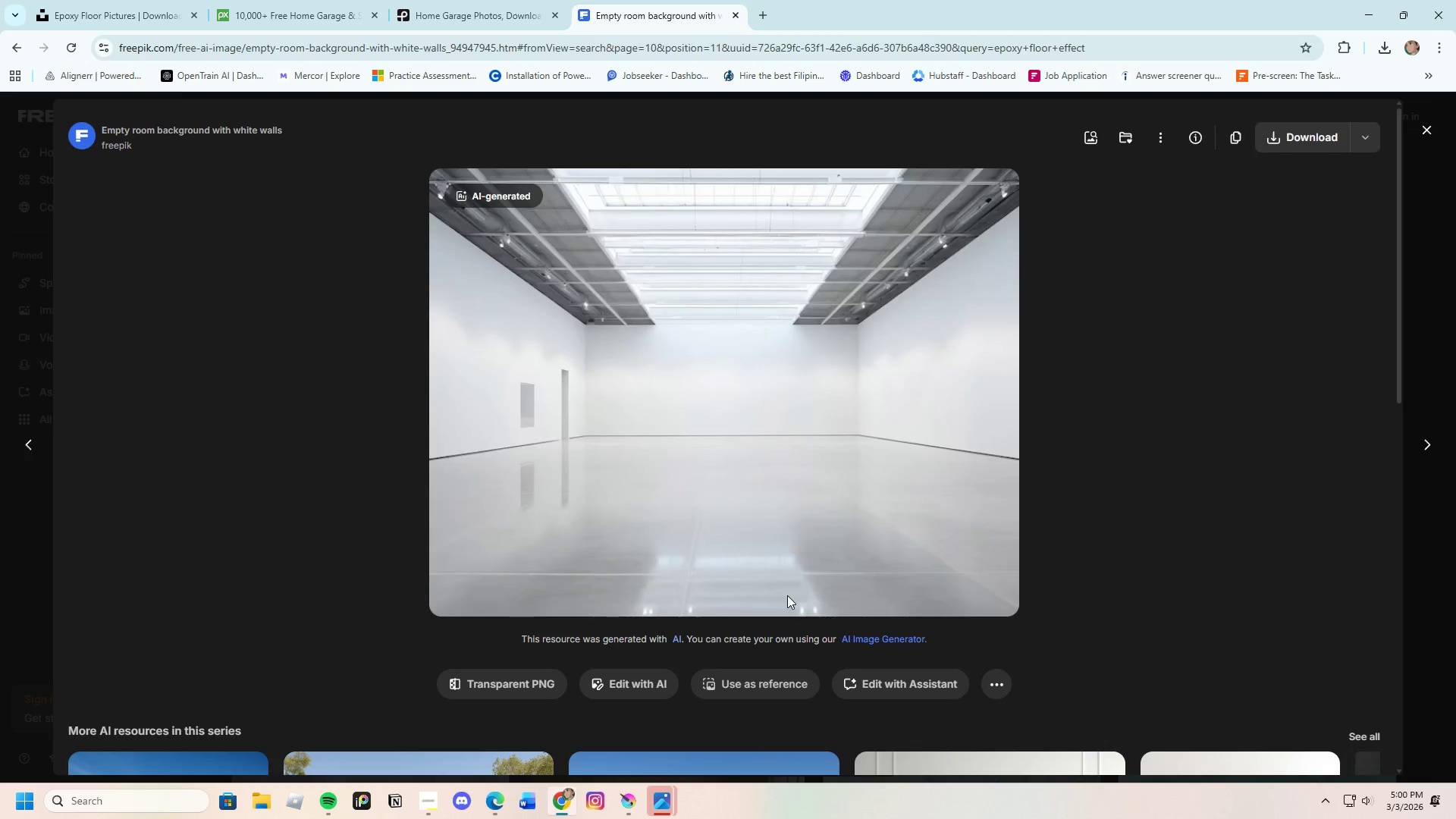 
scroll: coordinate [787, 595], scroll_direction: down, amount: 8.0
 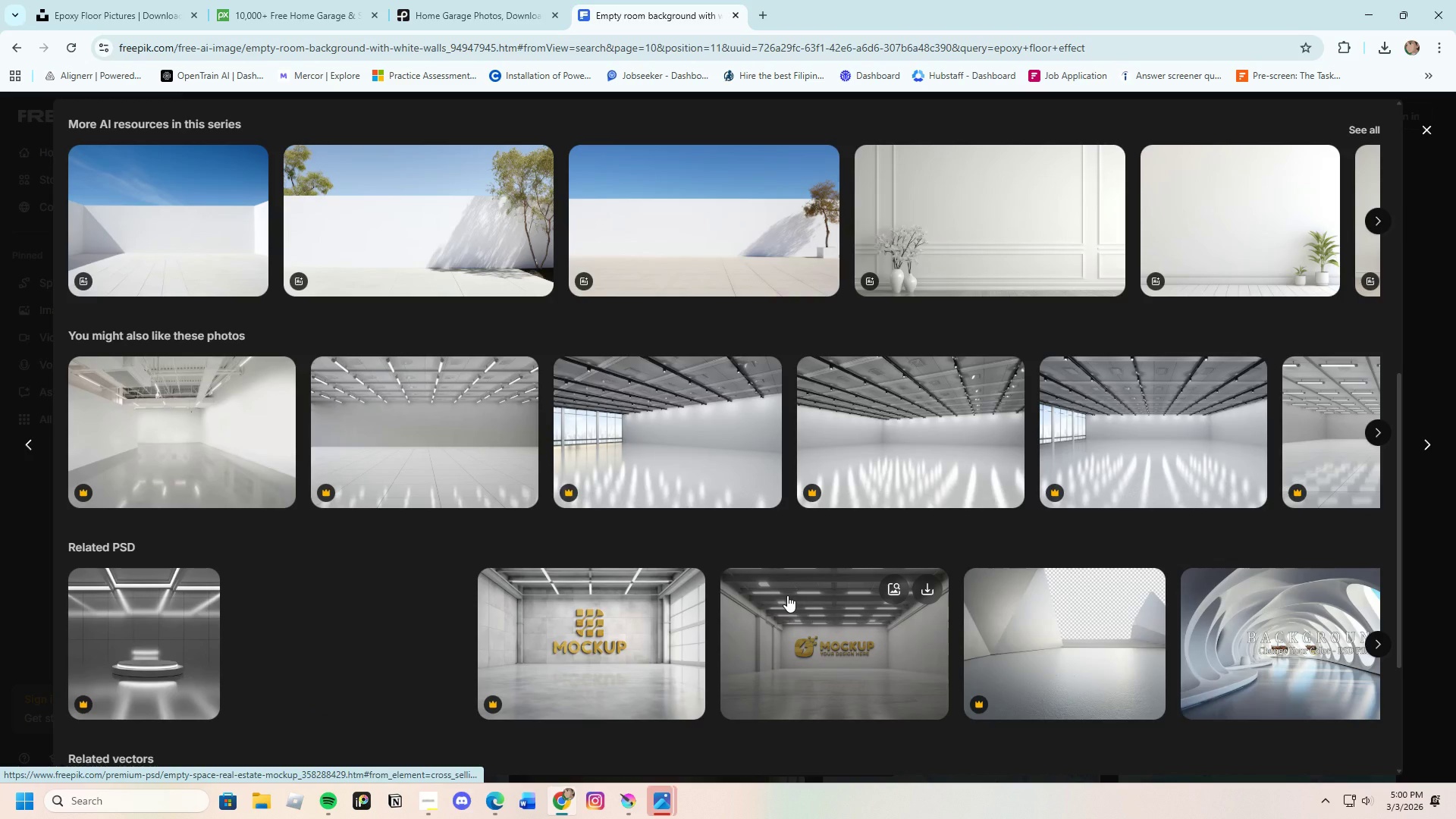 
scroll: coordinate [787, 595], scroll_direction: up, amount: 3.0
 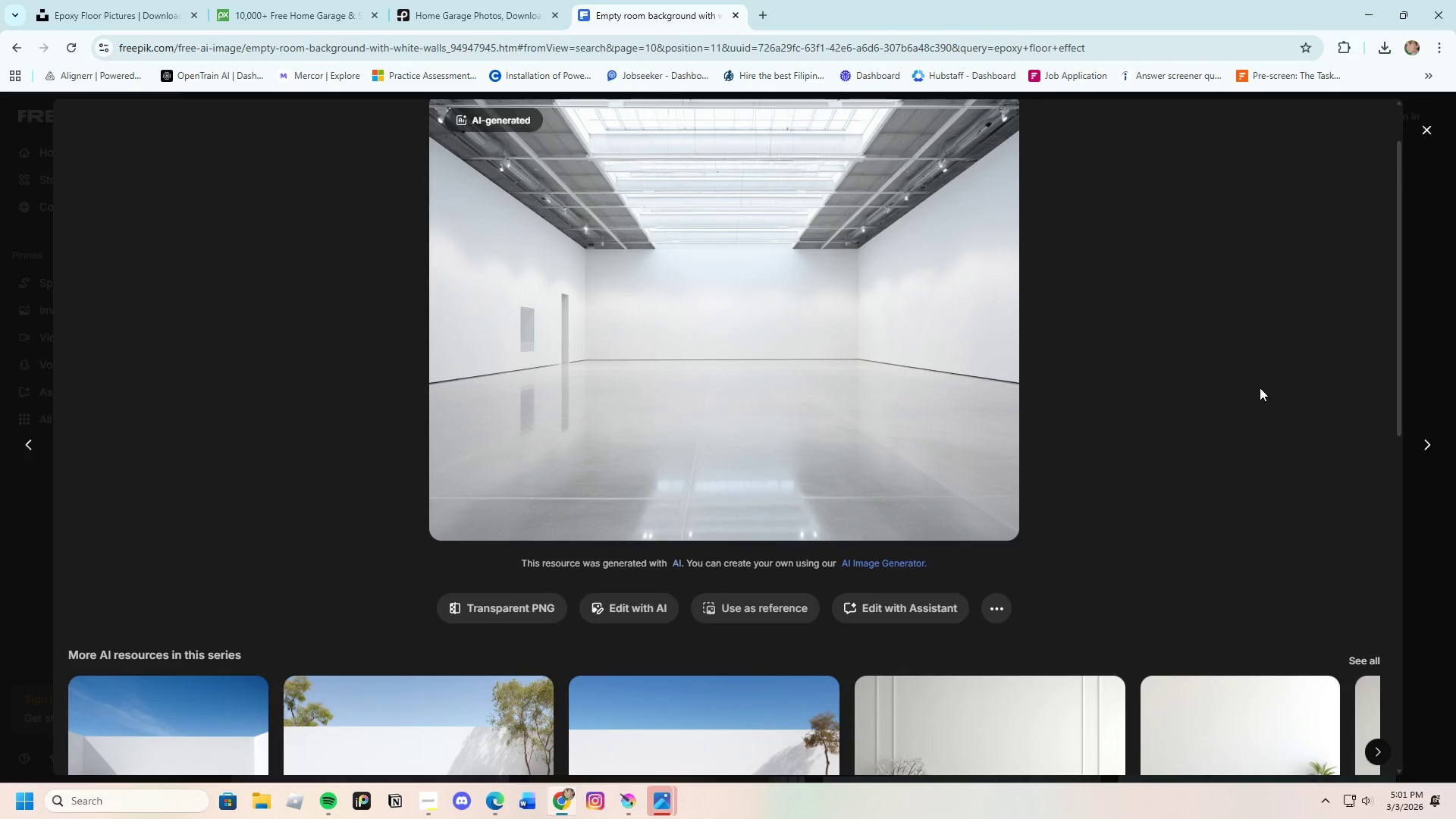 
wait(5.78)
 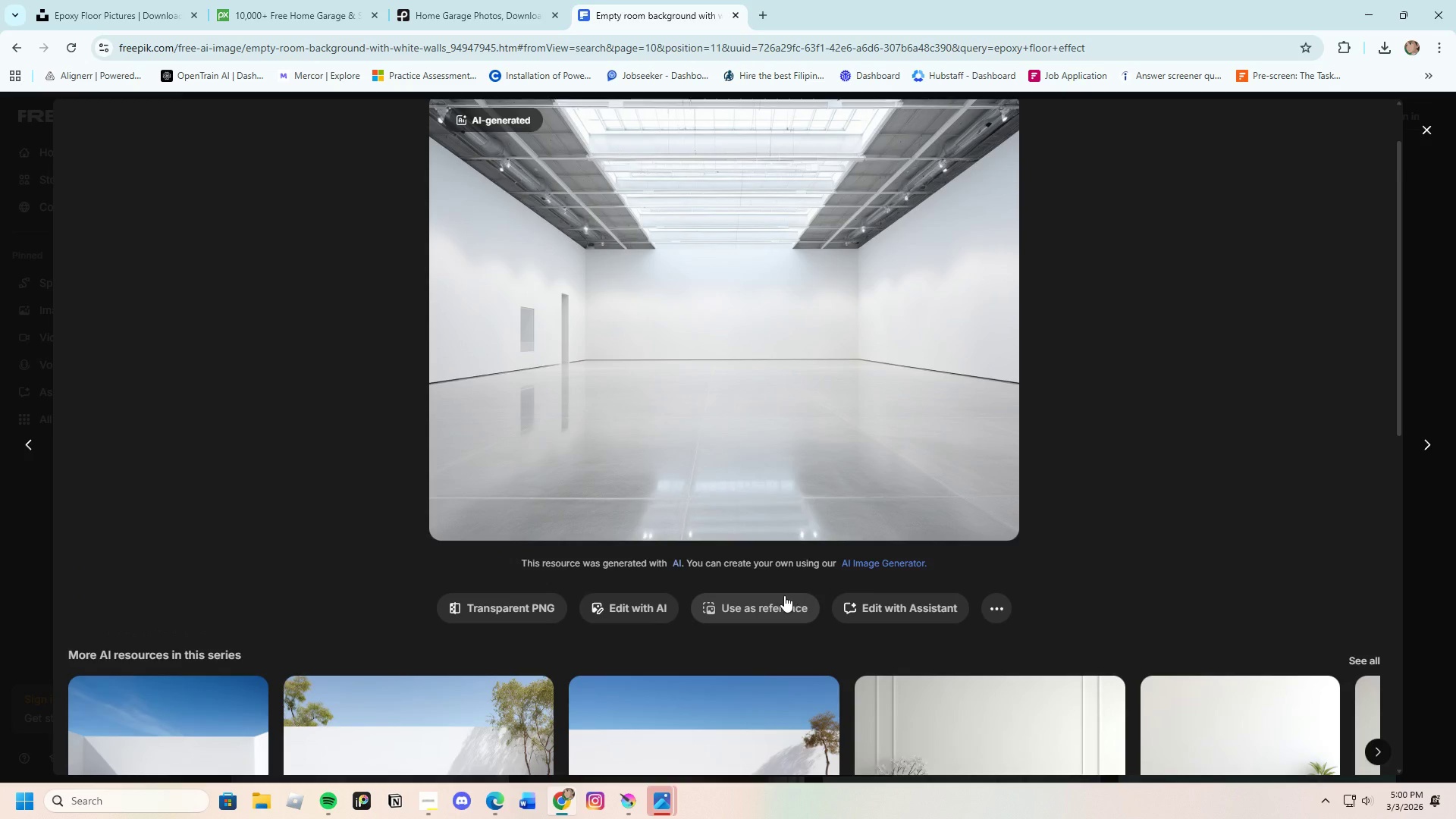 
scroll: coordinate [956, 351], scroll_direction: up, amount: 3.0
 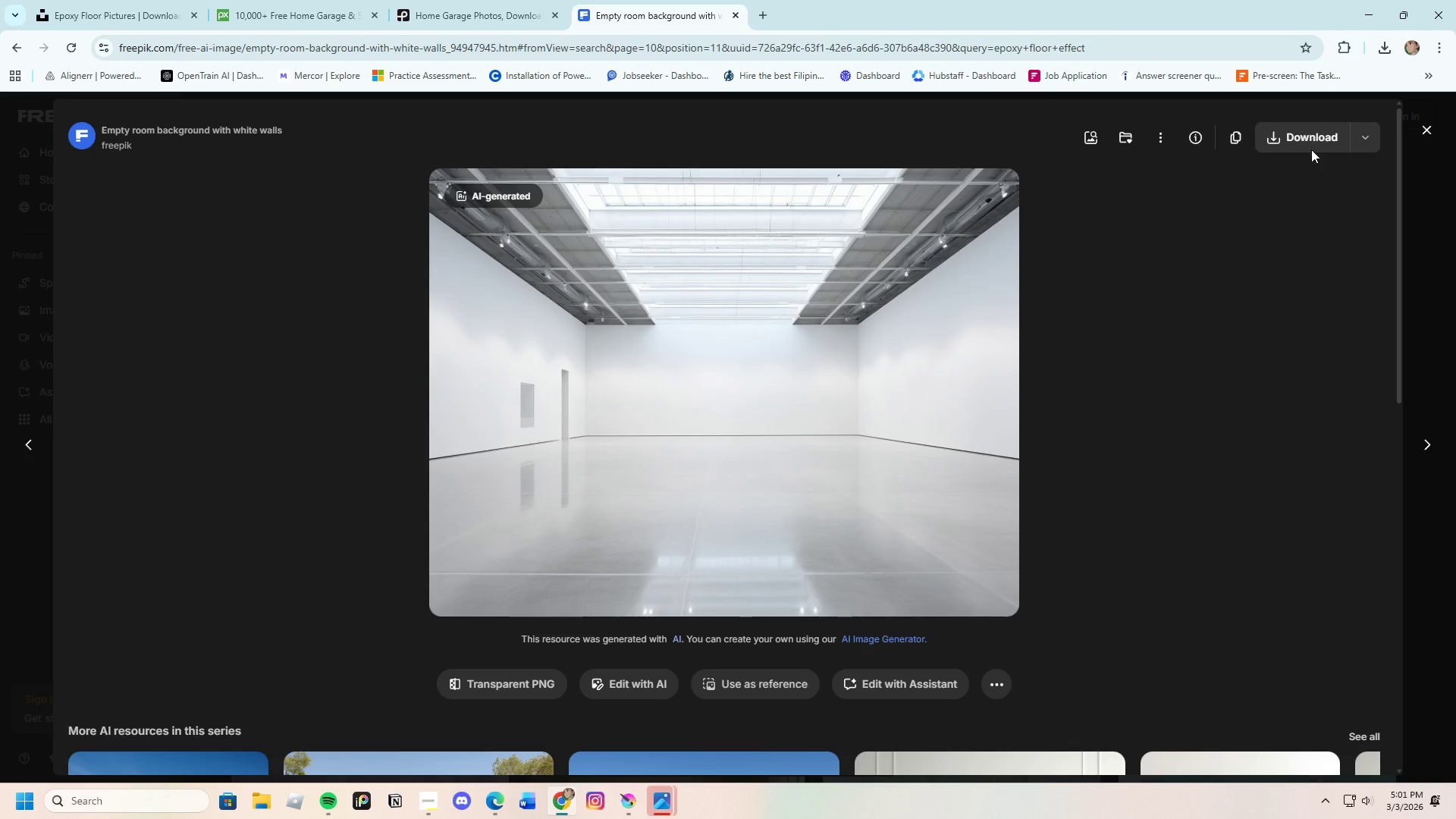 
left_click([1302, 132])
 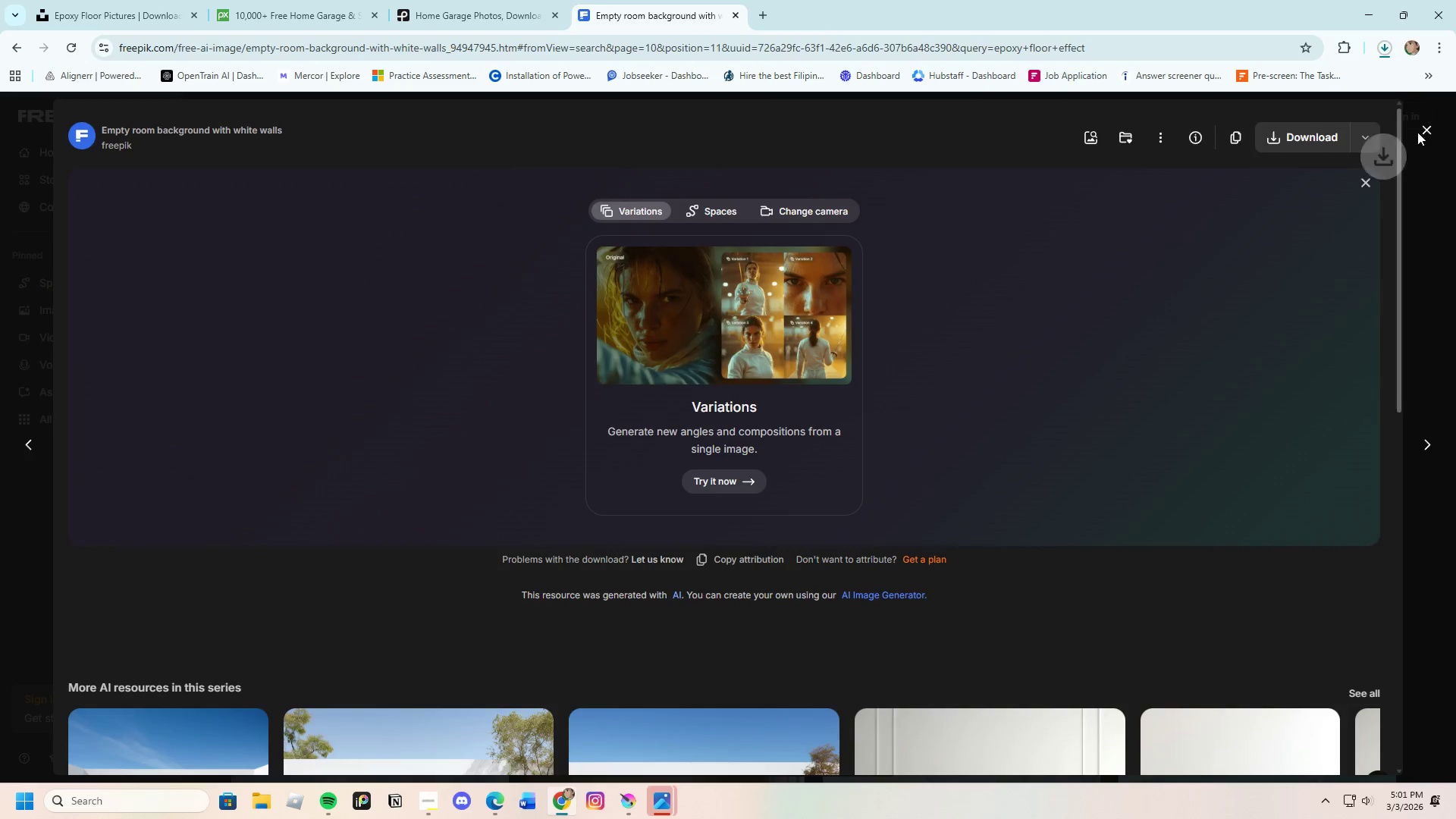 
scroll: coordinate [1178, 604], scroll_direction: down, amount: 12.0
 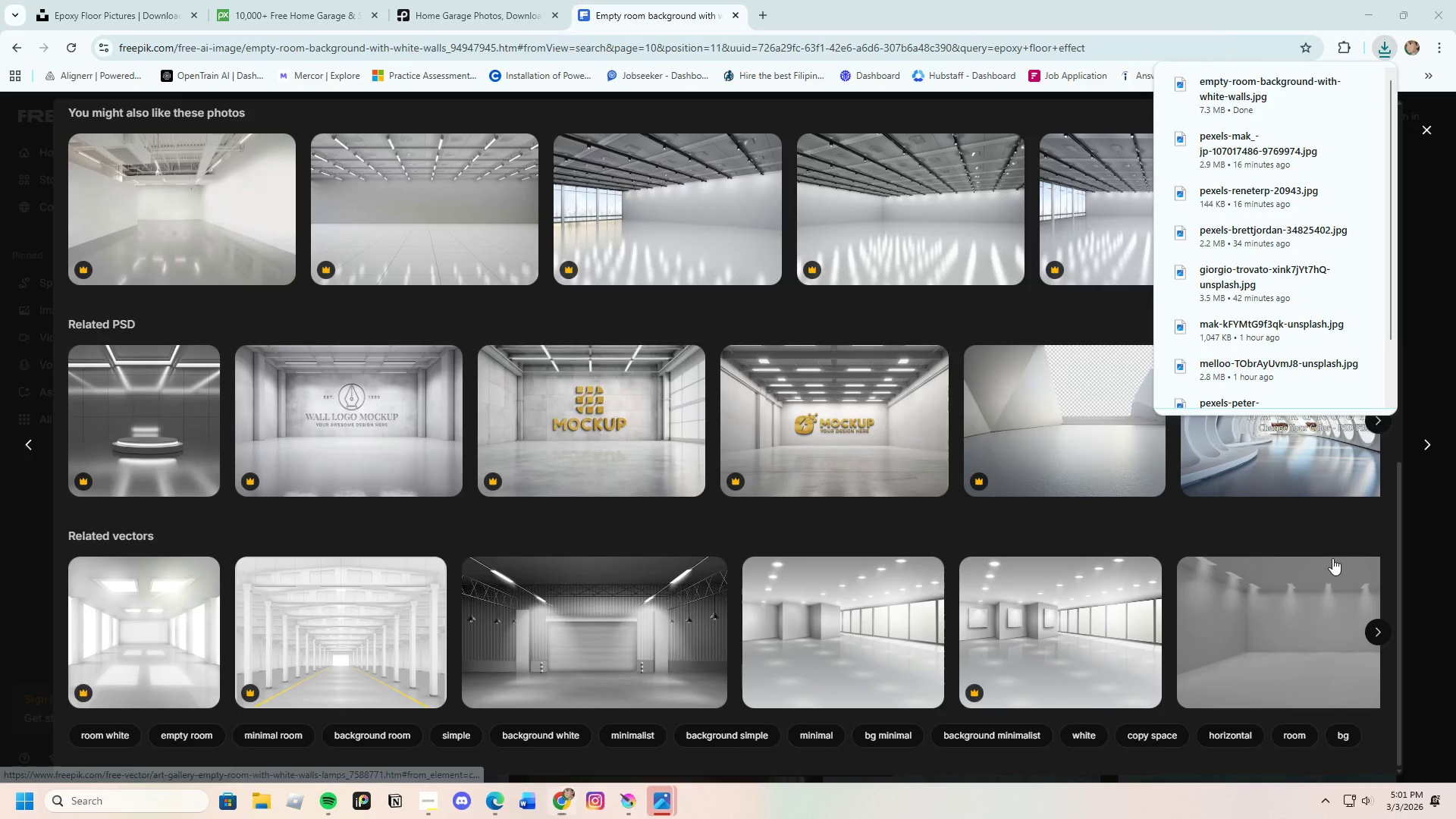 
left_click([1436, 558])
 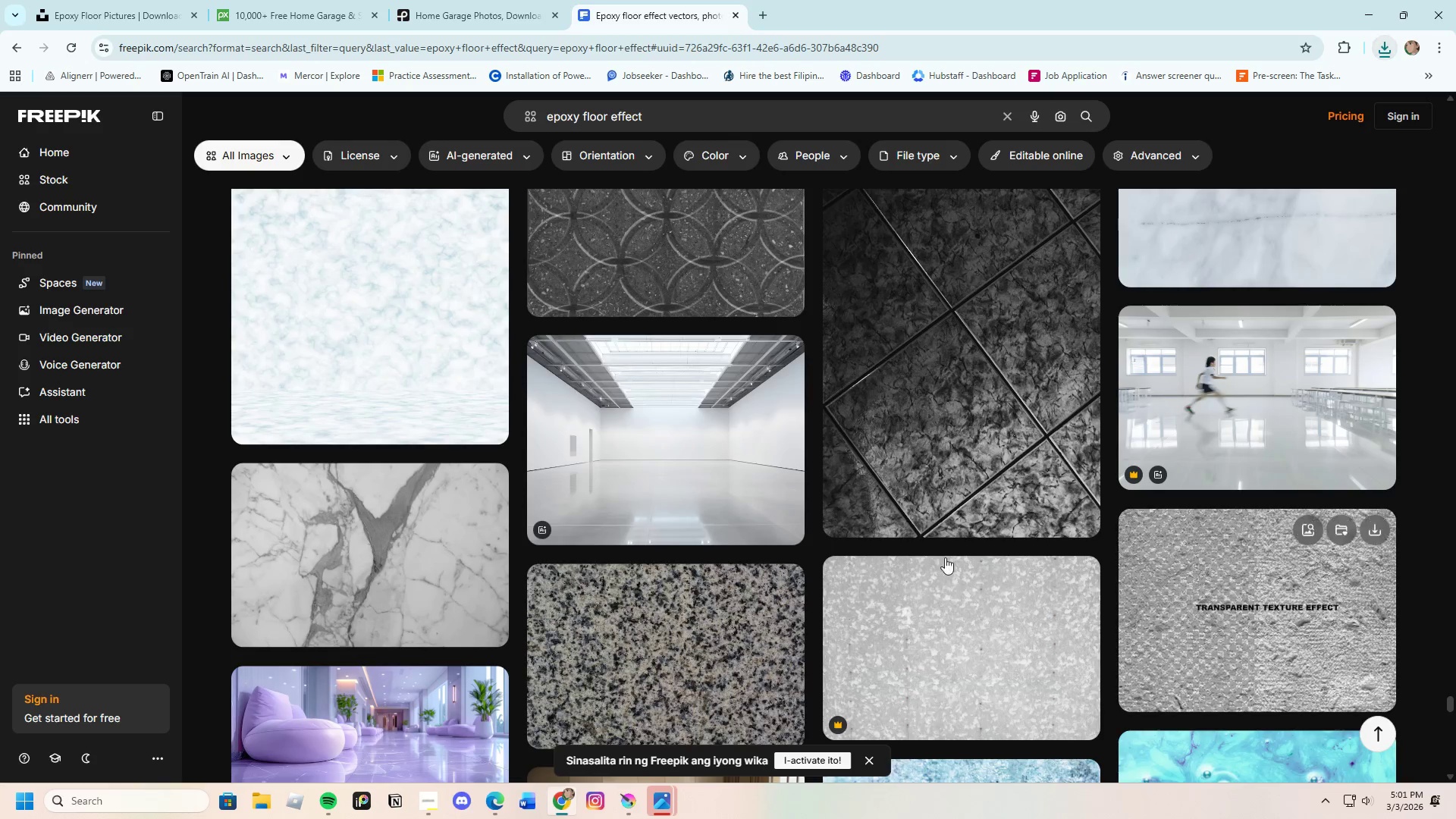 
scroll: coordinate [874, 621], scroll_direction: down, amount: 8.0
 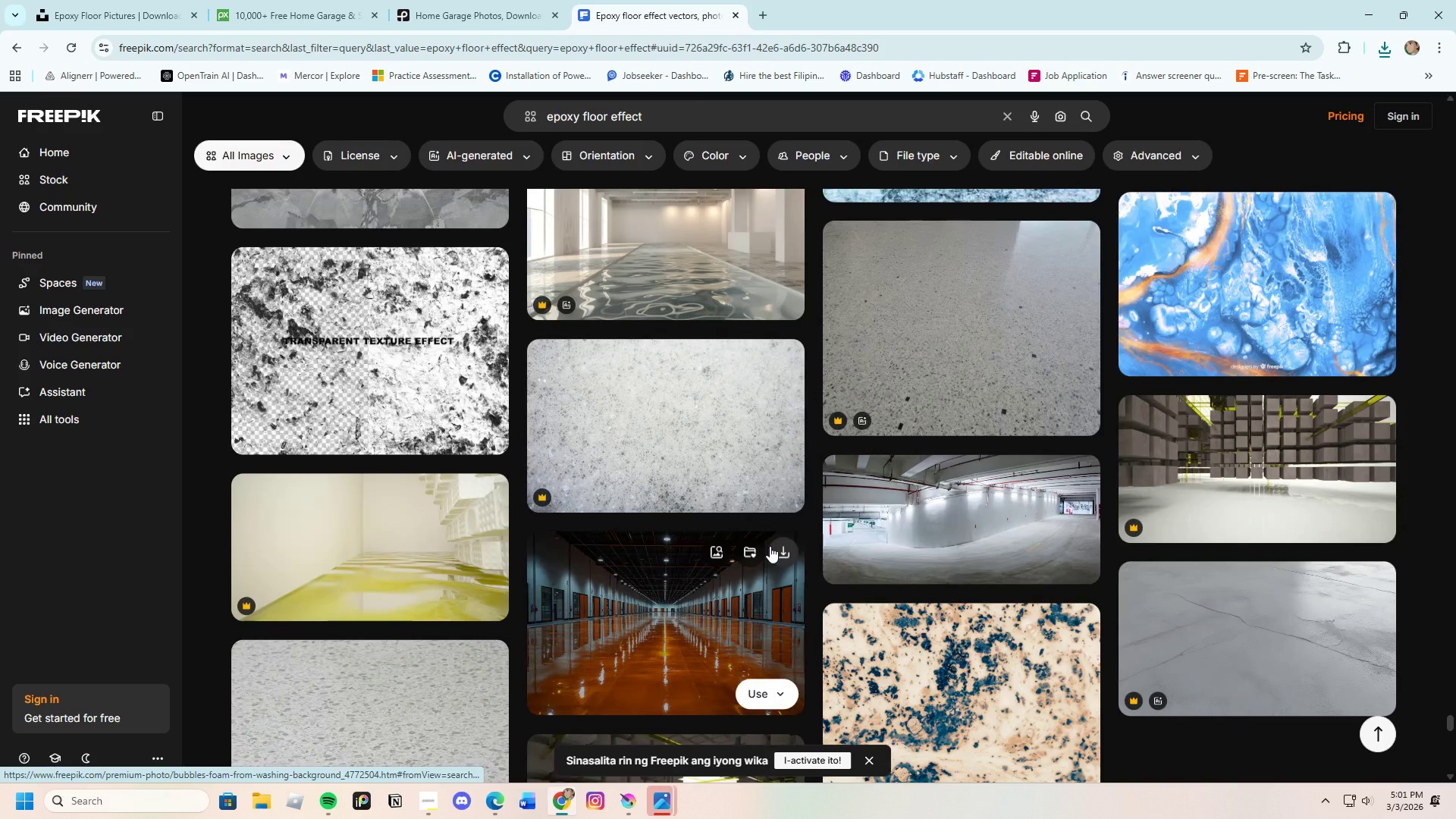 
scroll: coordinate [874, 621], scroll_direction: up, amount: 2.0
 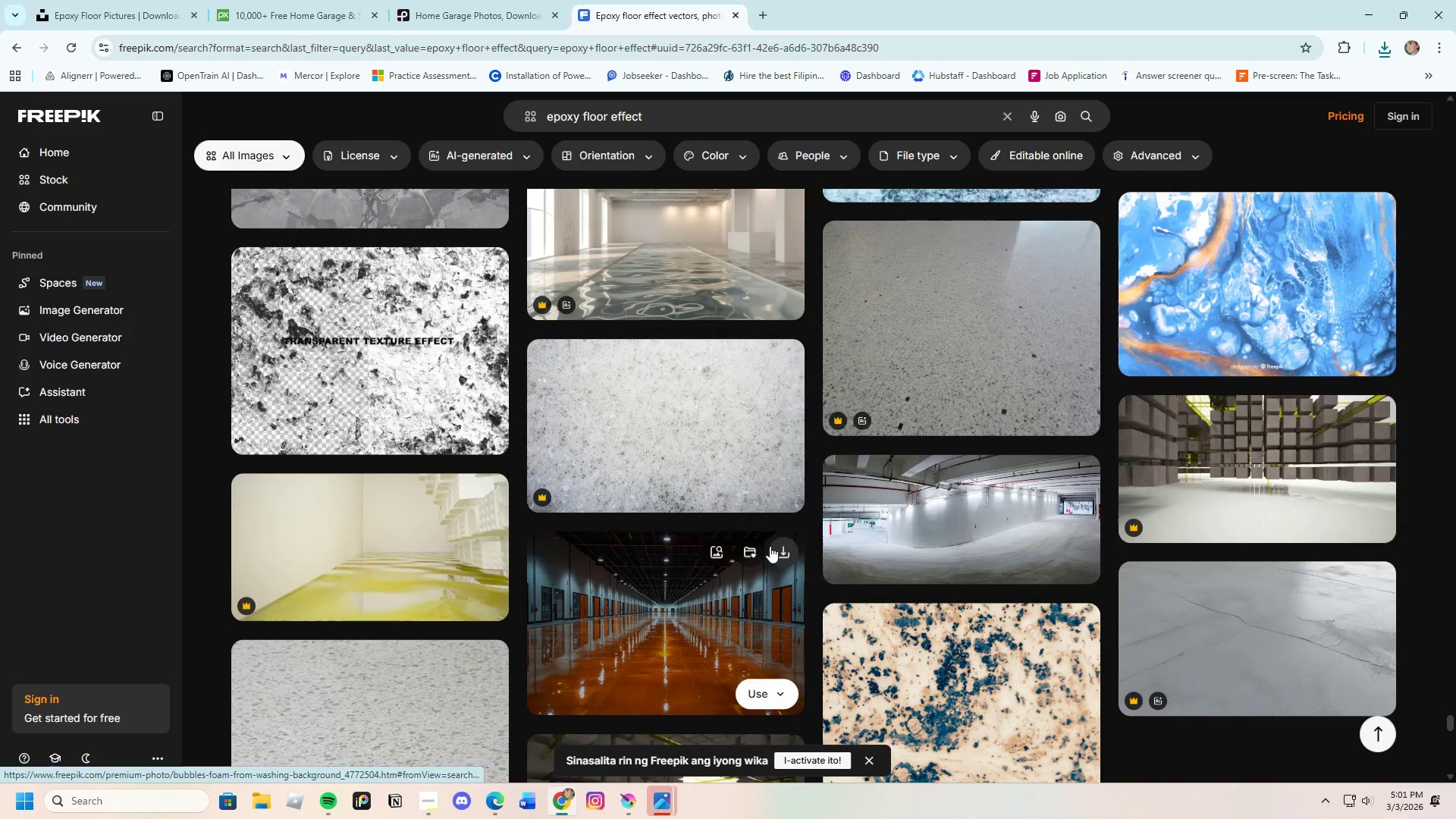 
scroll: coordinate [920, 636], scroll_direction: down, amount: 7.0
 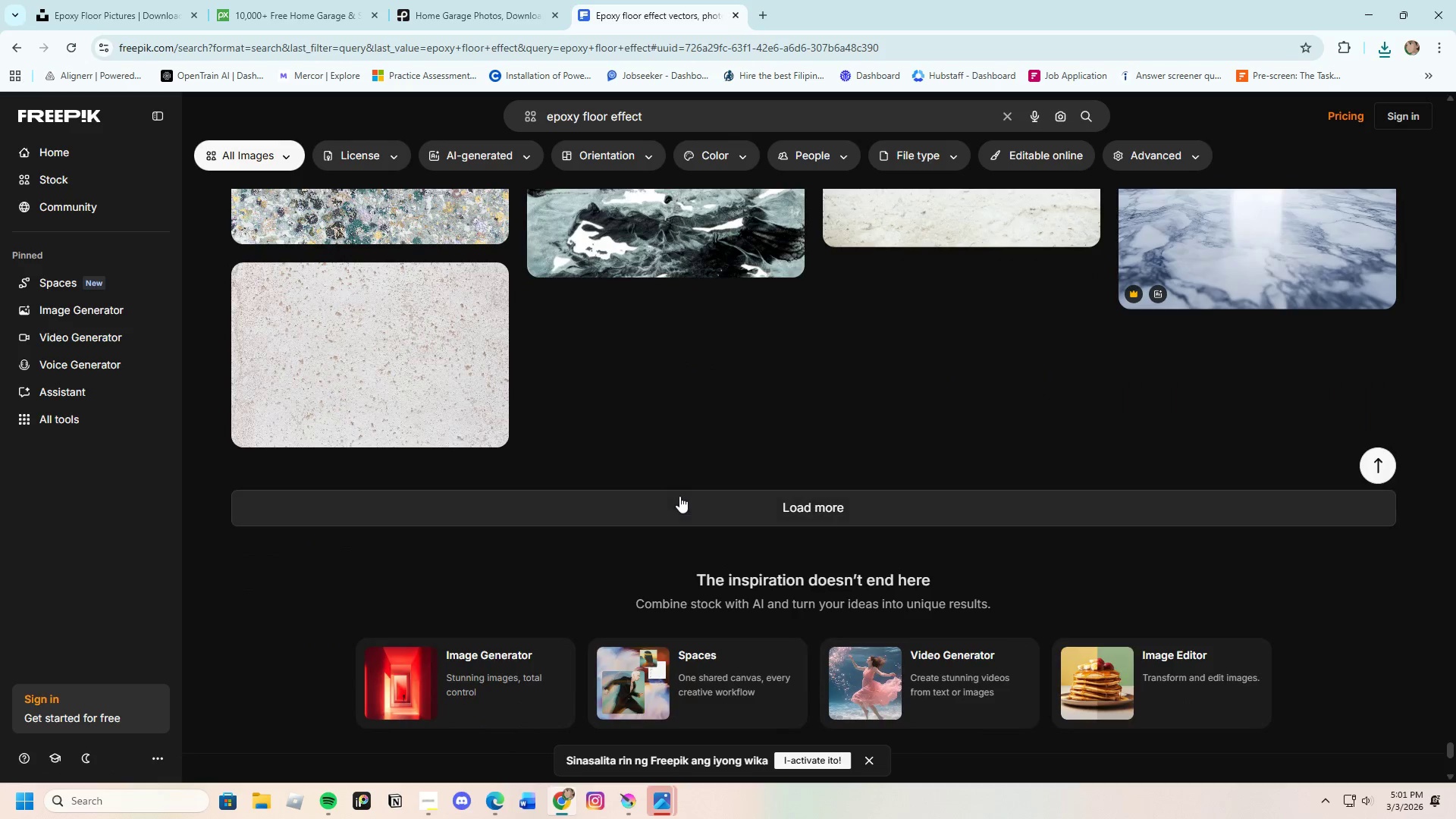 
left_click([679, 497])
 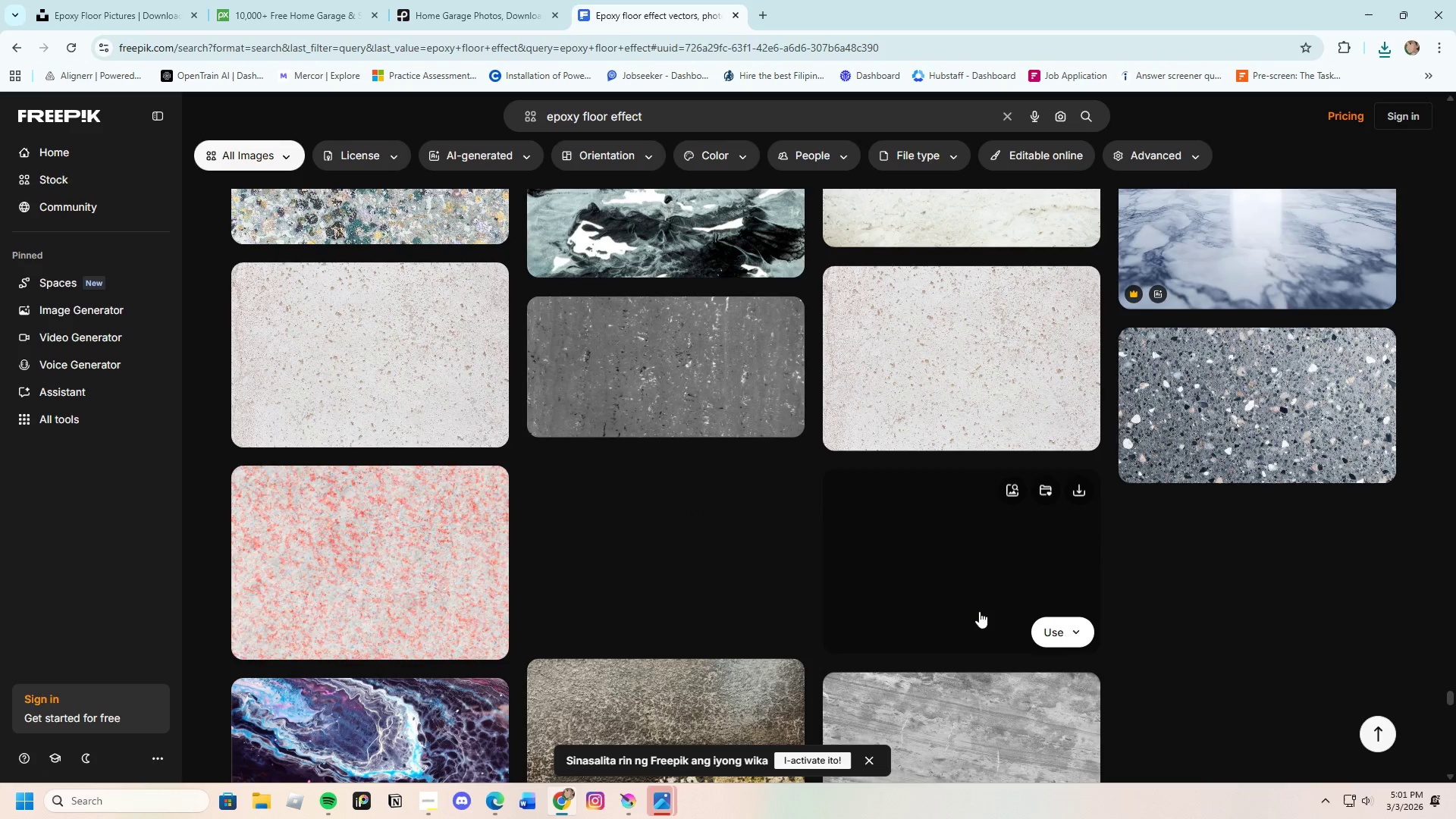 
scroll: coordinate [858, 602], scroll_direction: down, amount: 3.0
 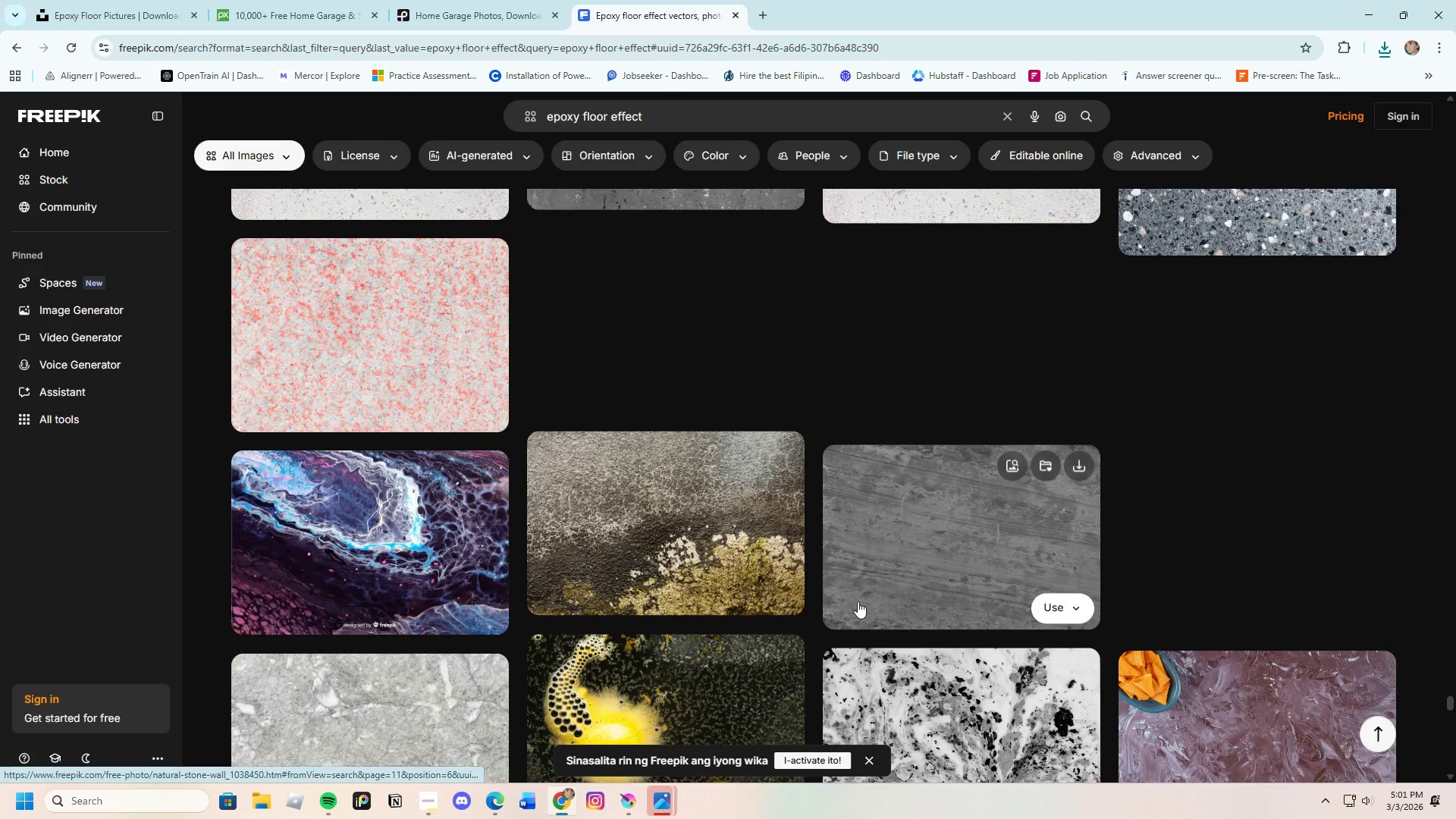 
scroll: coordinate [858, 601], scroll_direction: up, amount: 2.0
 